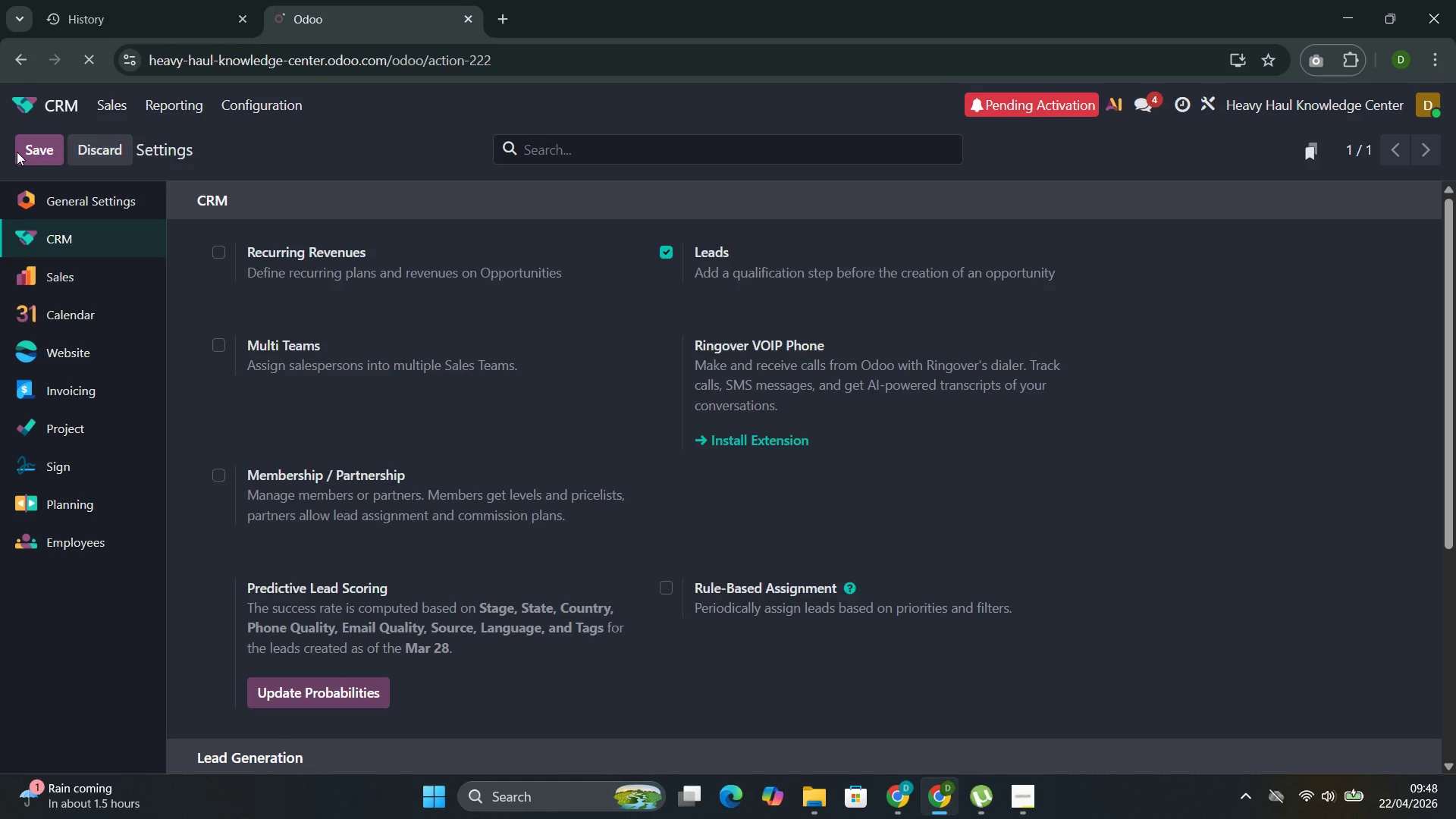 
left_click([170, 105])
 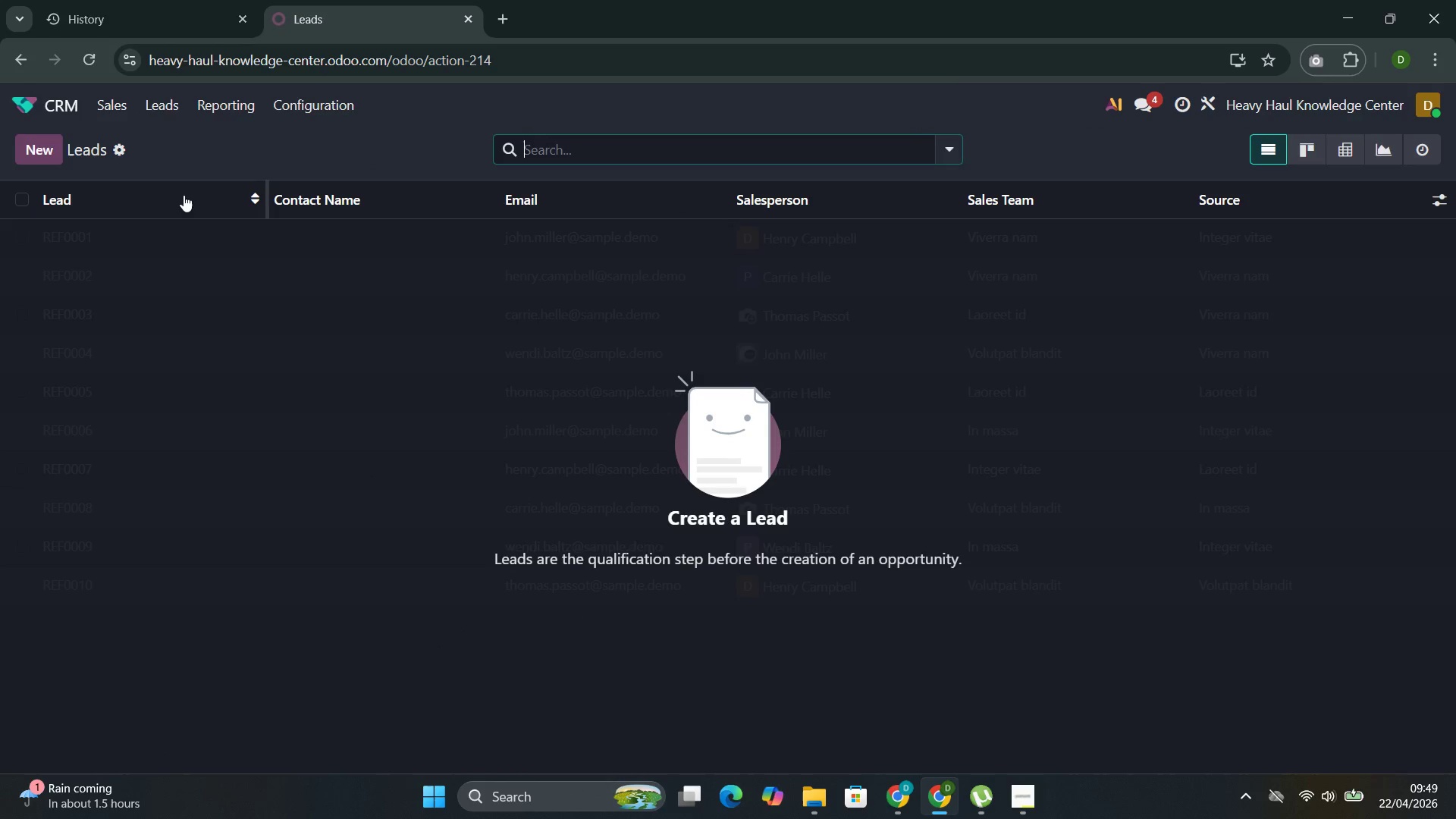 
wait(5.44)
 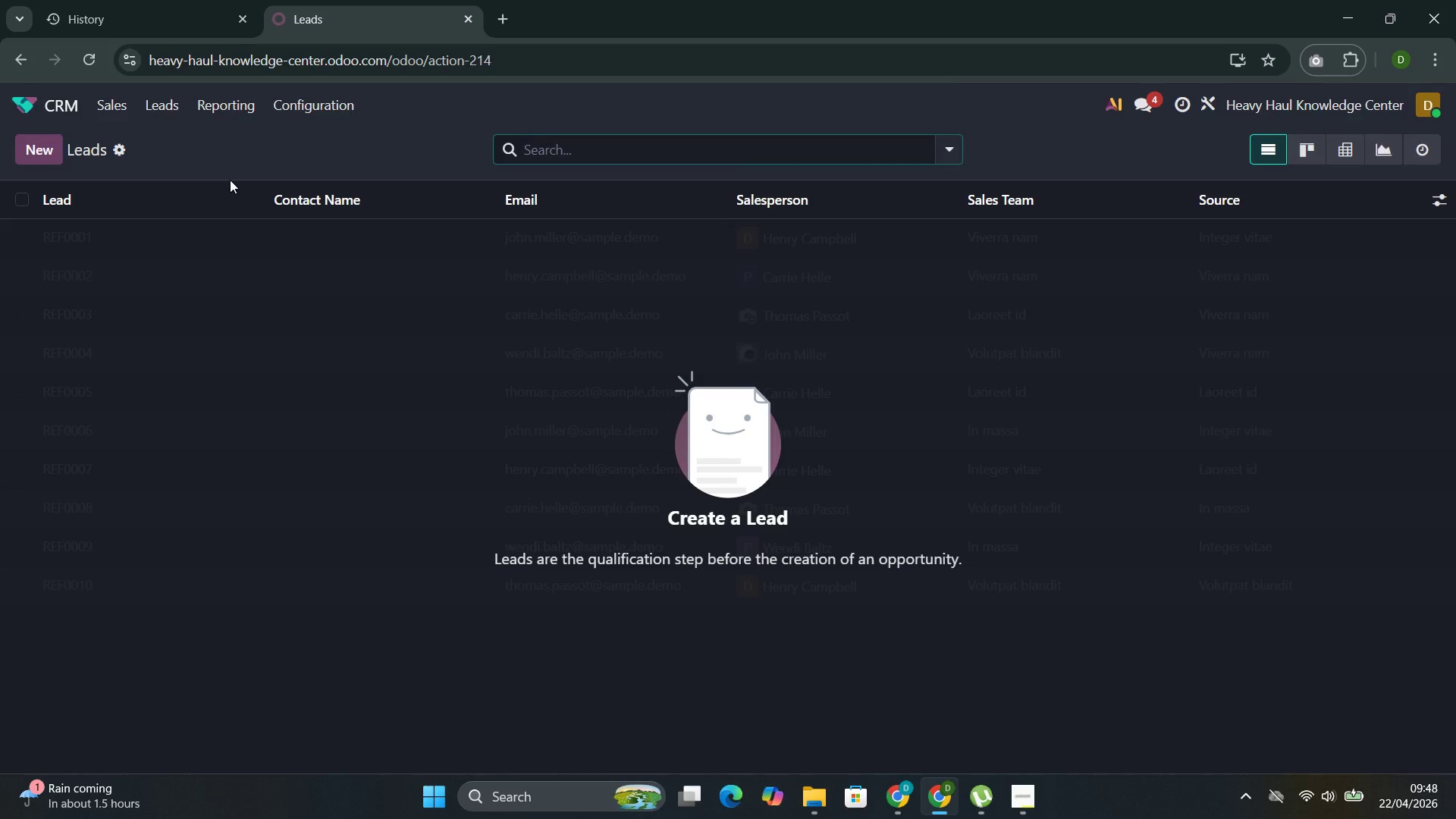 
left_click([392, 195])
 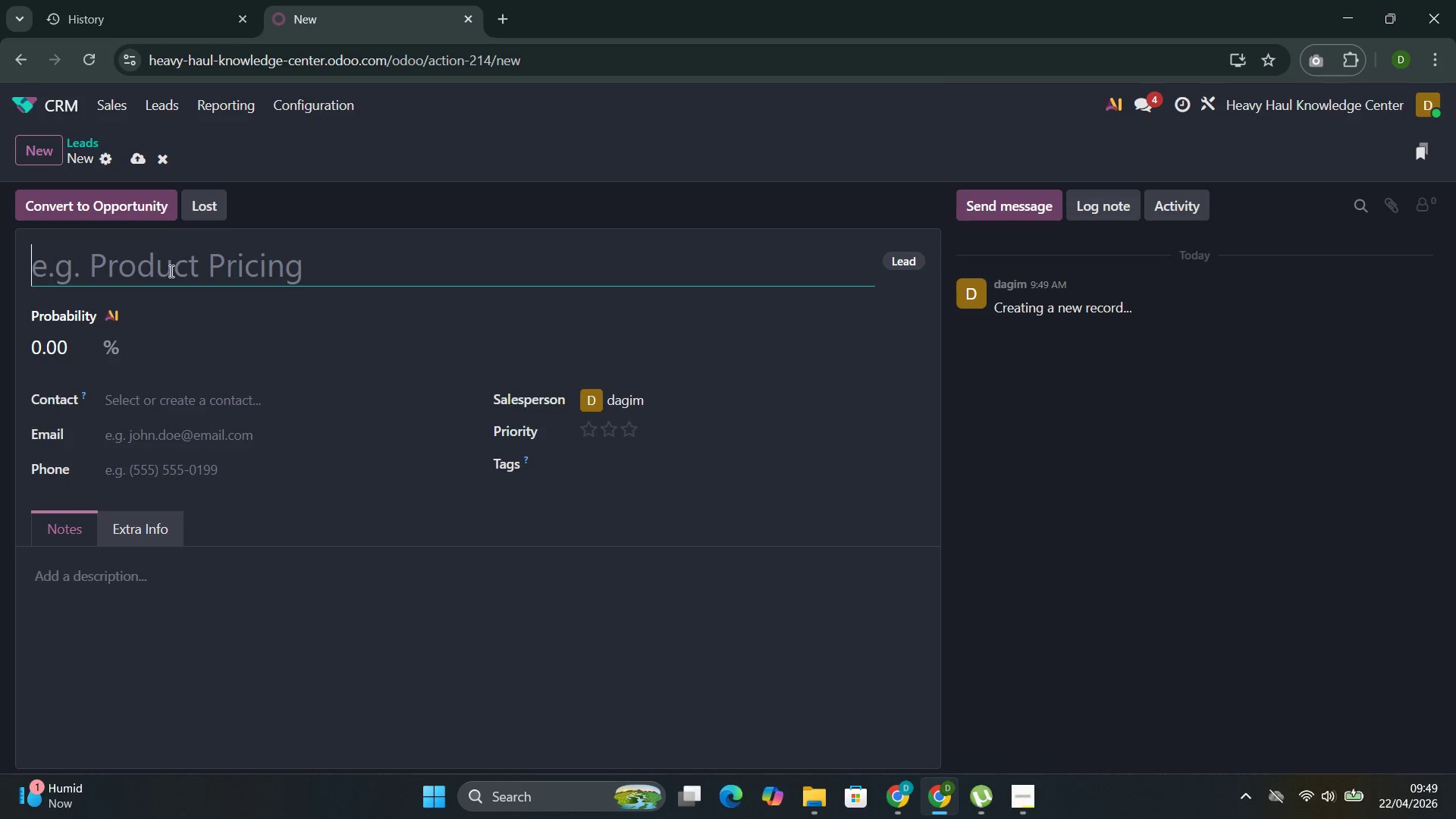 
wait(16.33)
 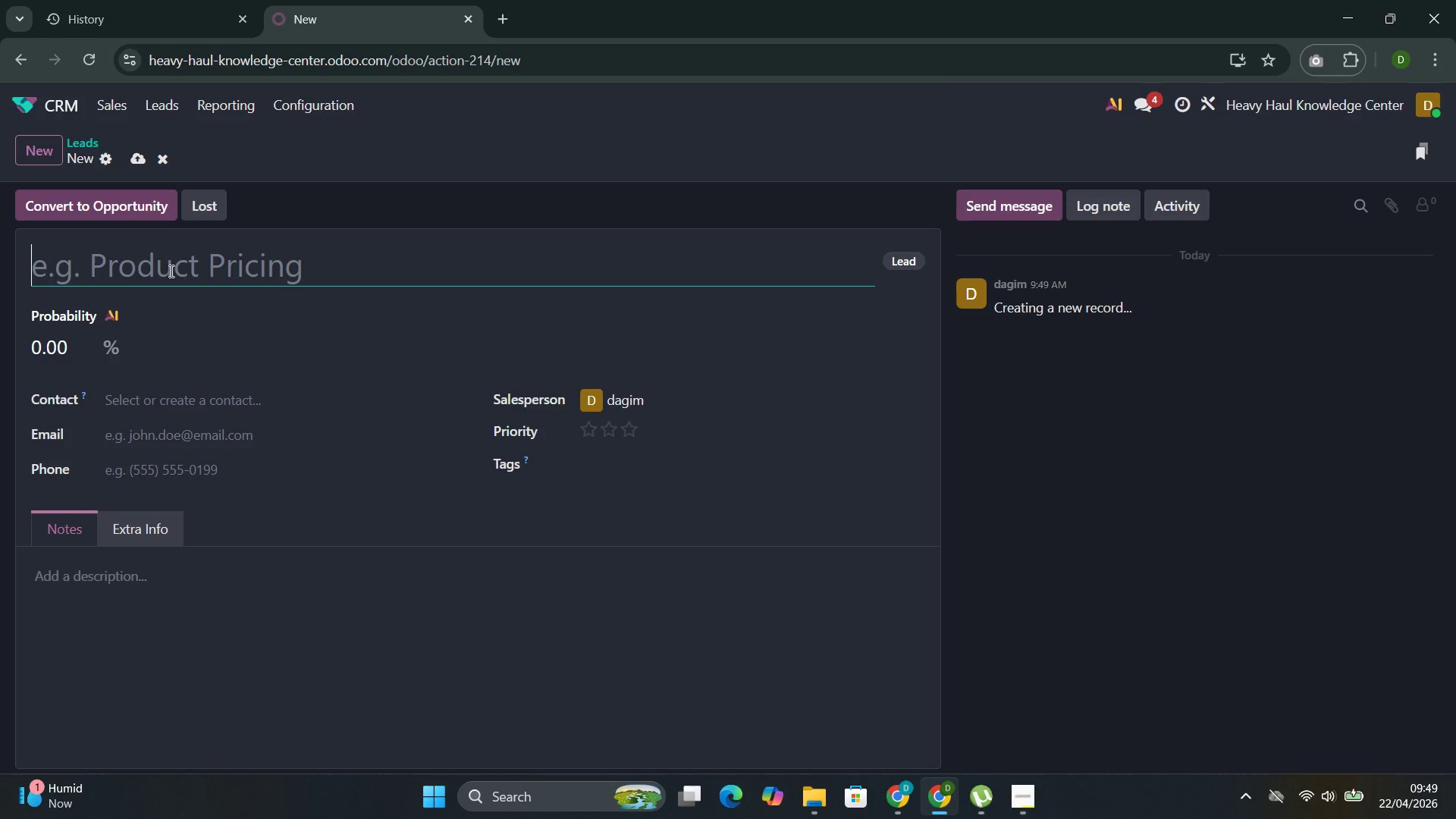 
left_click([514, 468])
 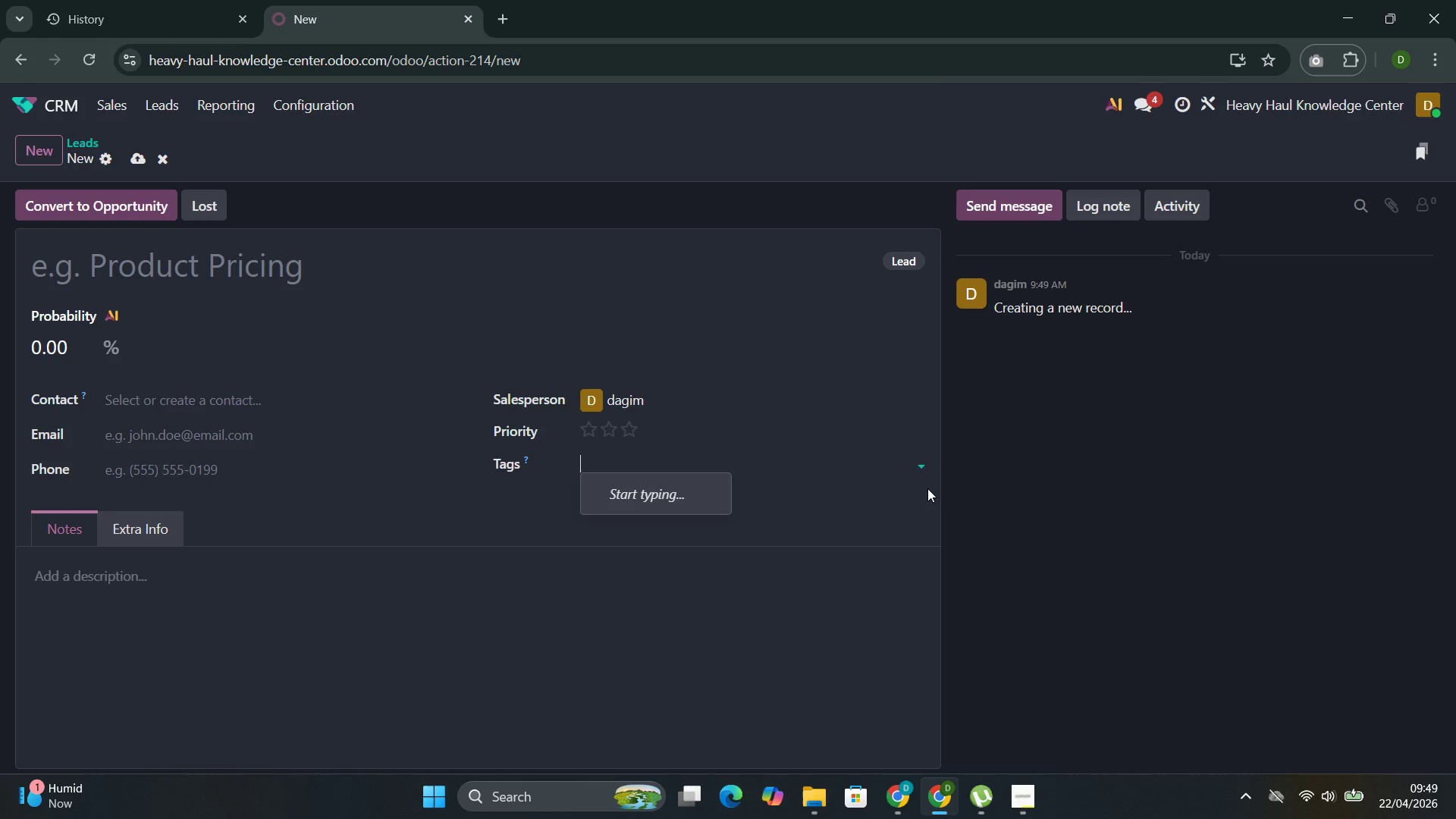 
left_click([923, 463])
 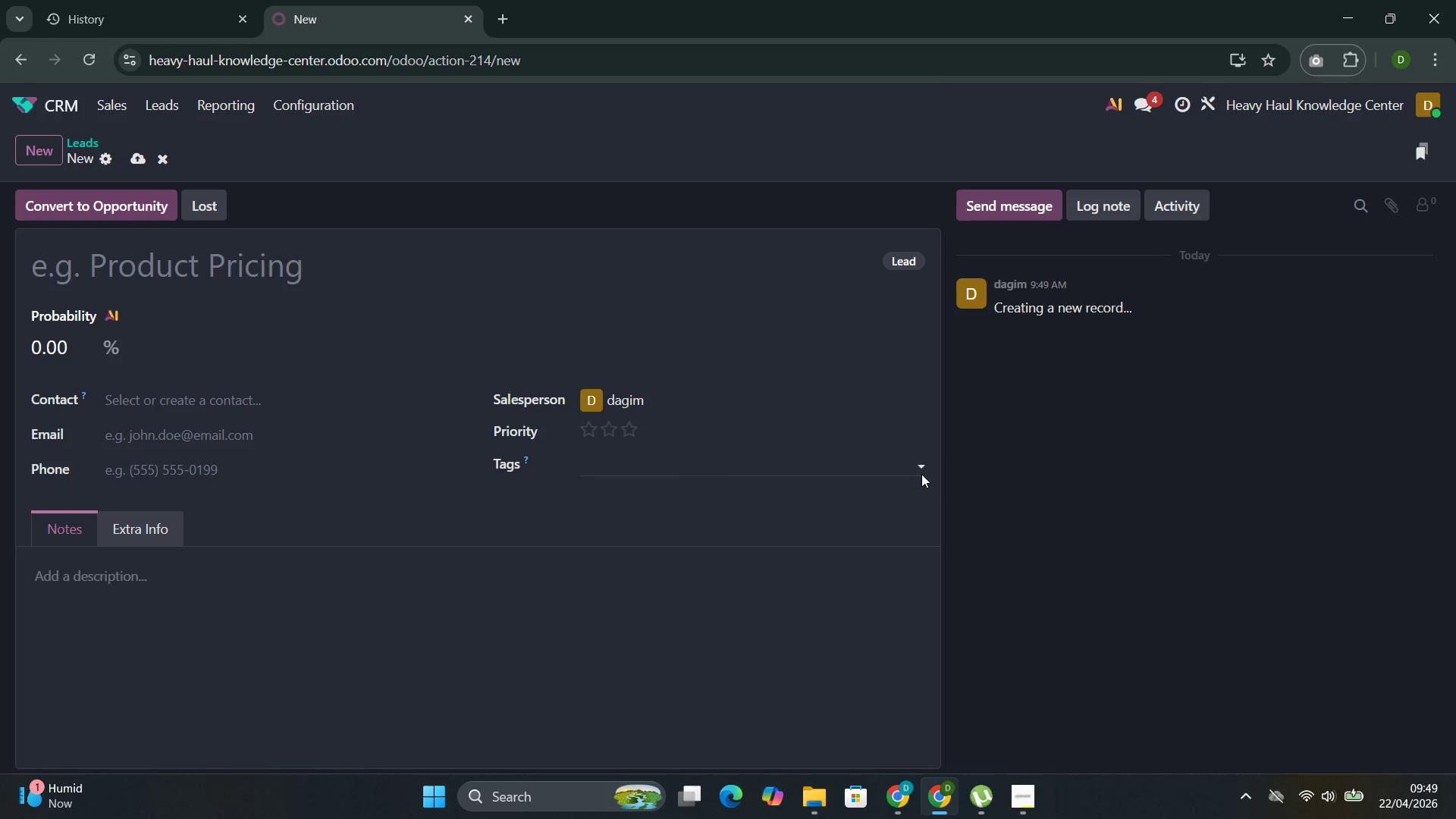 
double_click([921, 474])
 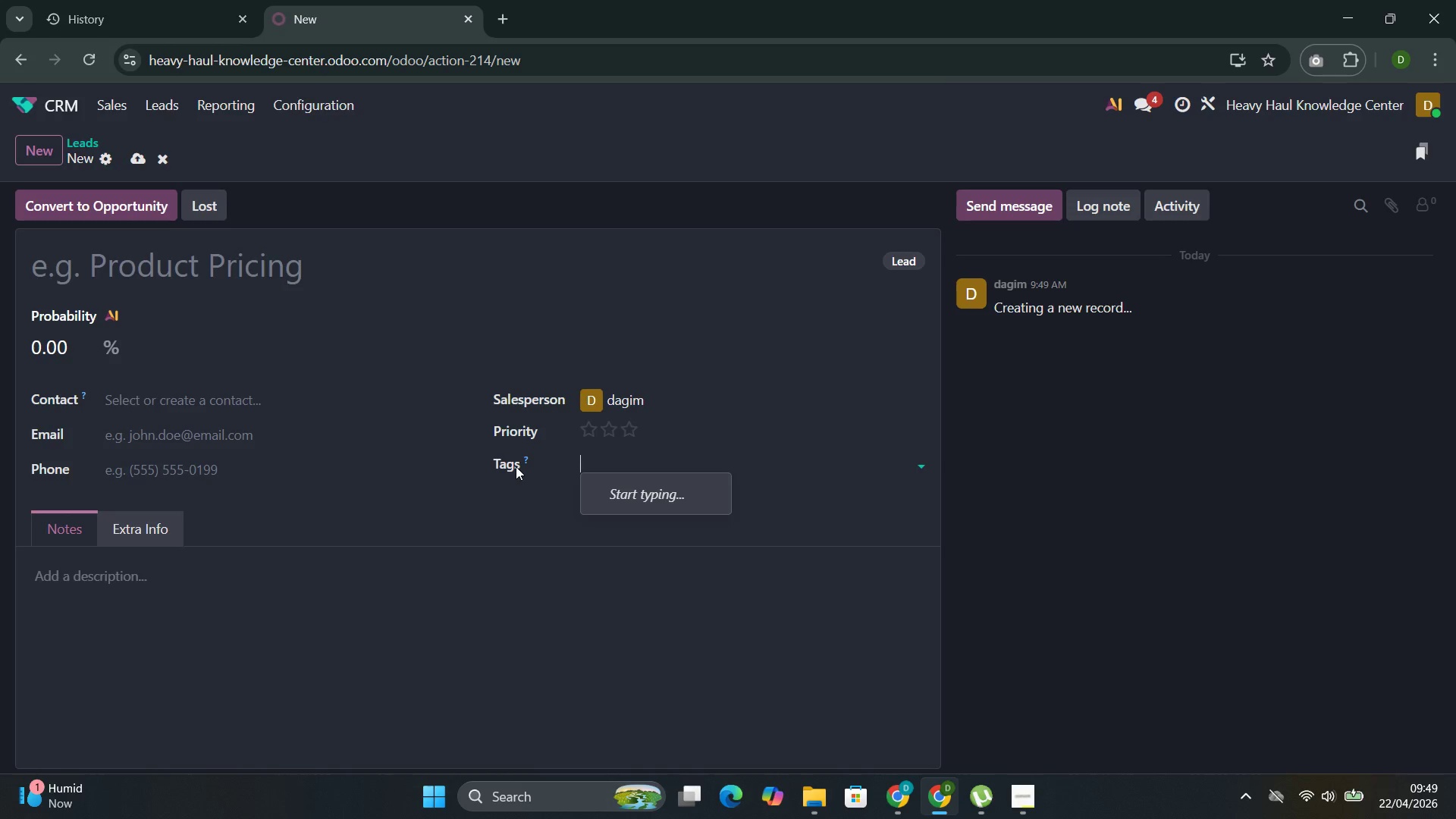 
wait(11.88)
 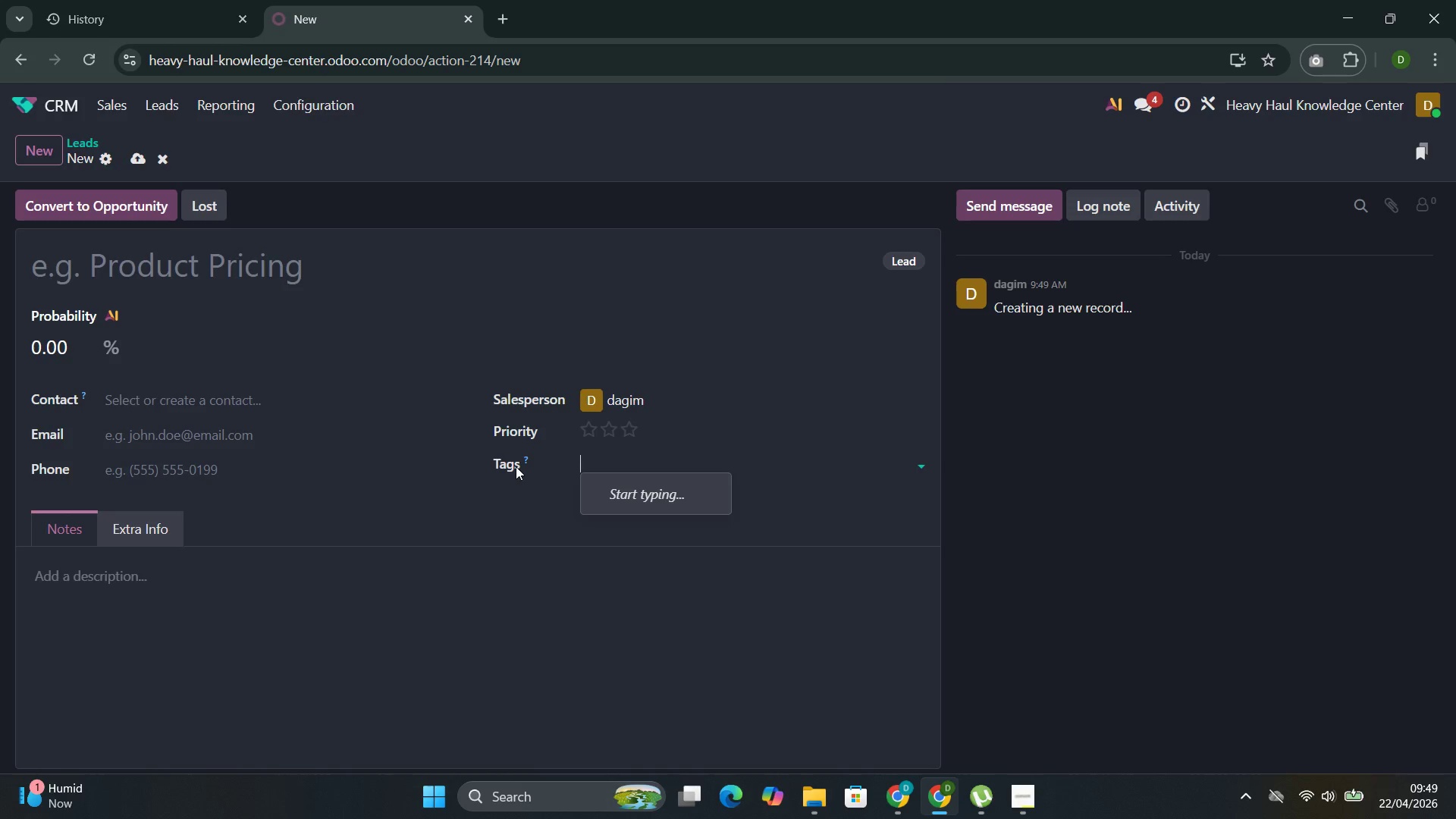 
type(b)
key(Backspace)
type(Blog)
 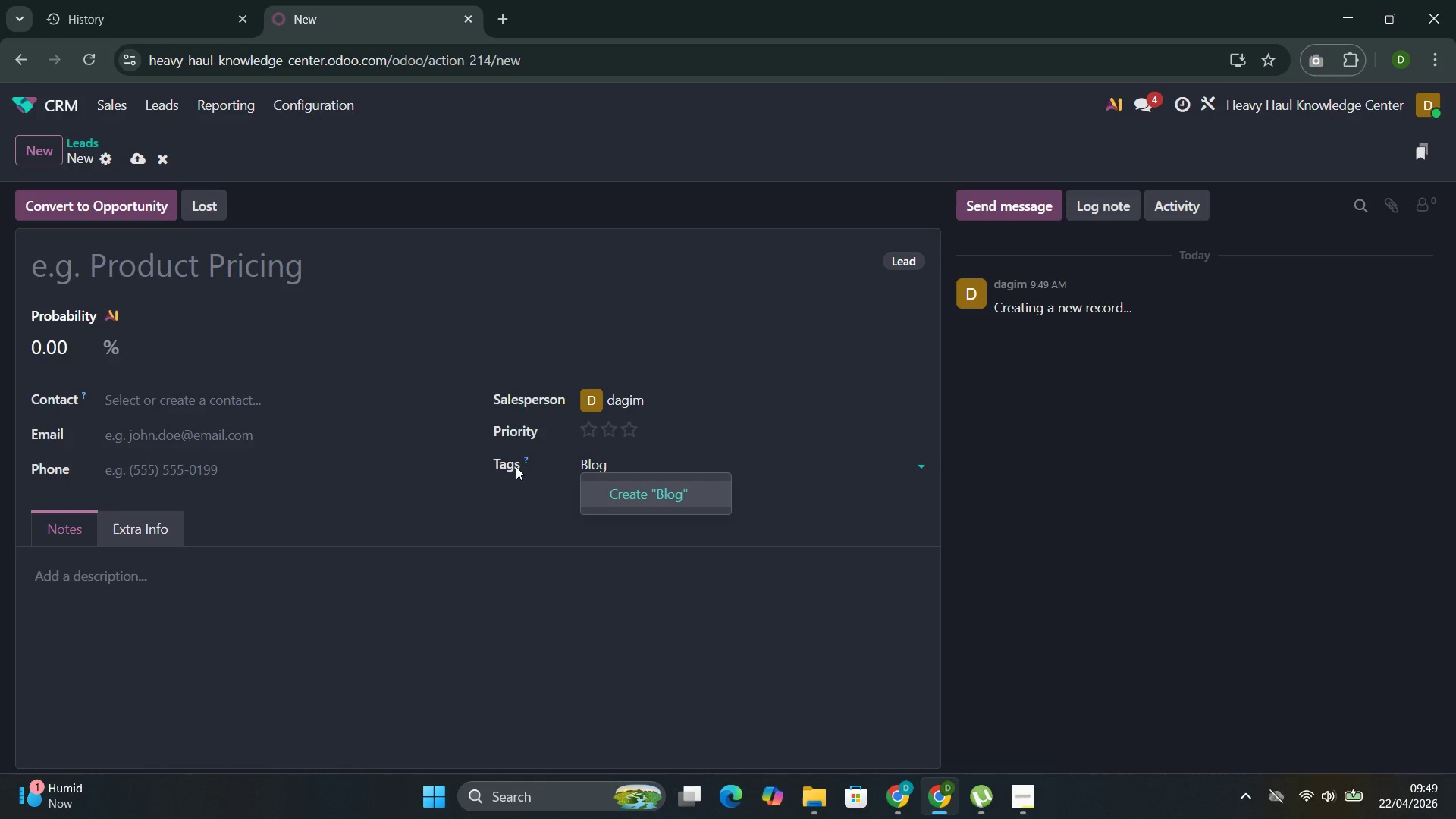 
type(_i)
key(Backspace)
type(Inque)
key(Backspace)
type(ity)
 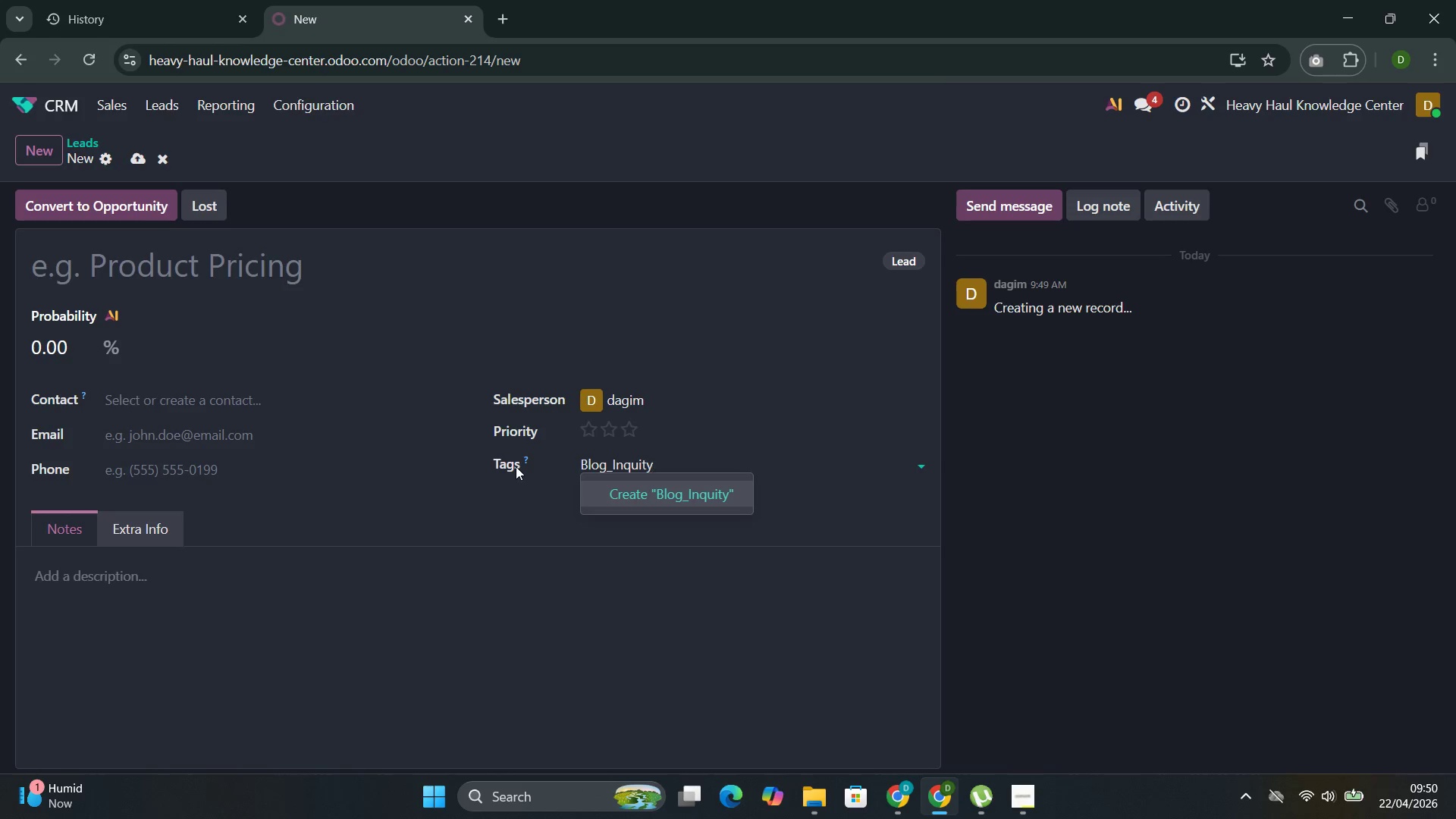 
left_click([679, 485])
 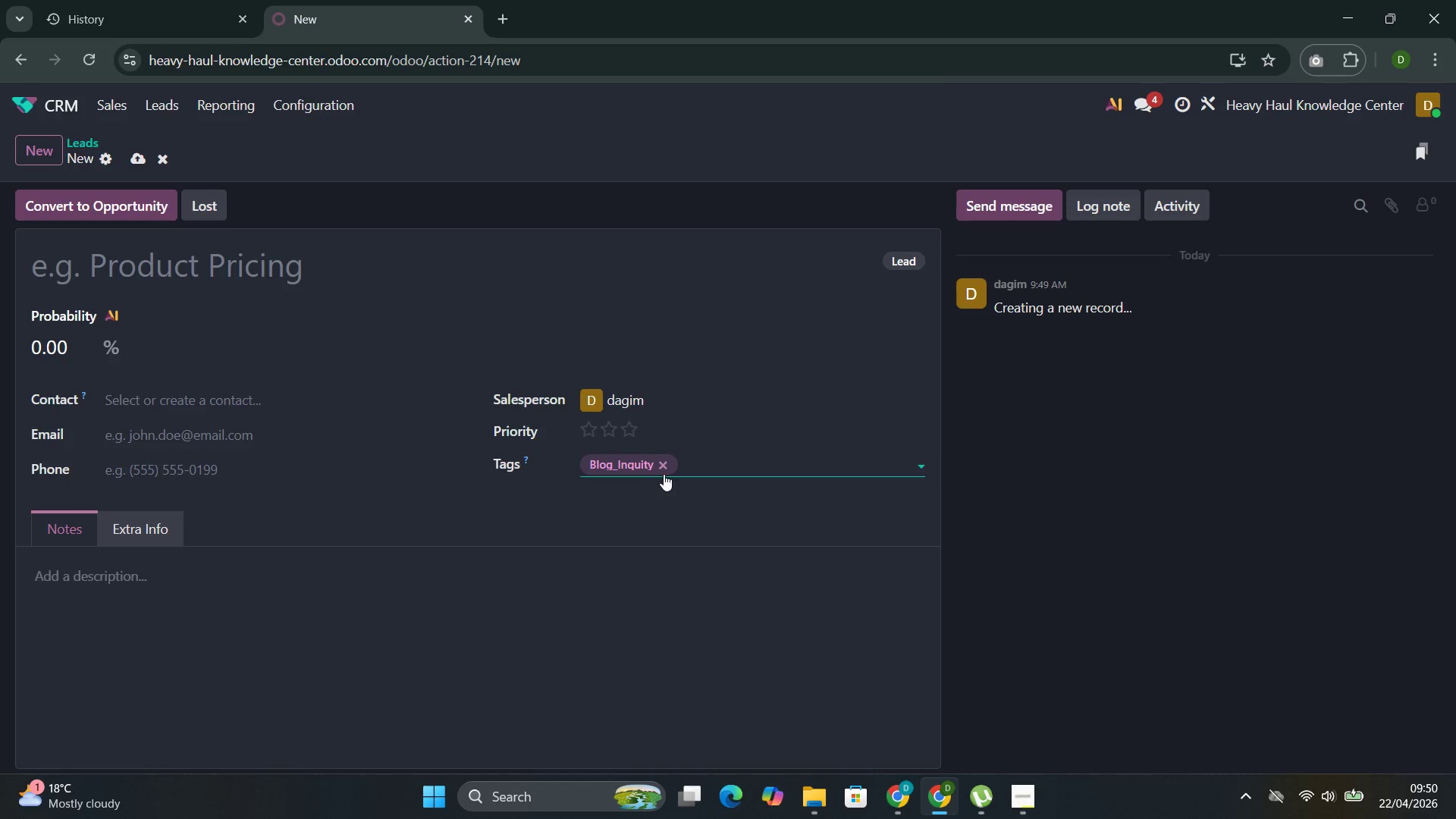 
left_click([692, 463])
 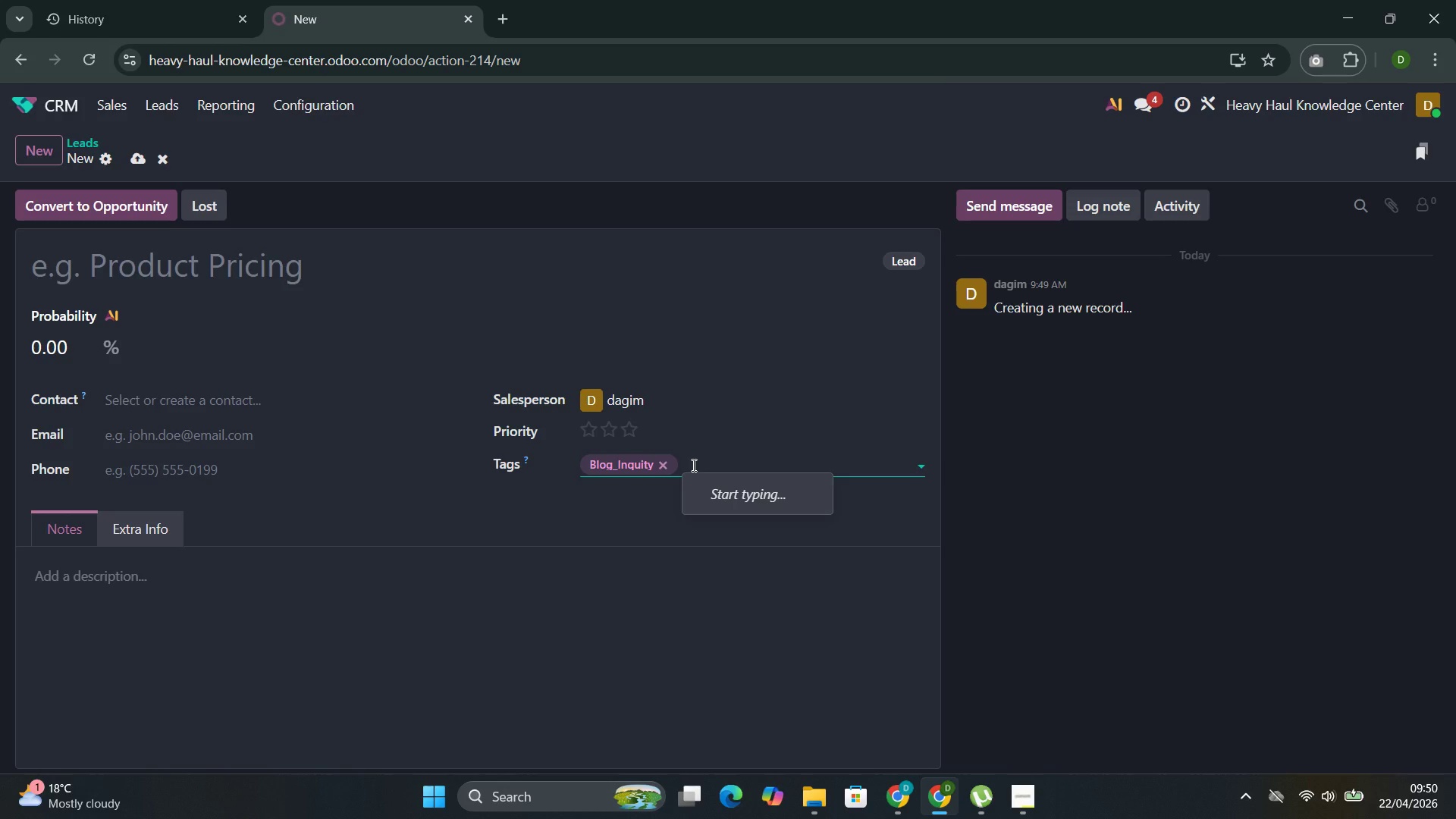 
wait(5.62)
 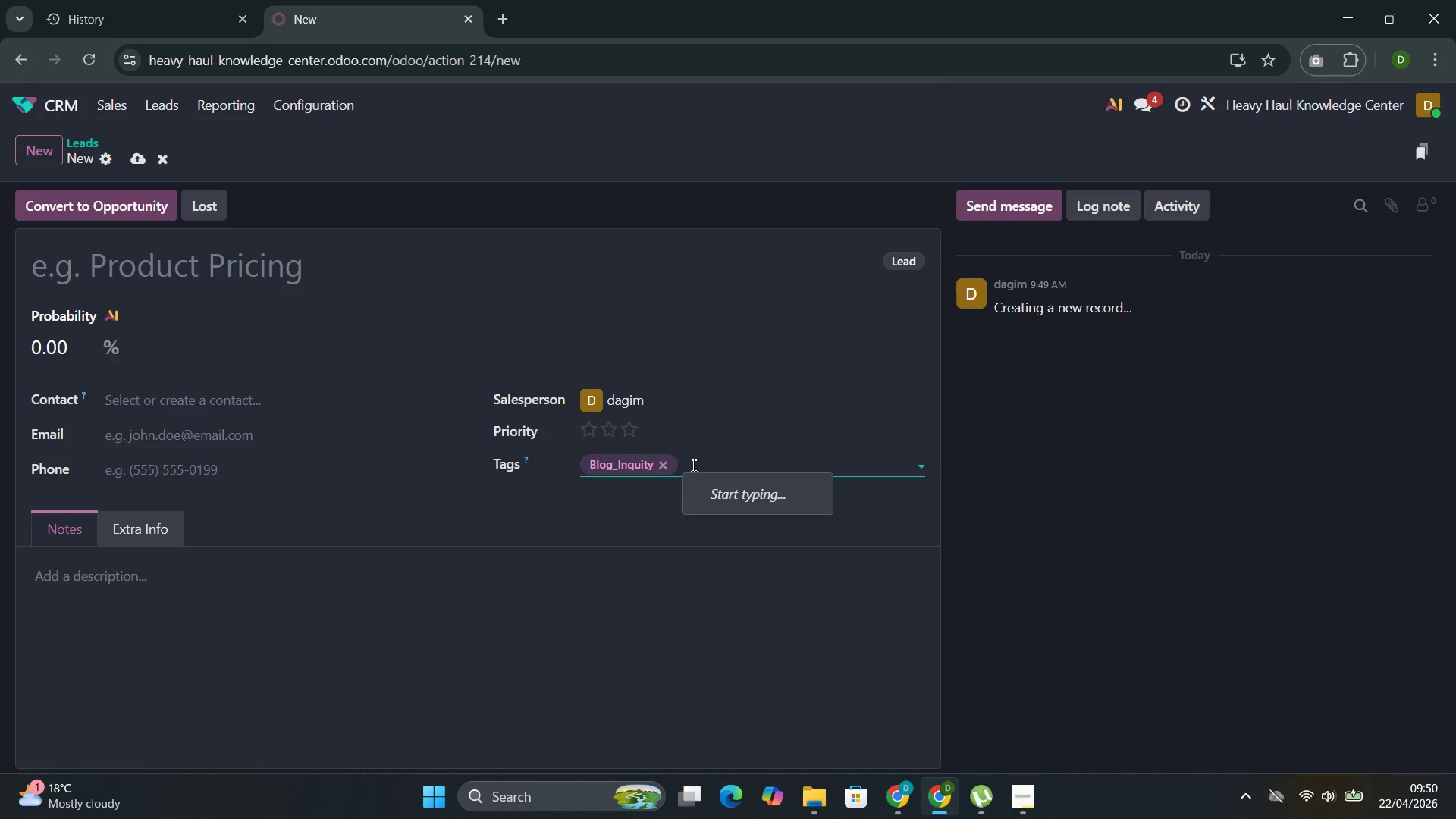 
type(Route)
 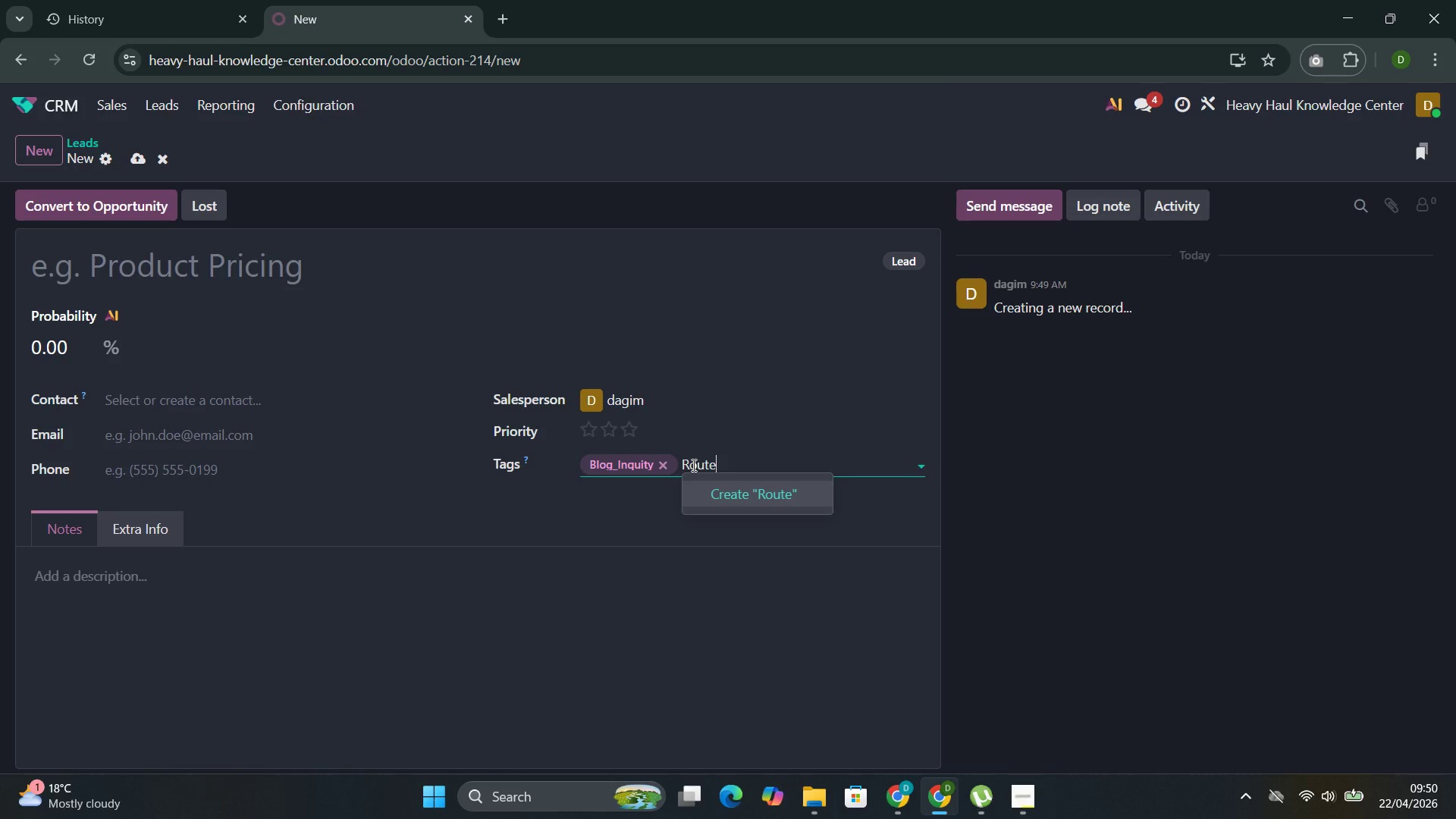 
key(Shift+Minus)
 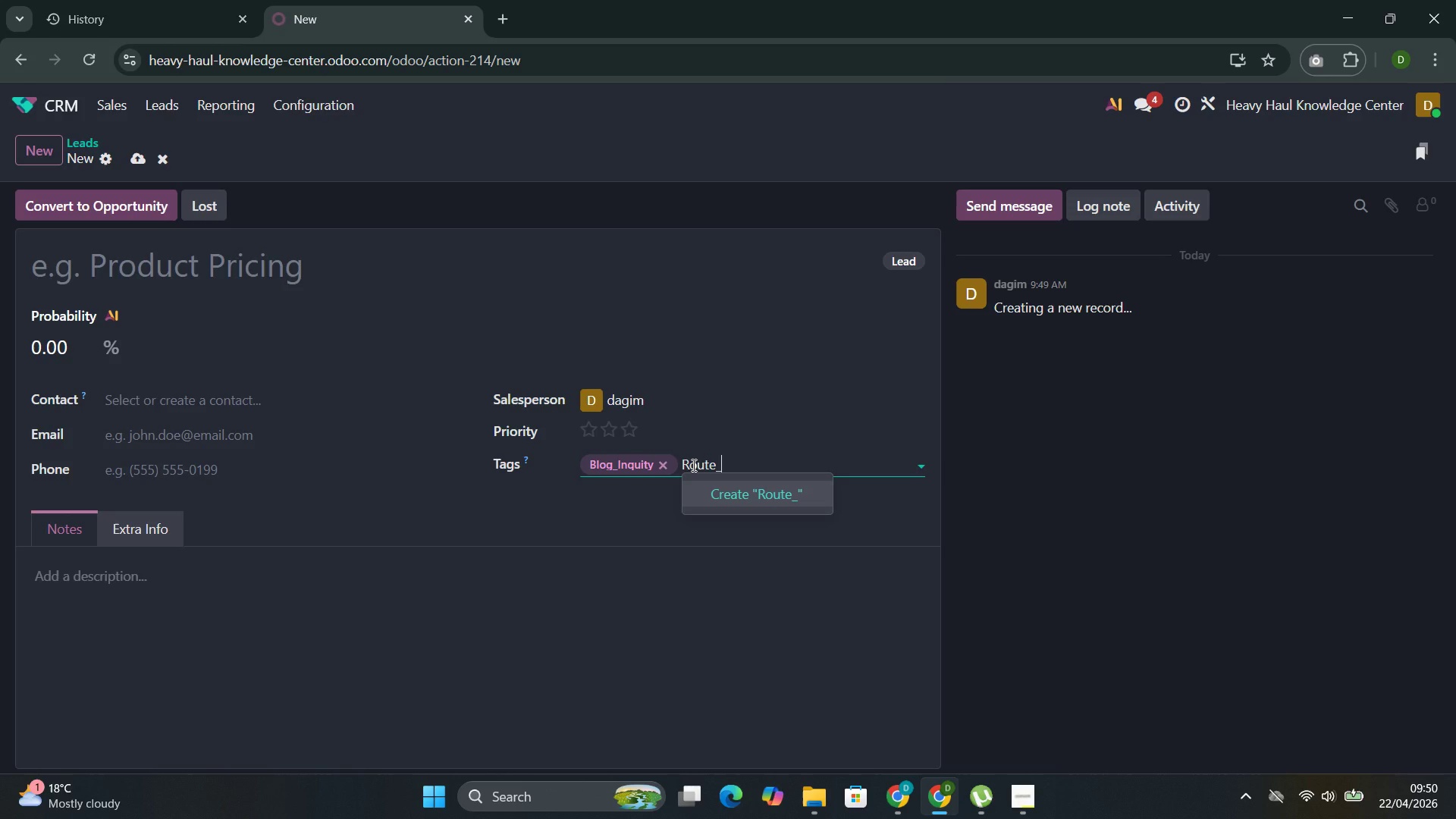 
key(S)
 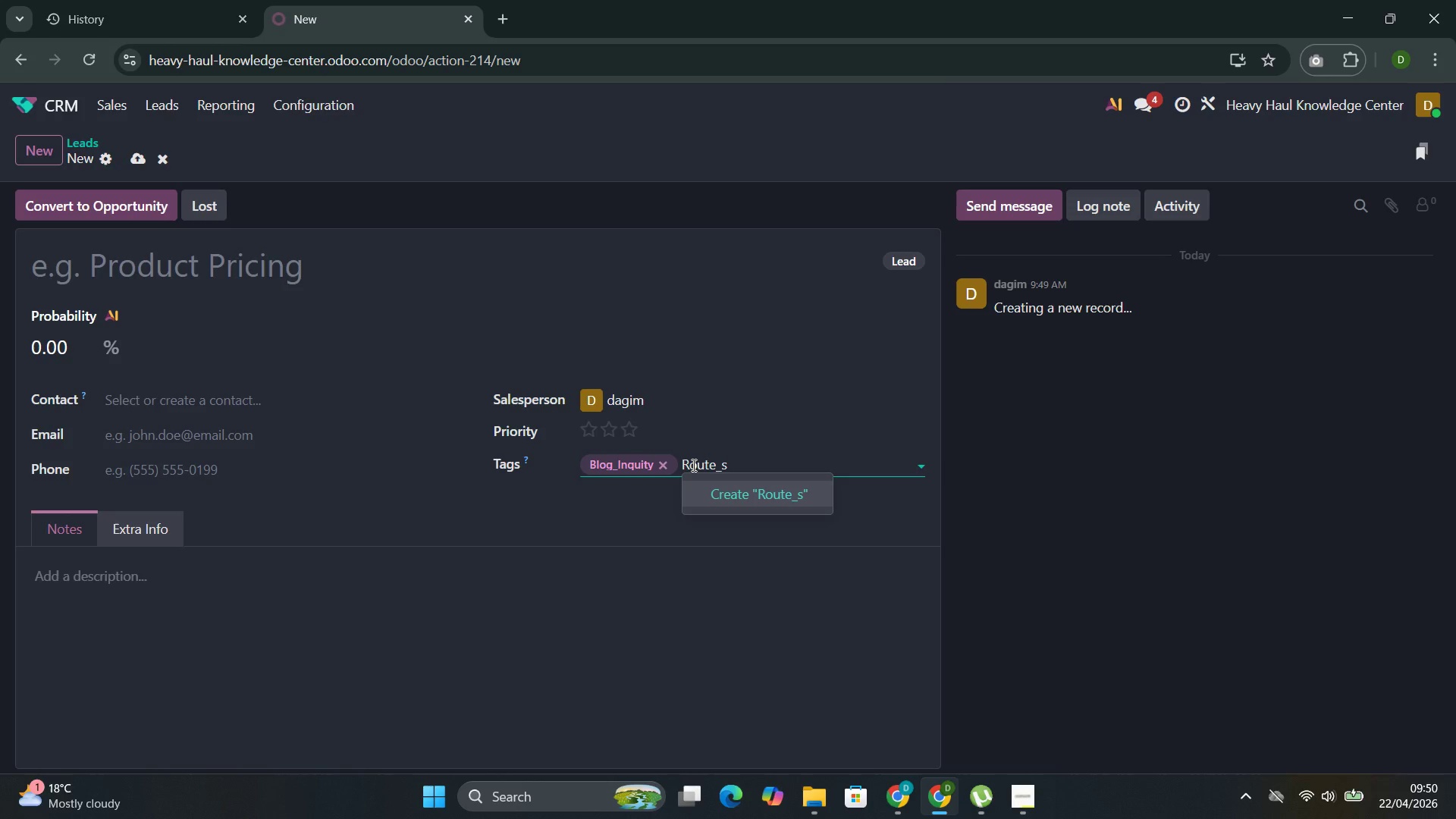 
key(Backspace)
type(SE)
key(Backspace)
type(ervey )
 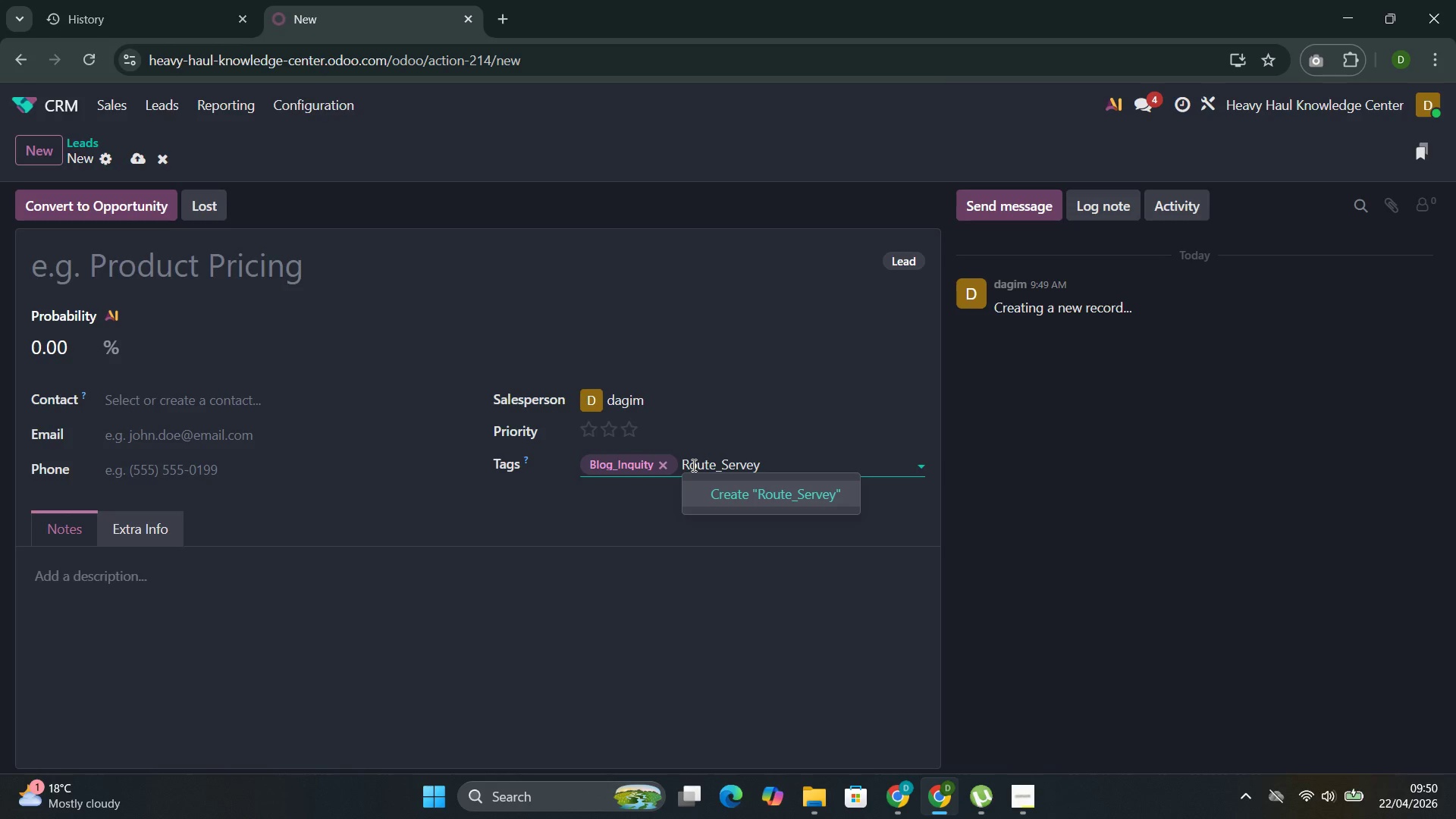 
wait(16.47)
 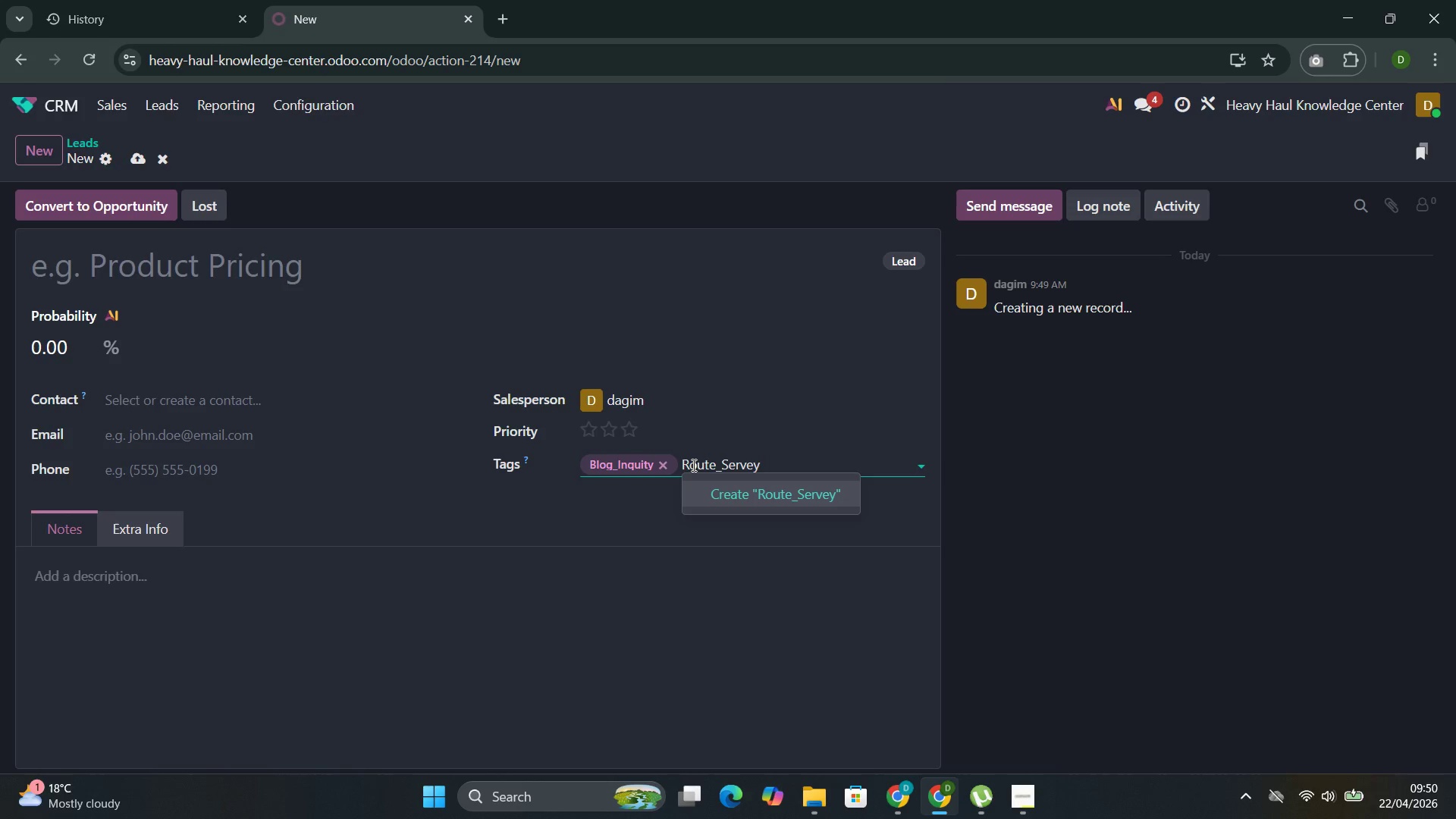 
left_click([165, 157])
 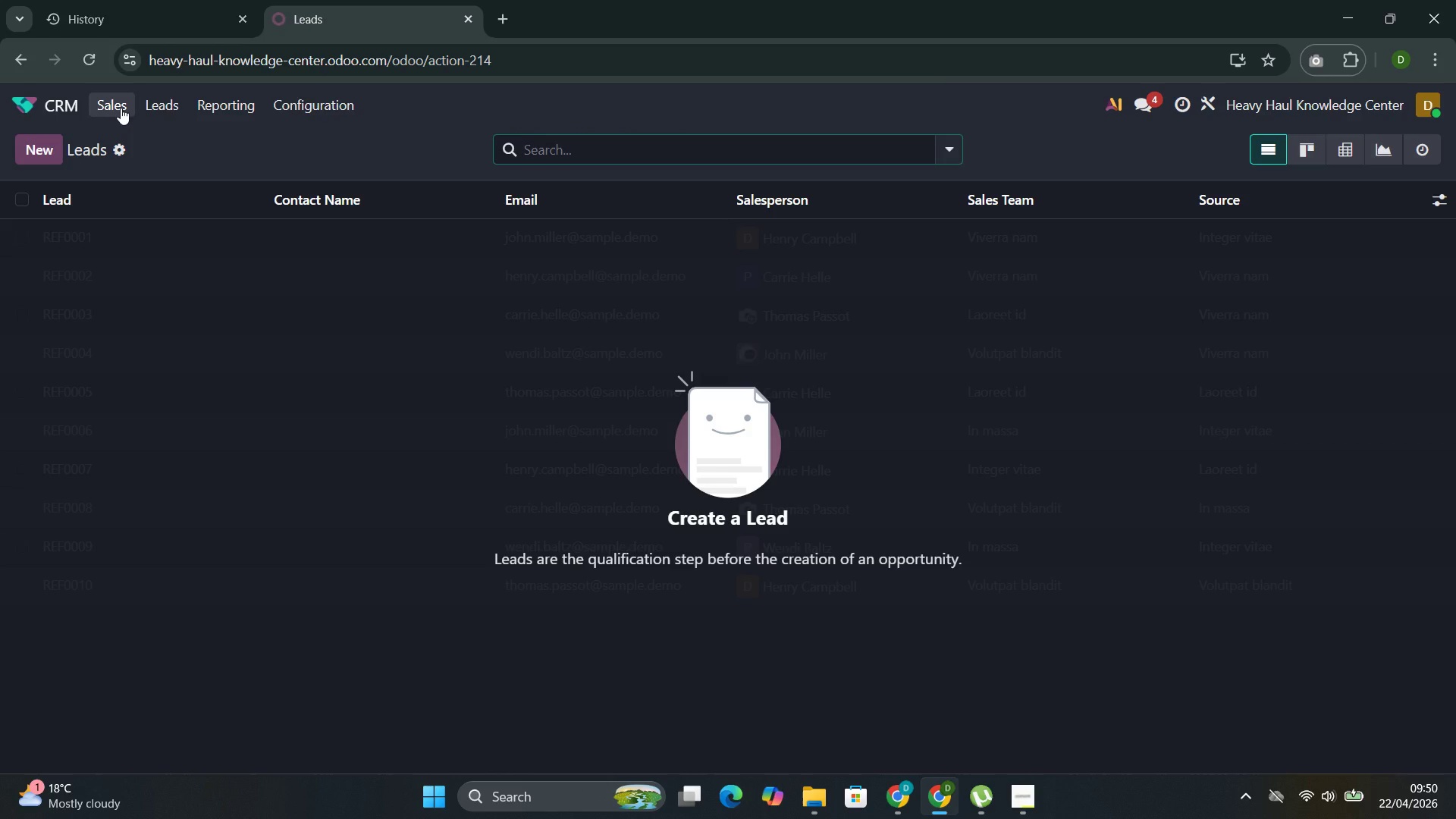 
wait(6.67)
 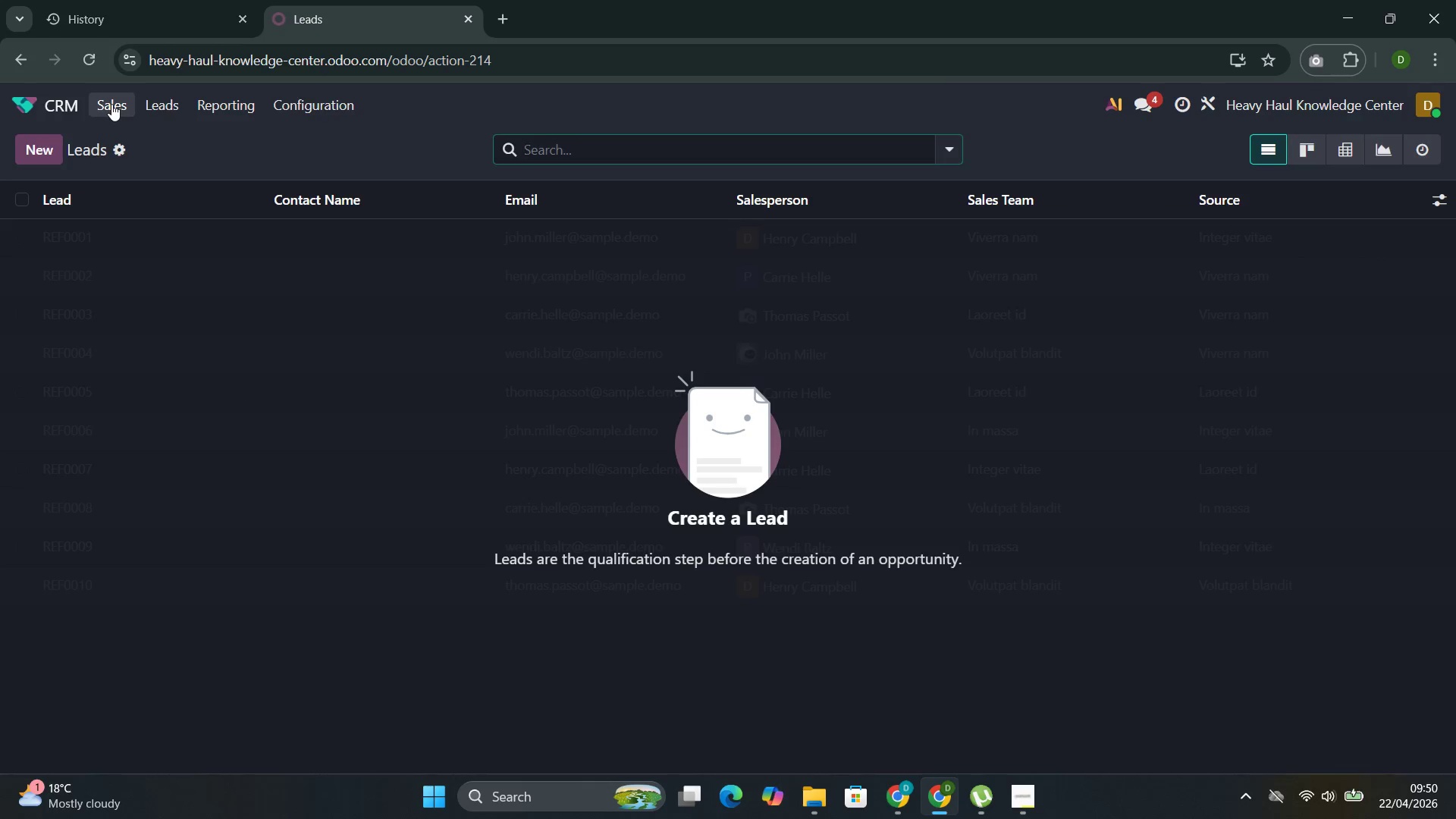 
left_click([283, 263])
 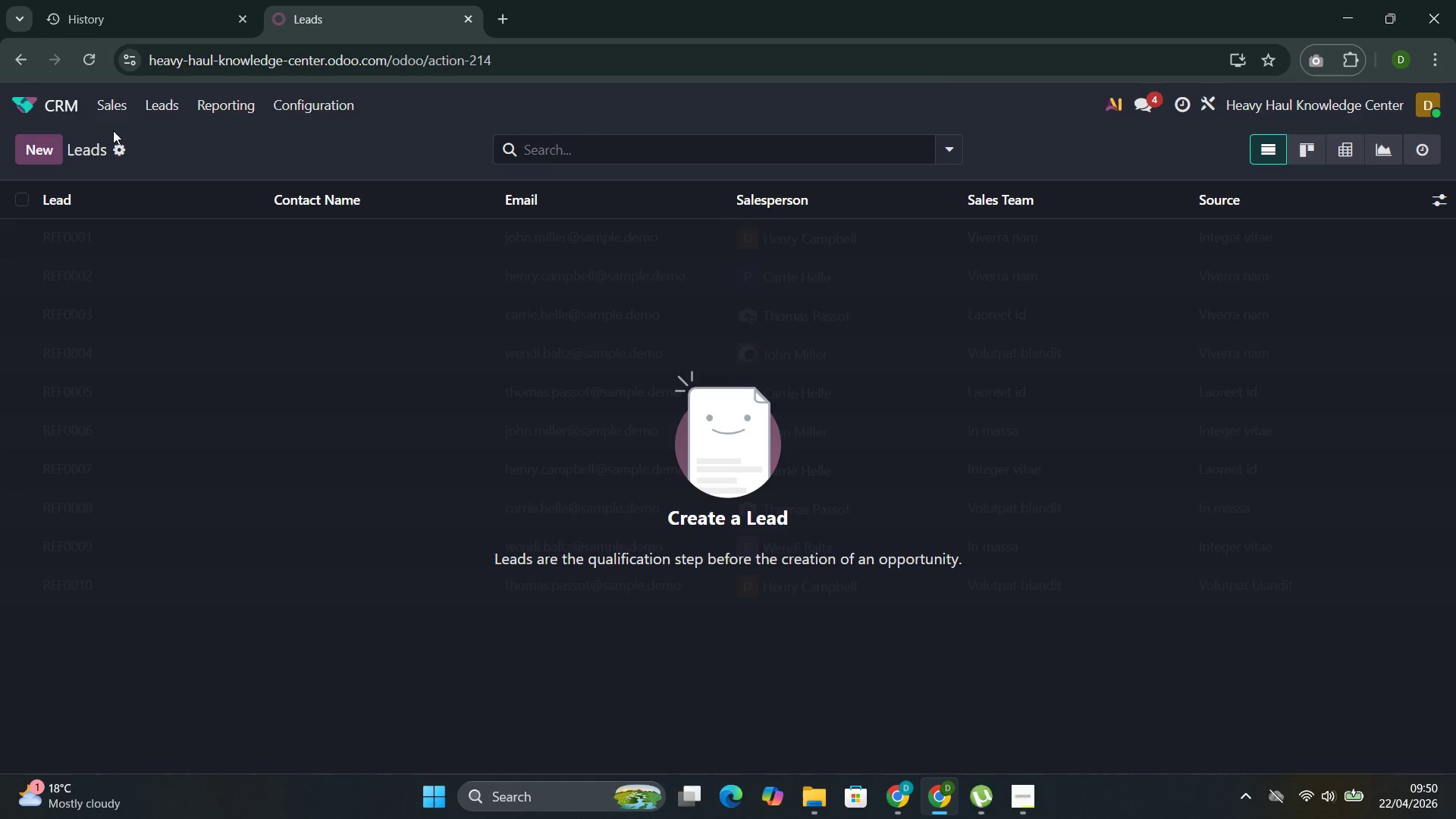 
left_click([65, 114])
 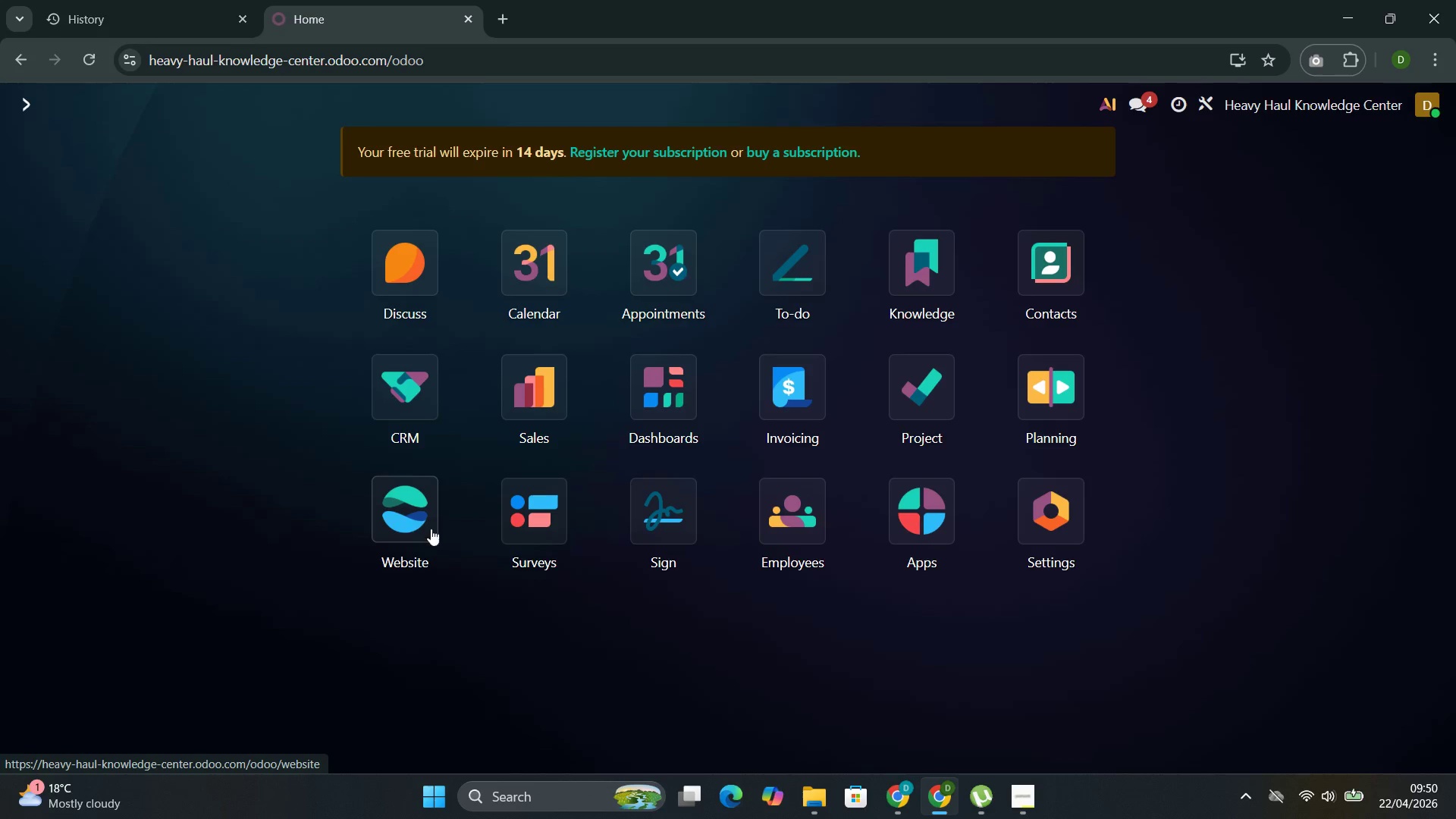 
left_click([410, 518])
 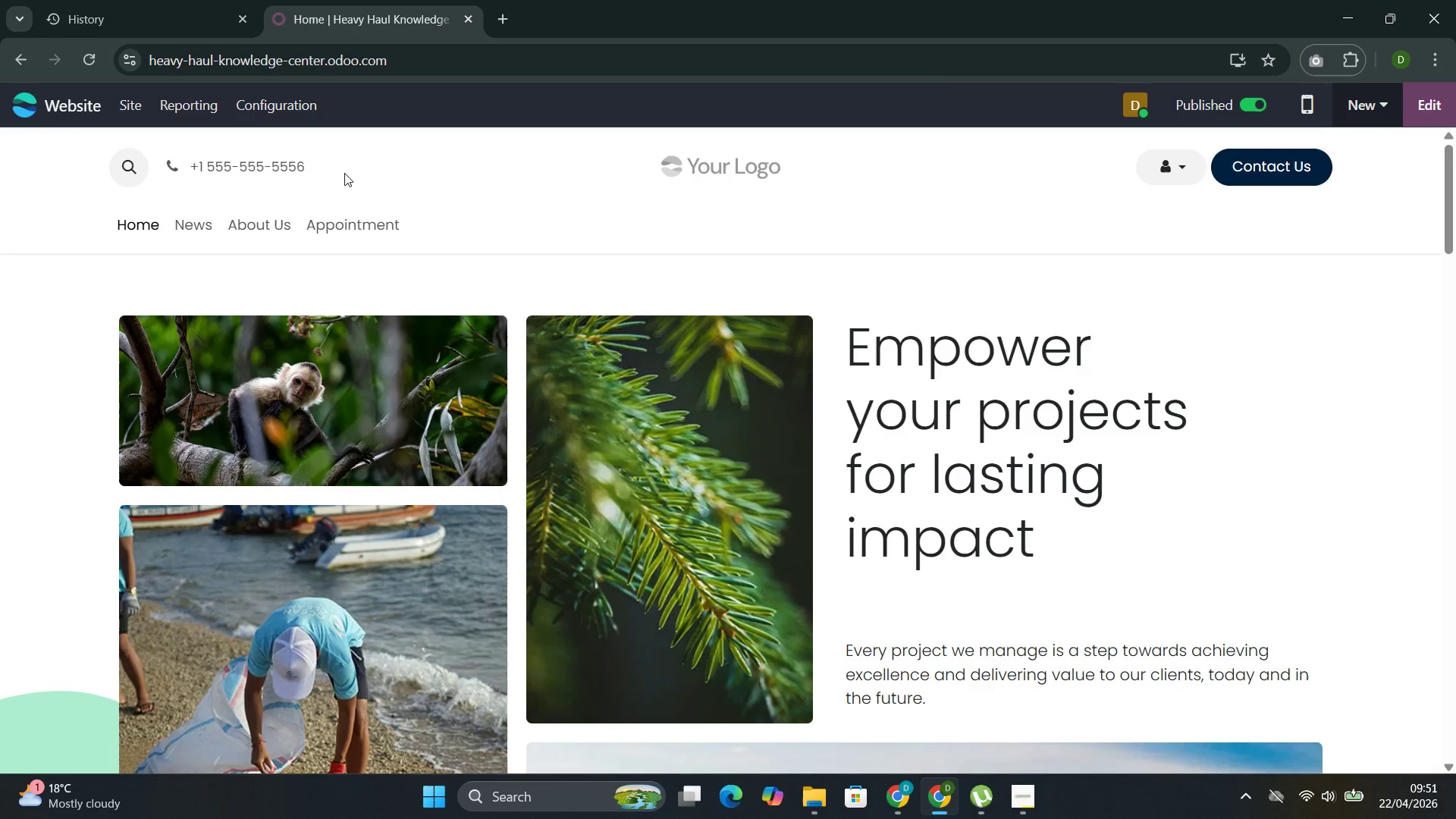 
wait(5.19)
 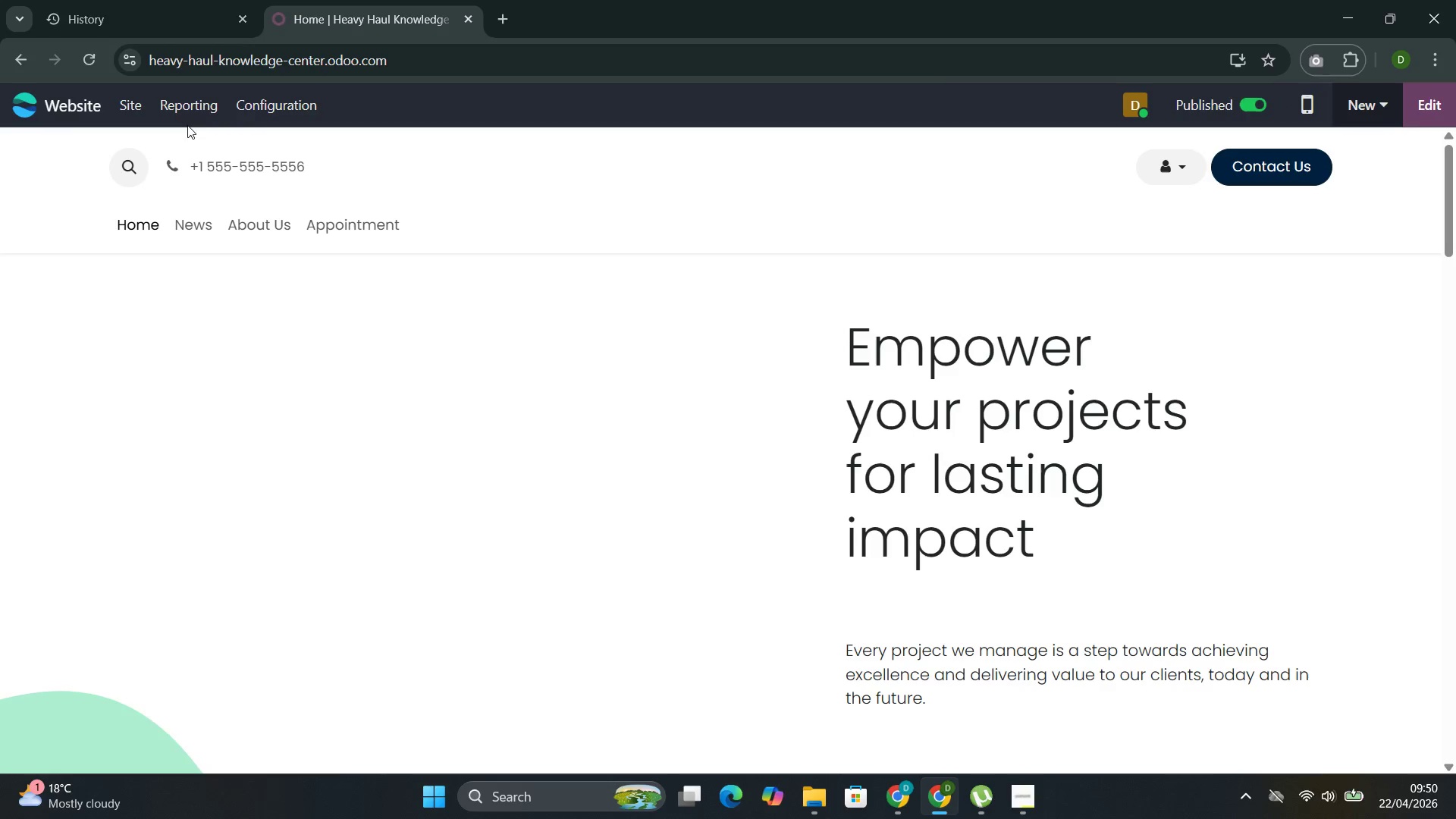 
left_click([271, 224])
 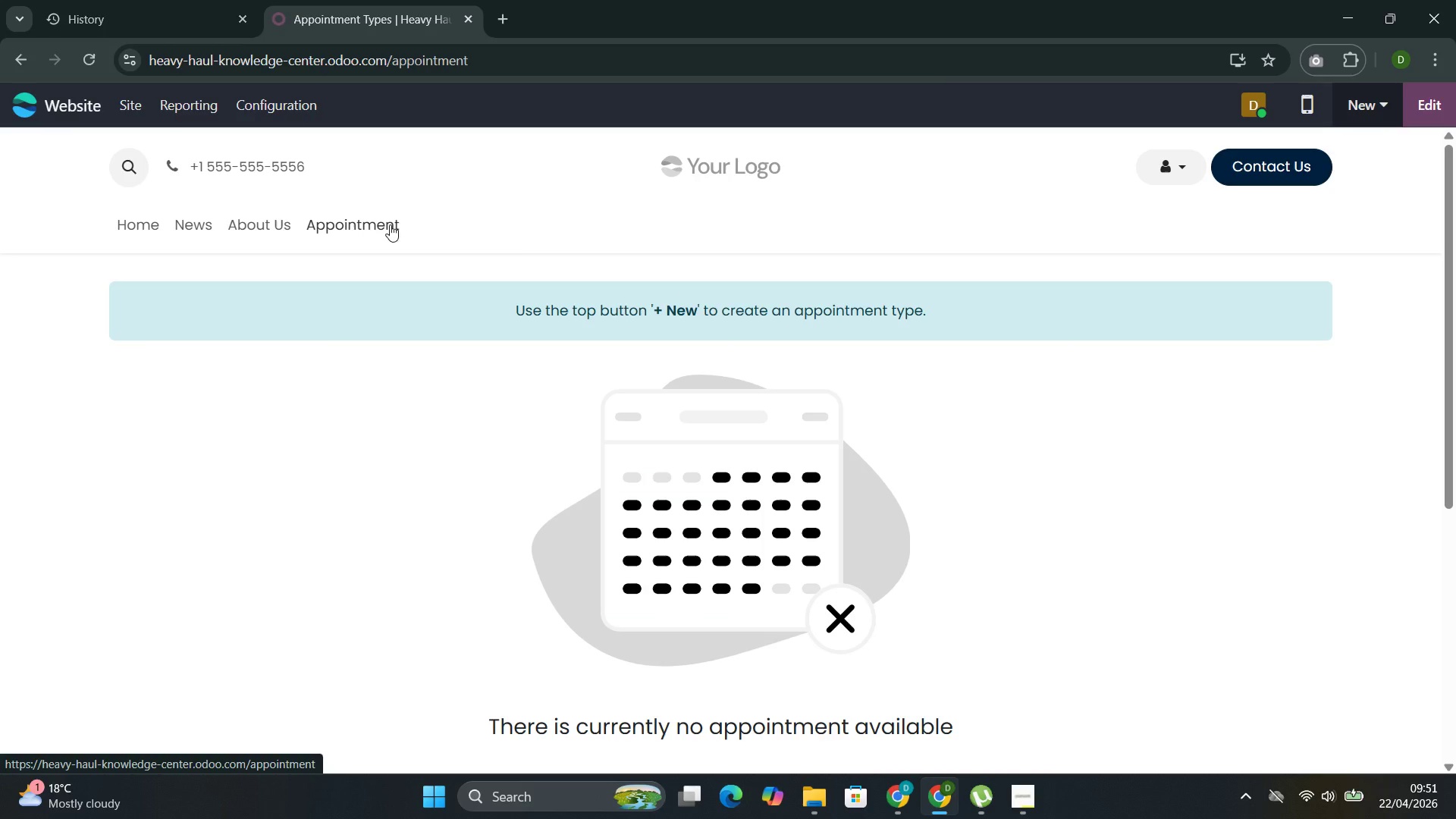 
scroll: coordinate [544, 236], scroll_direction: up, amount: 1.0
 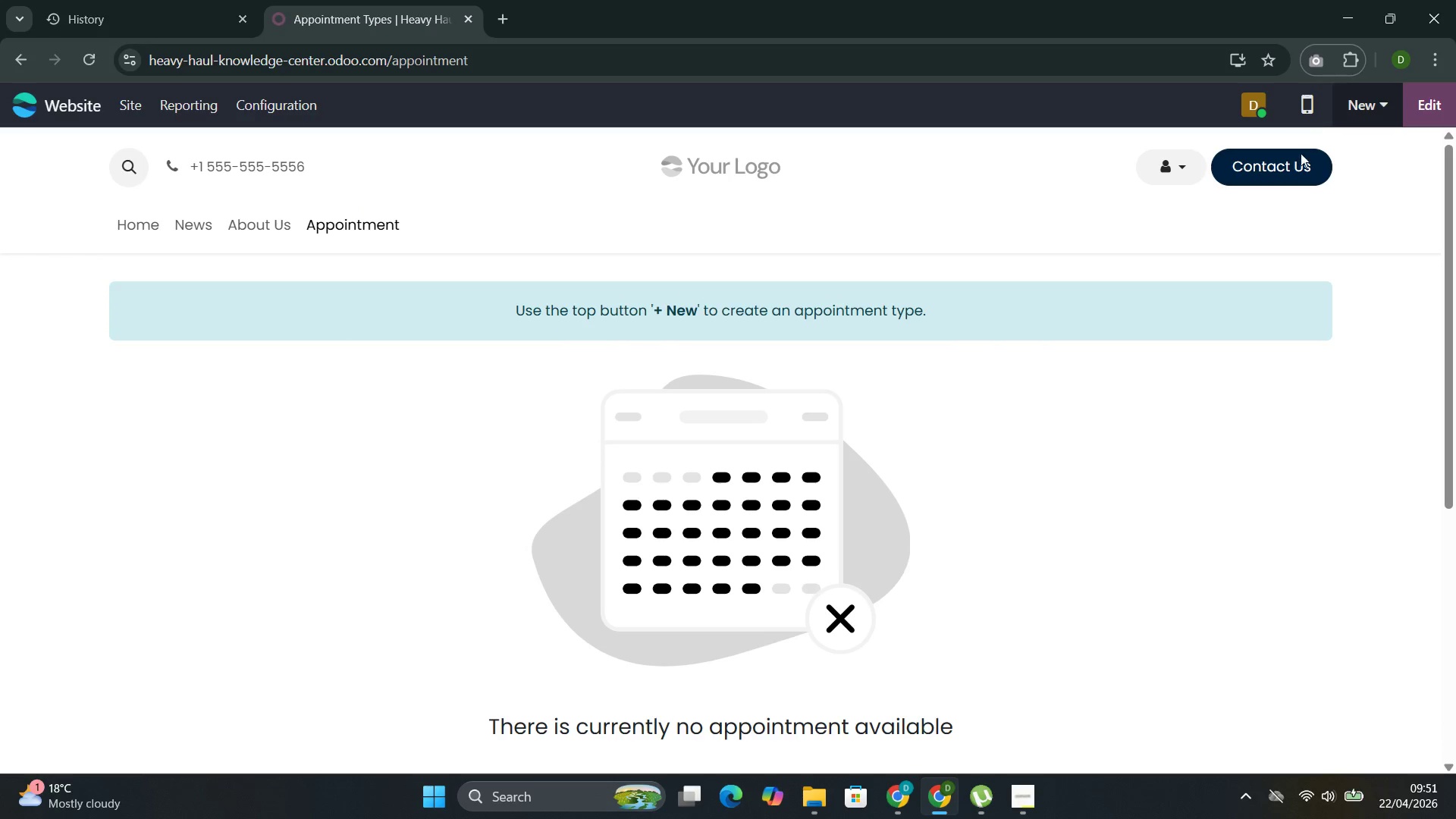 
left_click([1288, 175])
 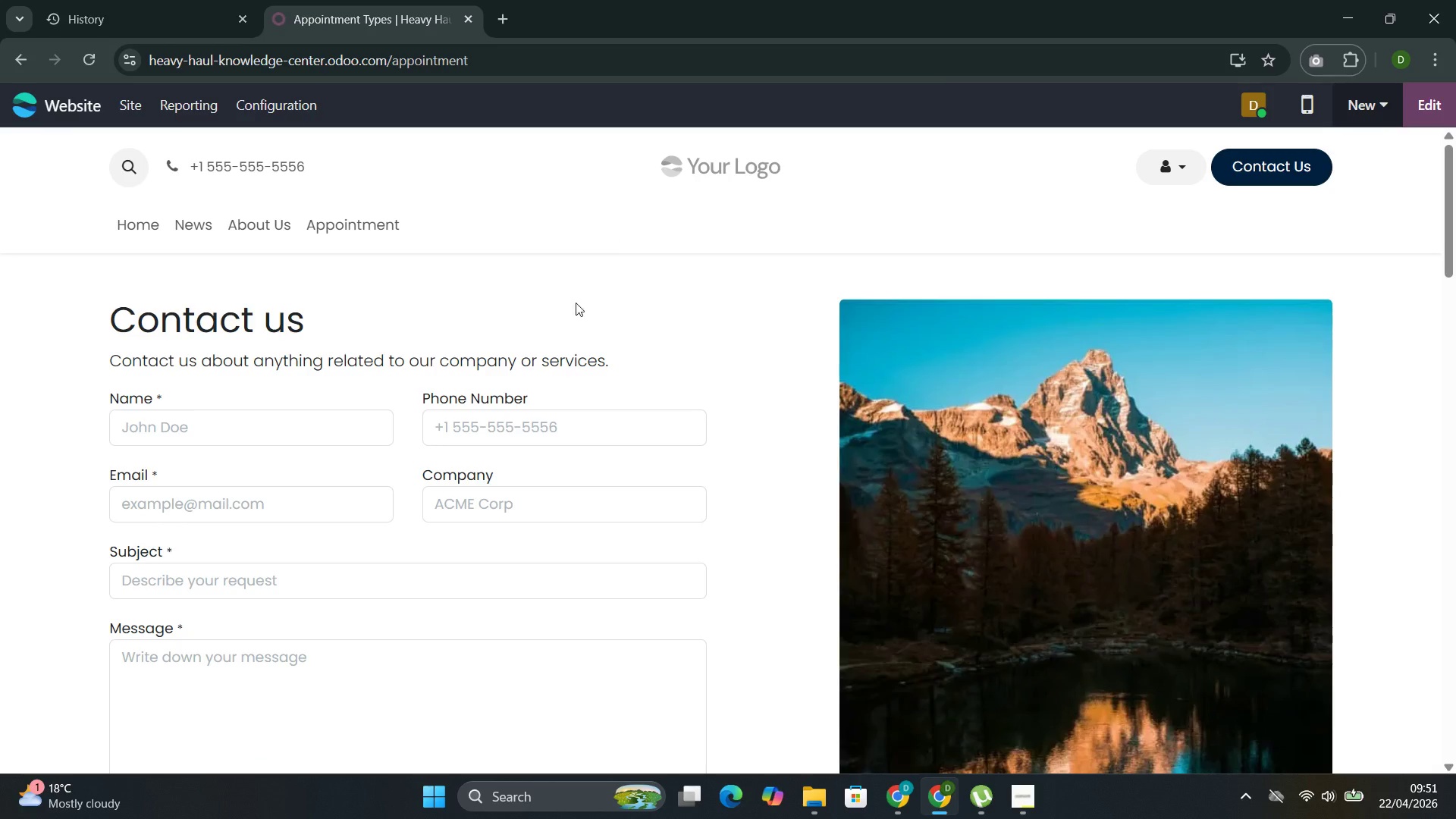 
scroll: coordinate [479, 413], scroll_direction: none, amount: 0.0
 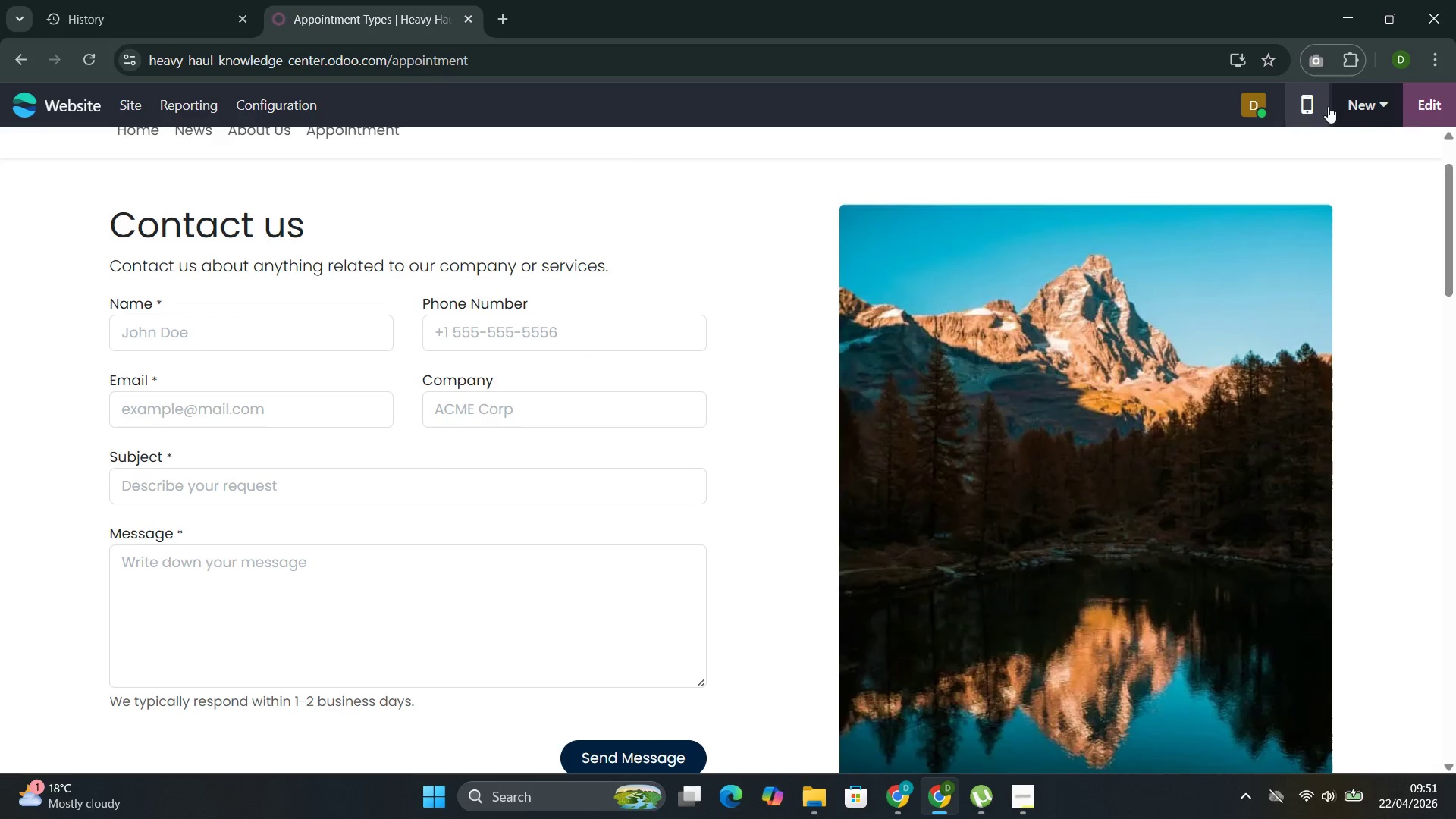 
left_click([1420, 110])
 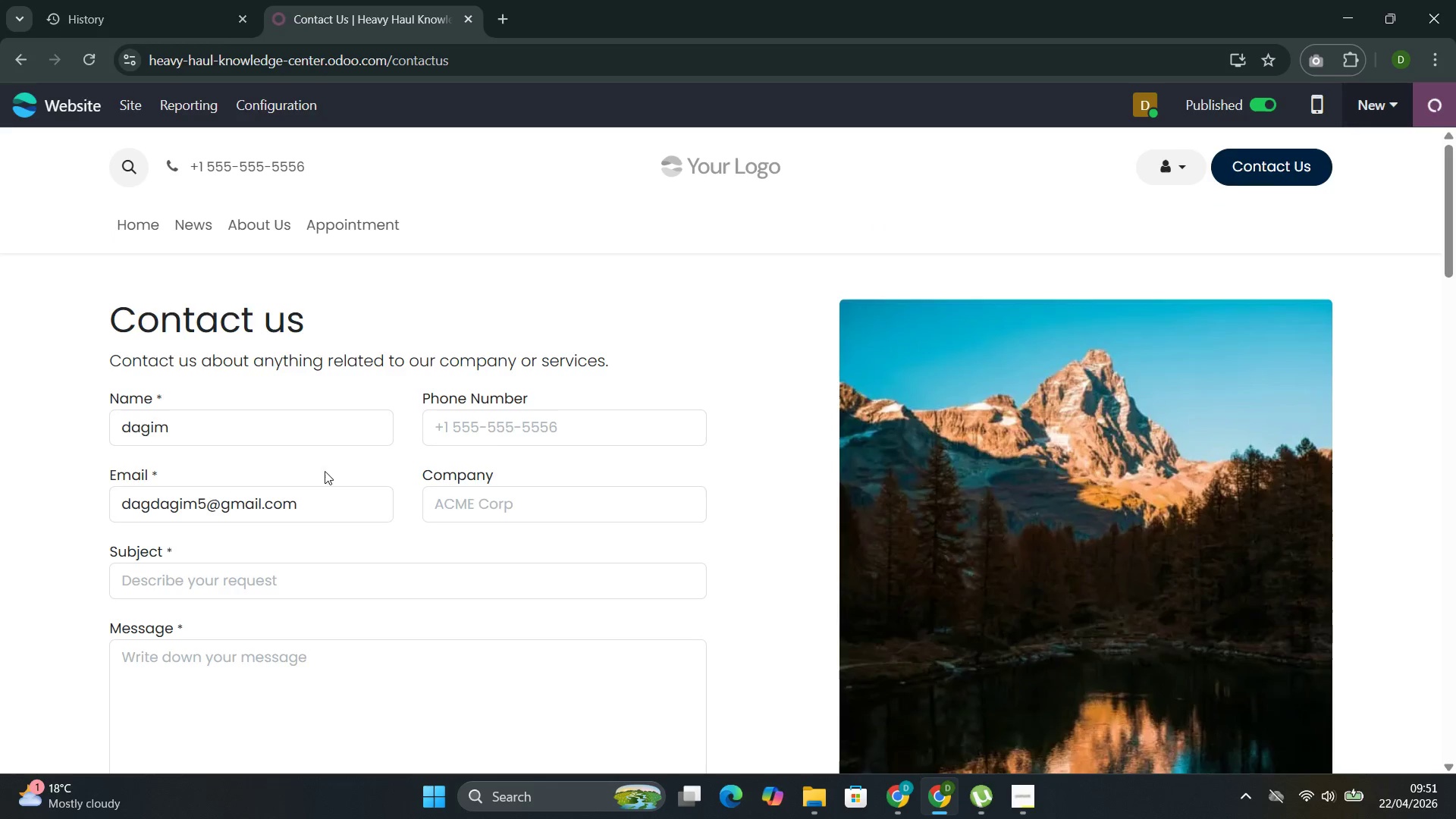 
scroll: coordinate [388, 448], scroll_direction: down, amount: 5.0
 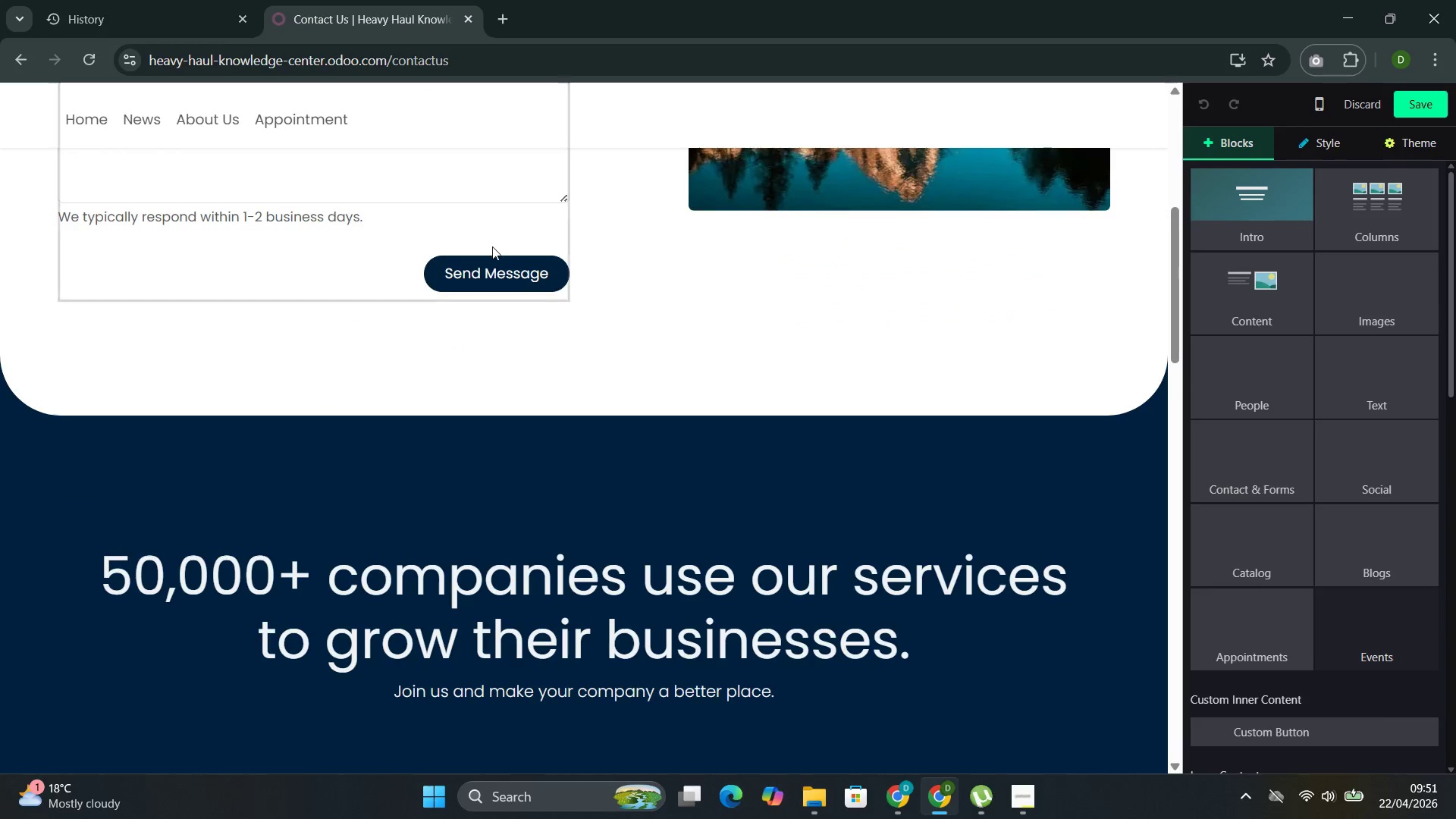 
left_click([494, 270])
 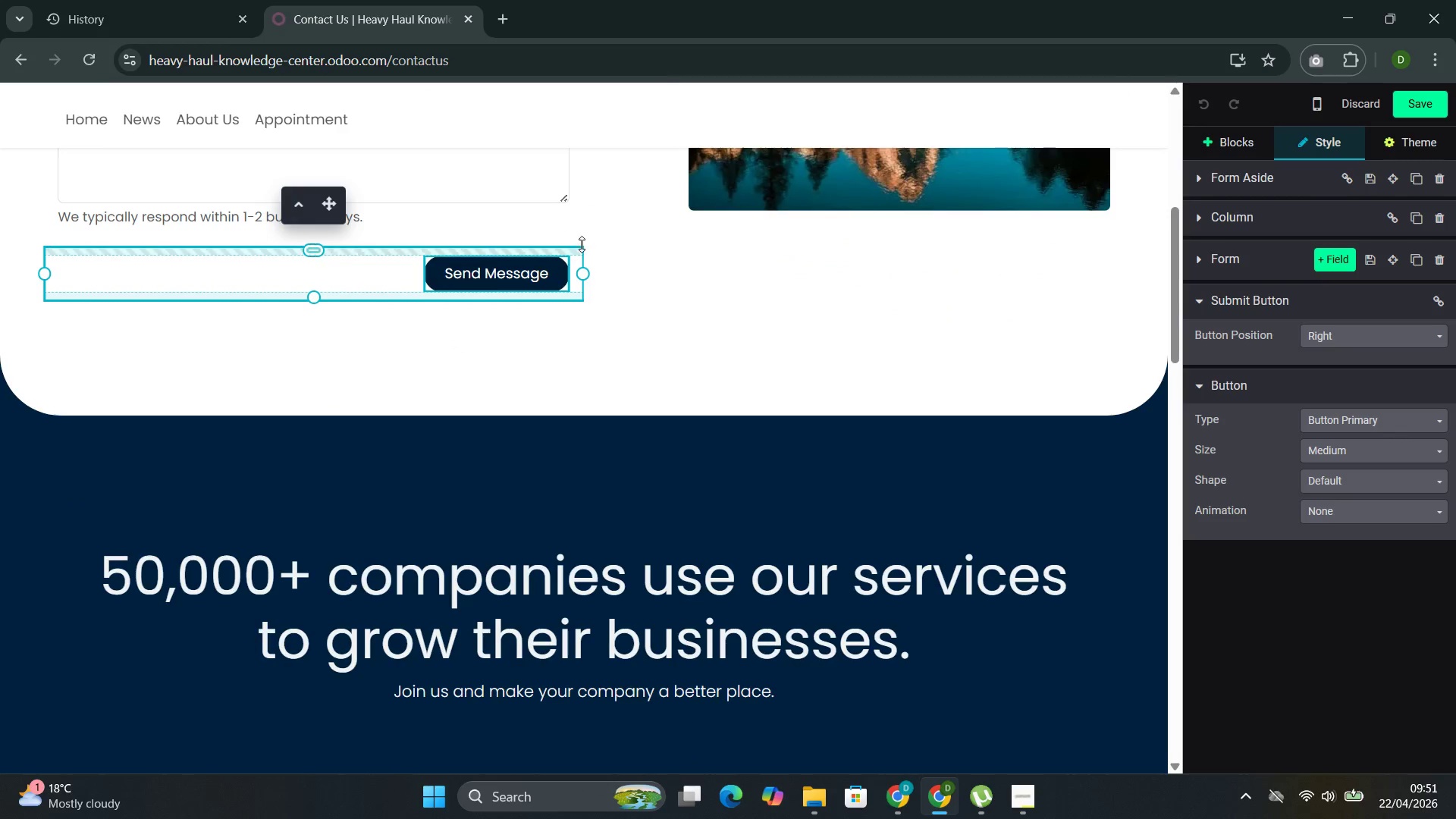 
double_click([493, 275])
 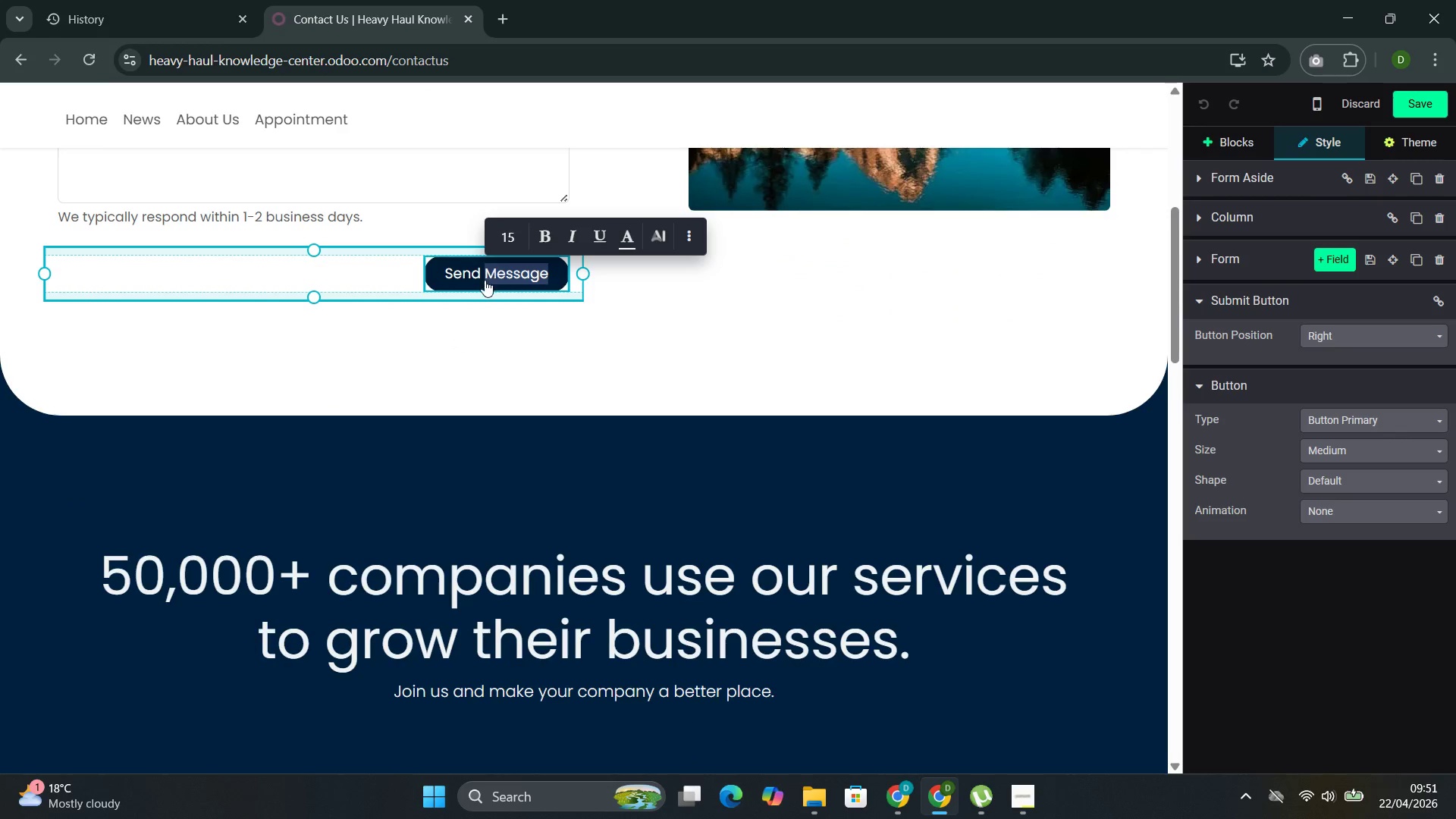 
left_click([485, 280])
 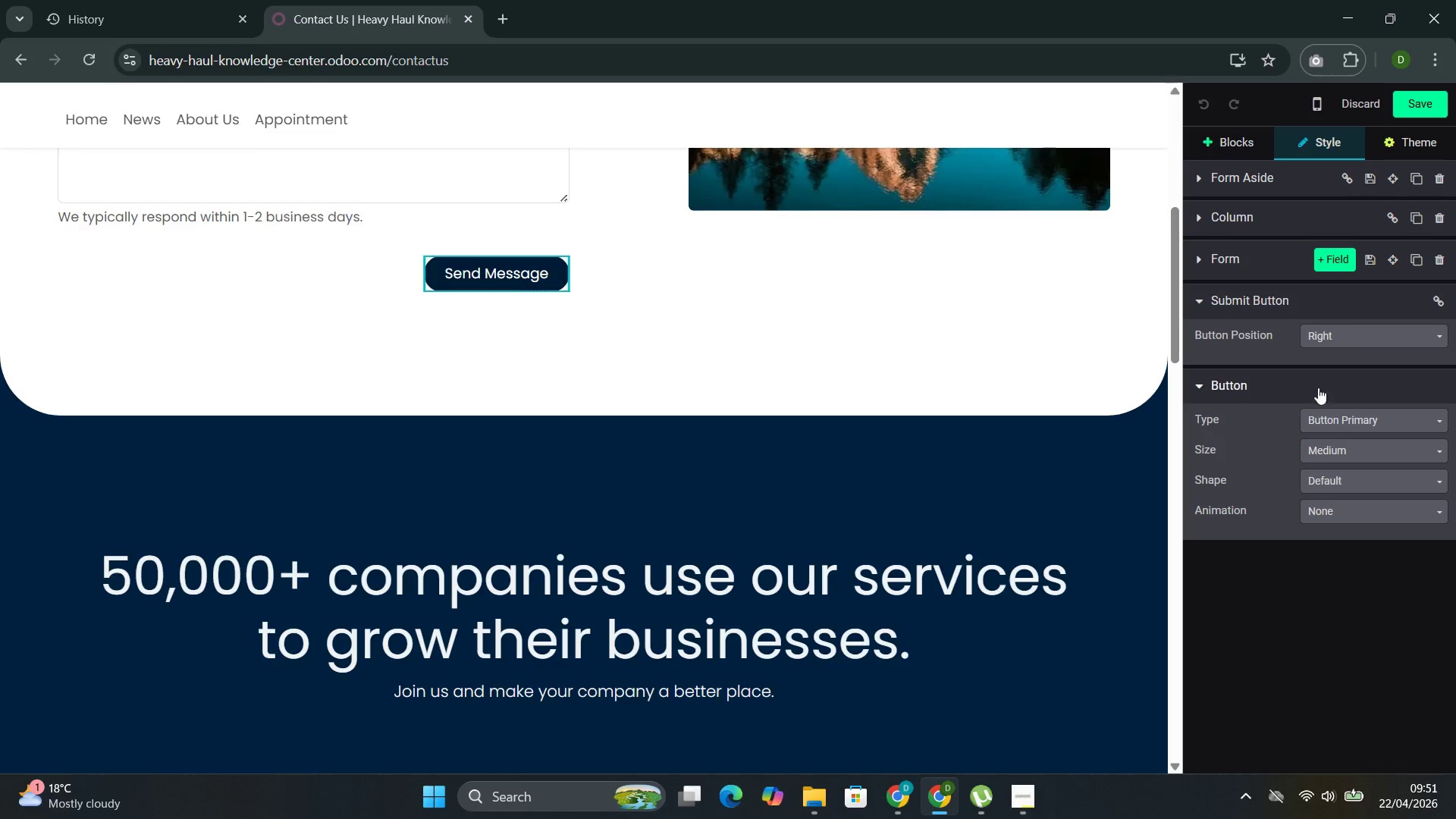 
left_click([1260, 390])
 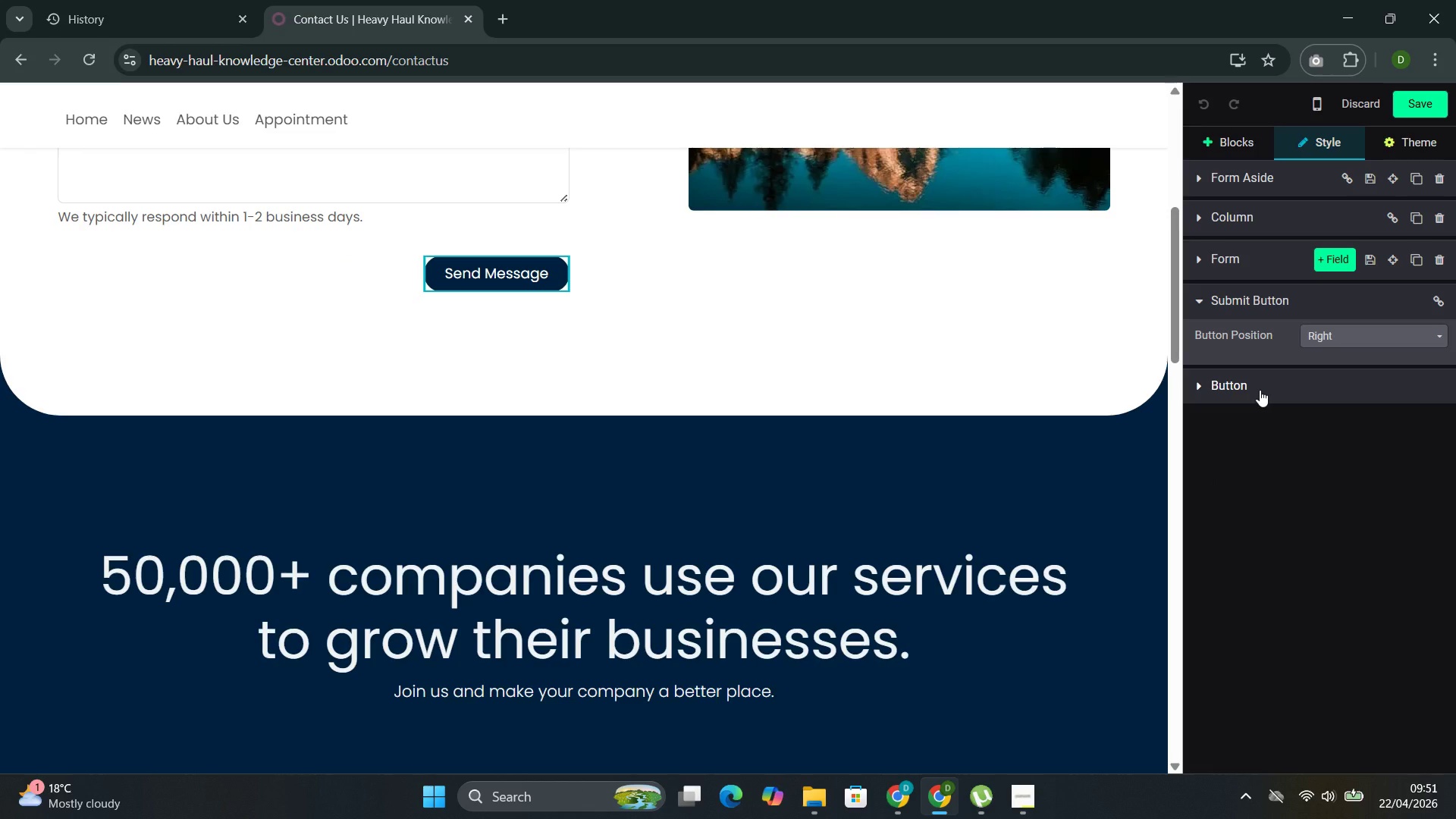 
left_click([1260, 390])
 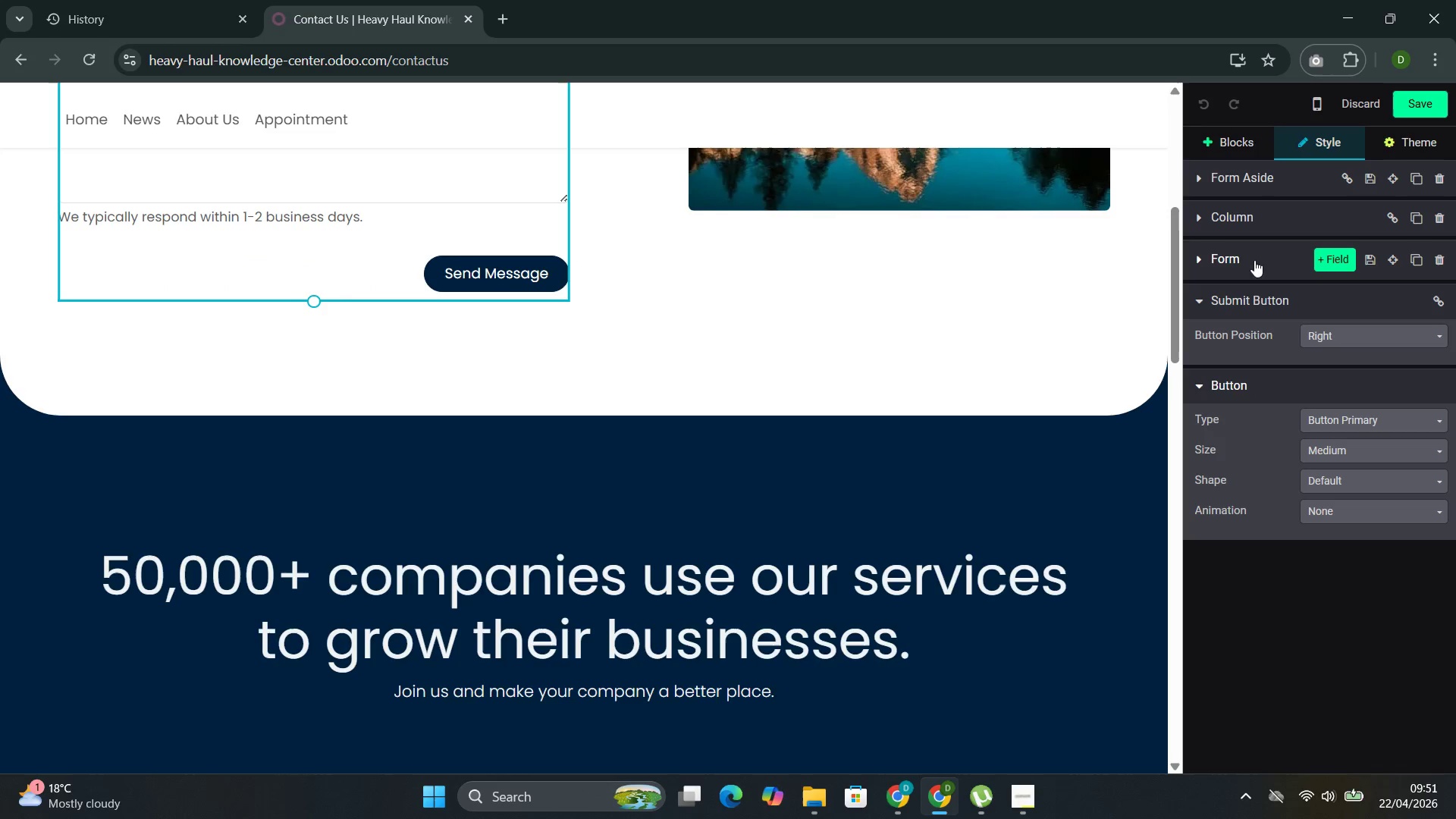 
left_click([1224, 264])
 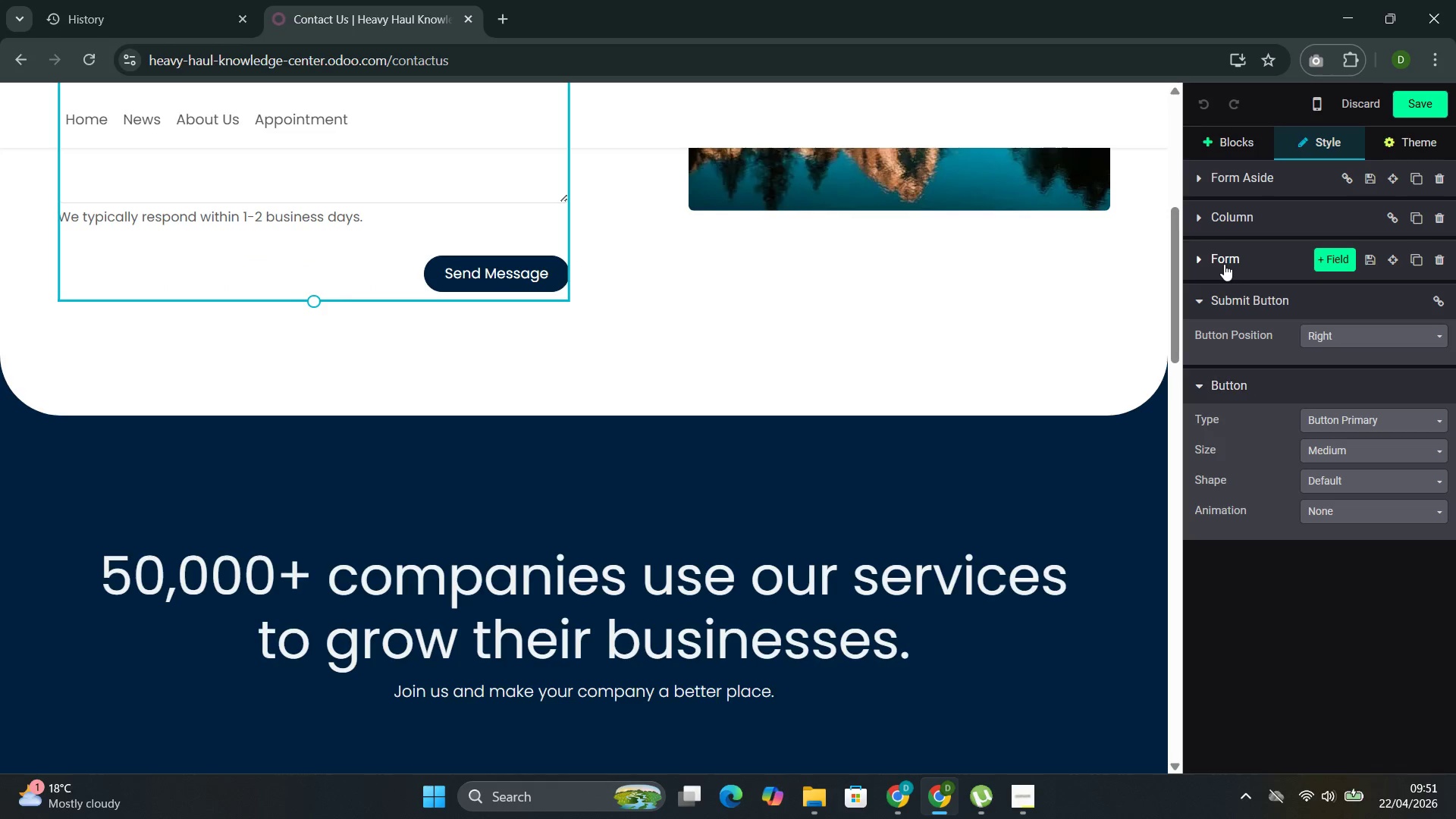 
mouse_move([1241, 265])
 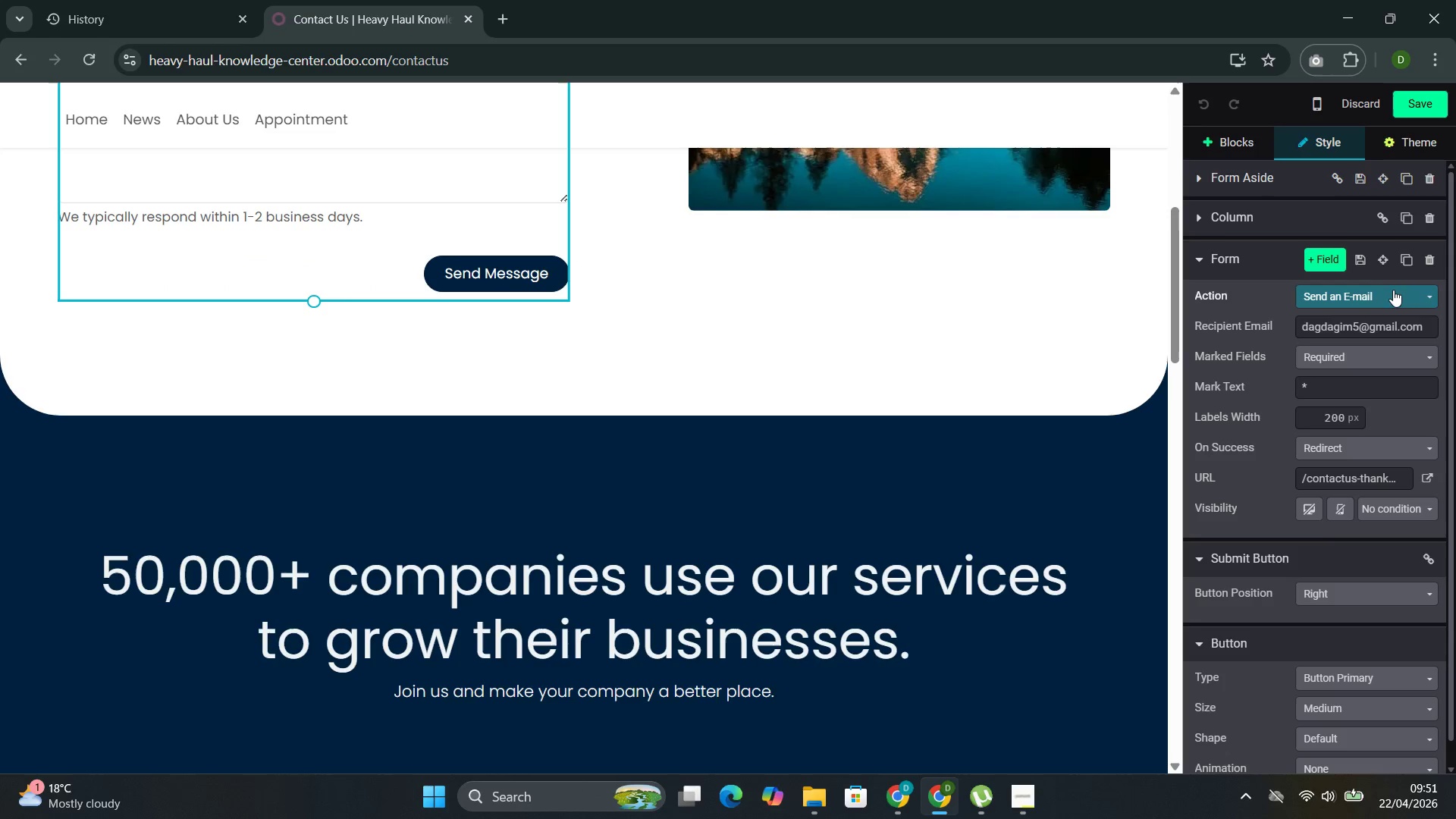 
left_click([1393, 290])
 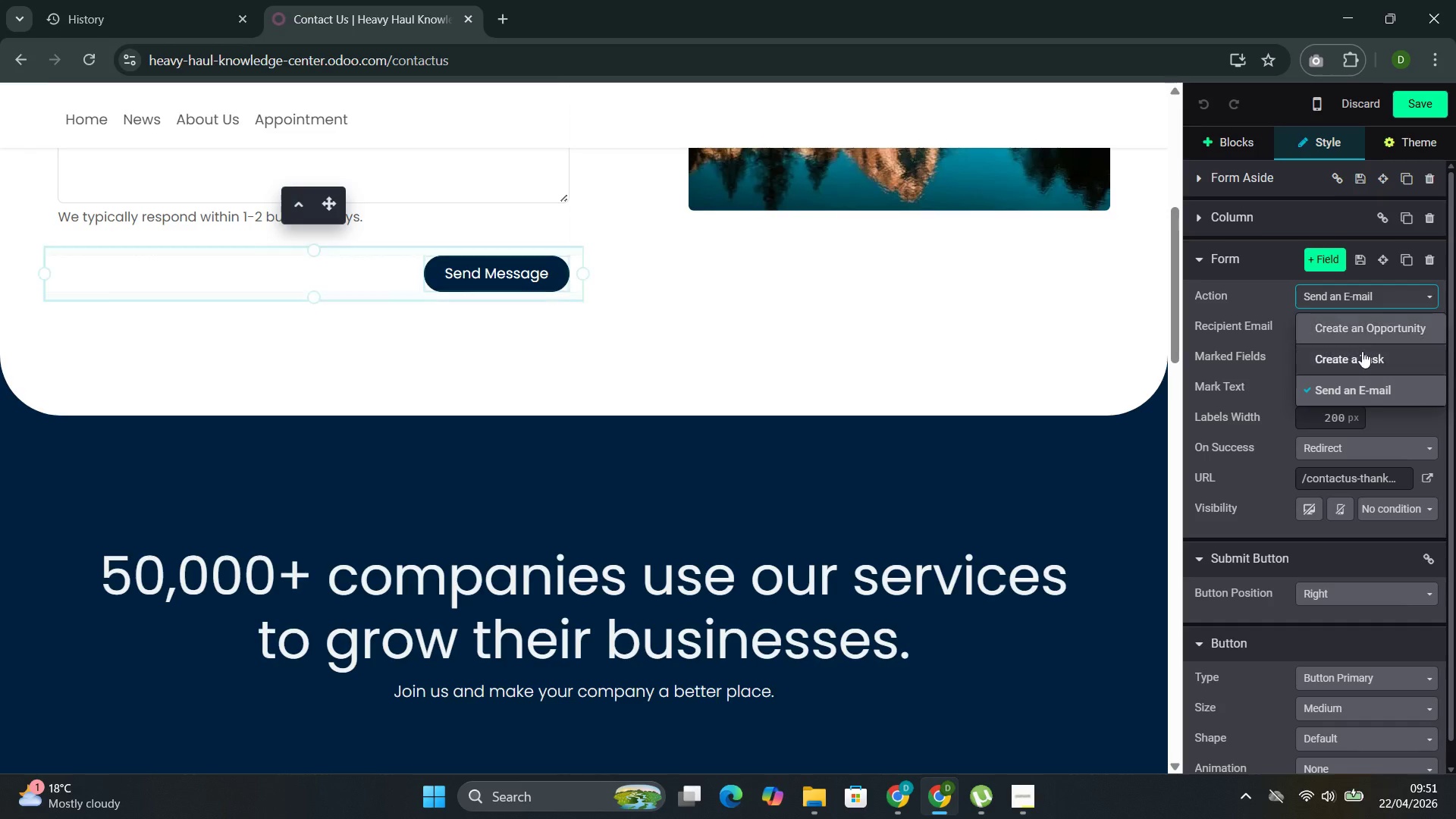 
left_click([1356, 361])
 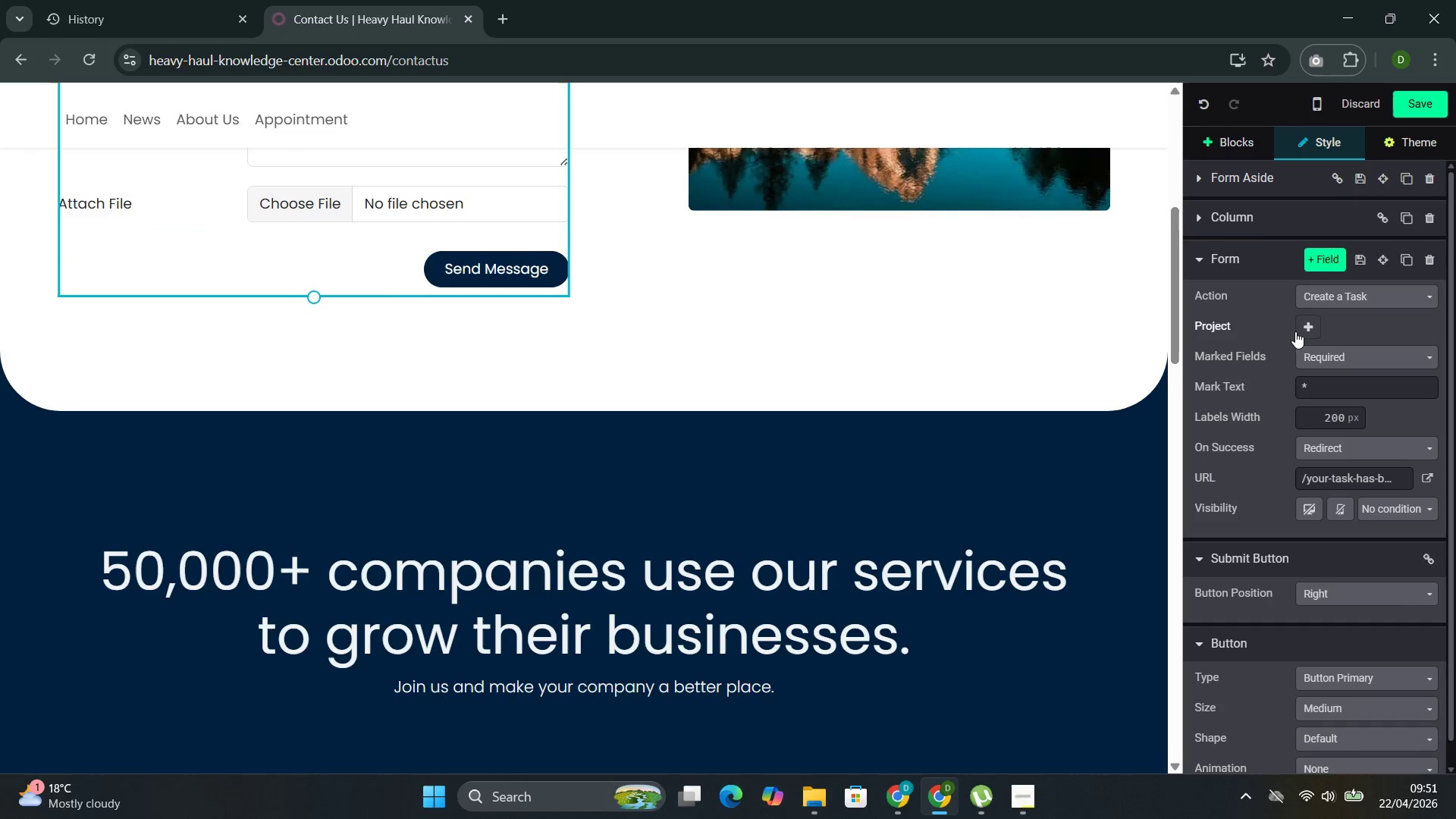 
left_click([1306, 327])
 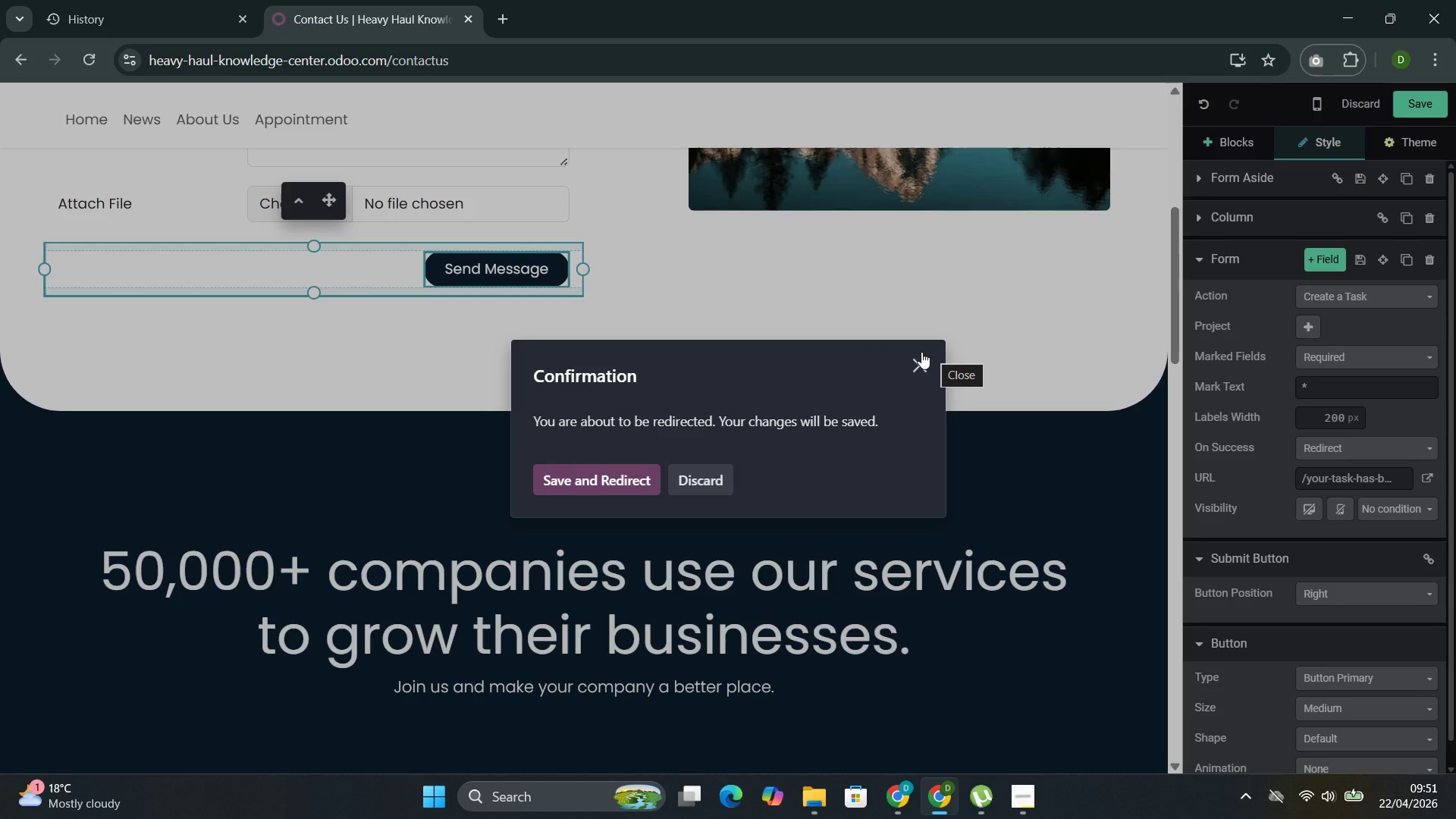 
wait(7.28)
 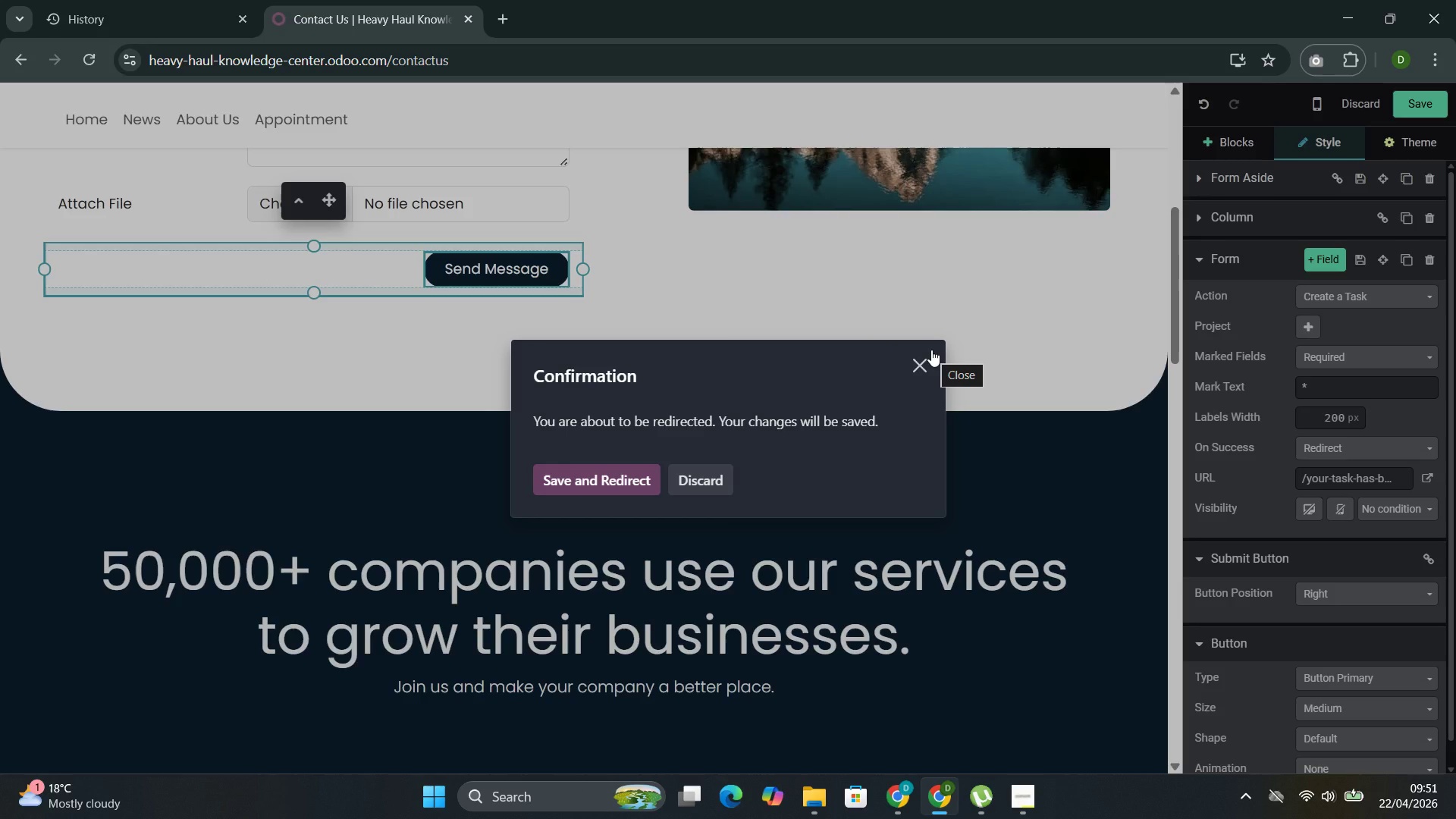 
left_click([921, 360])
 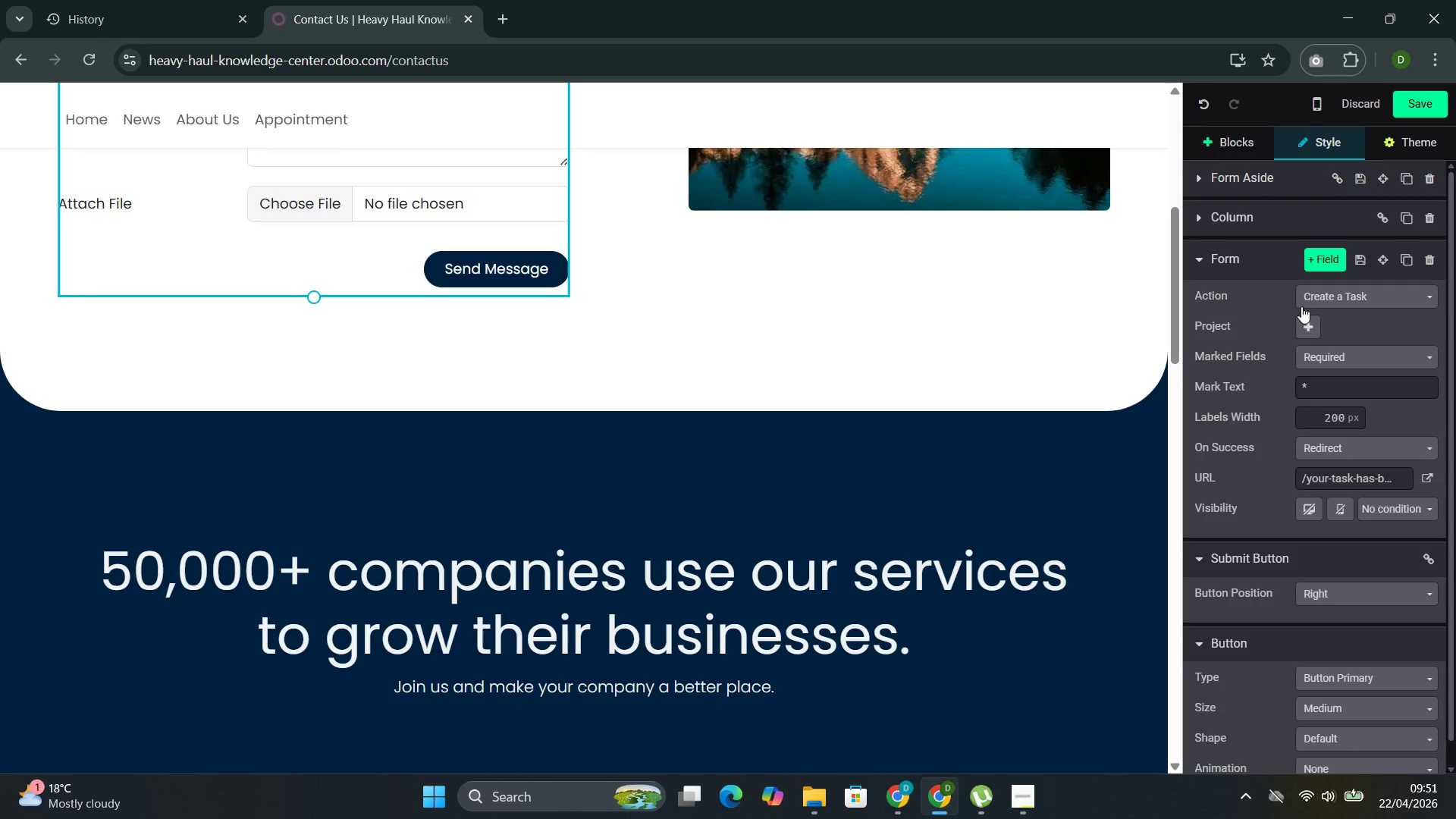 
left_click([1319, 300])
 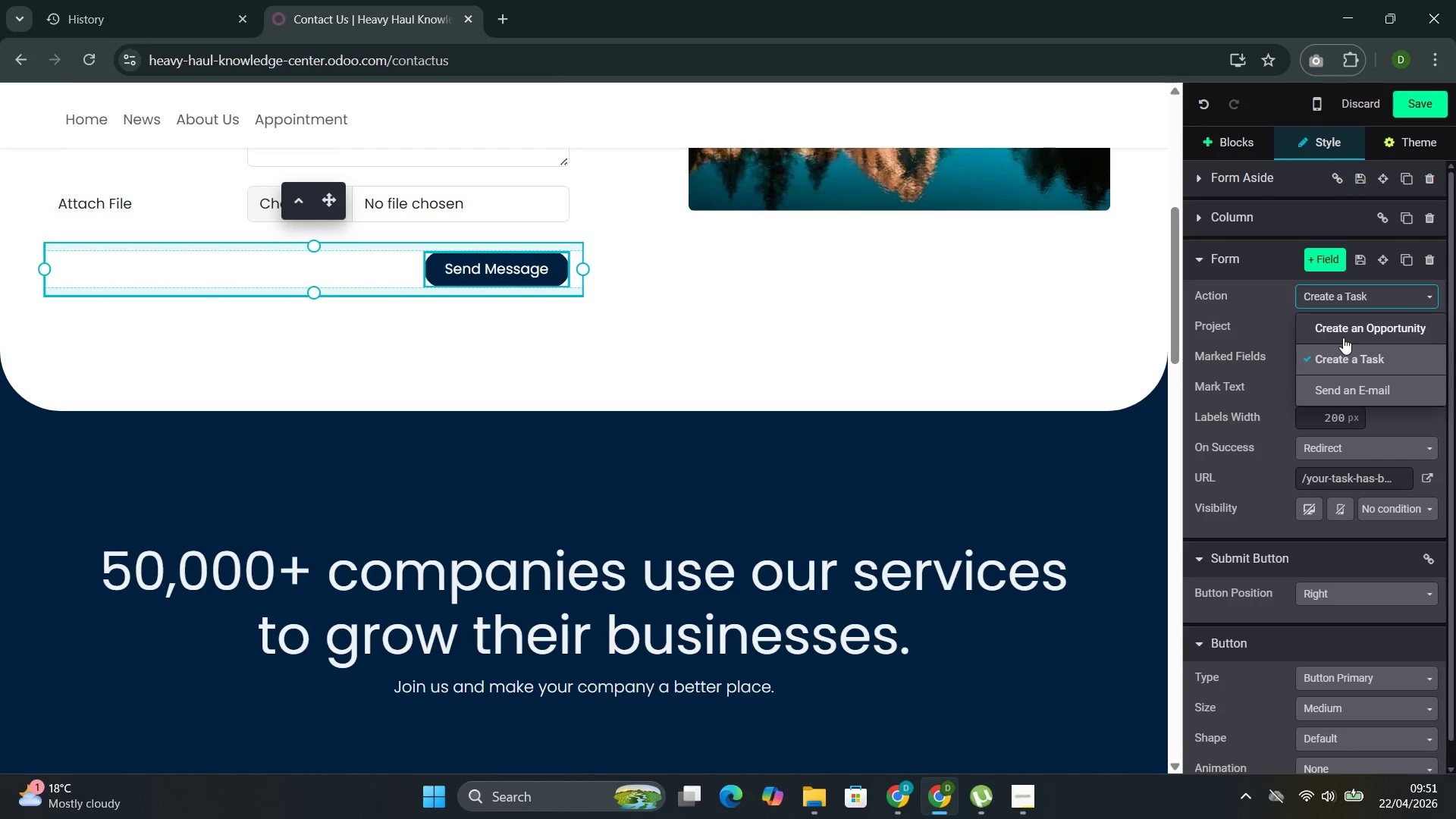 
left_click([1343, 336])
 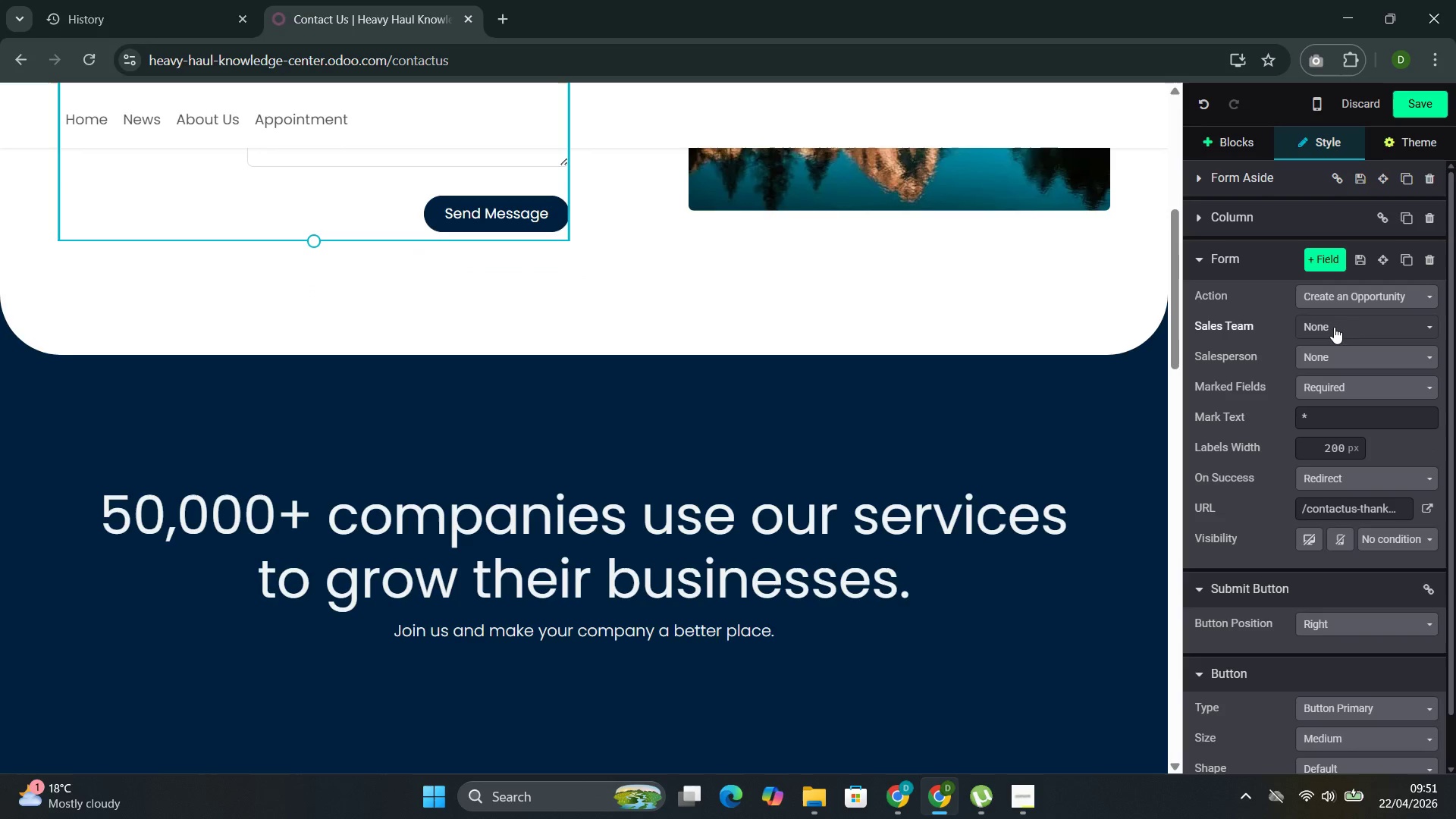 
mouse_move([1335, 348])
 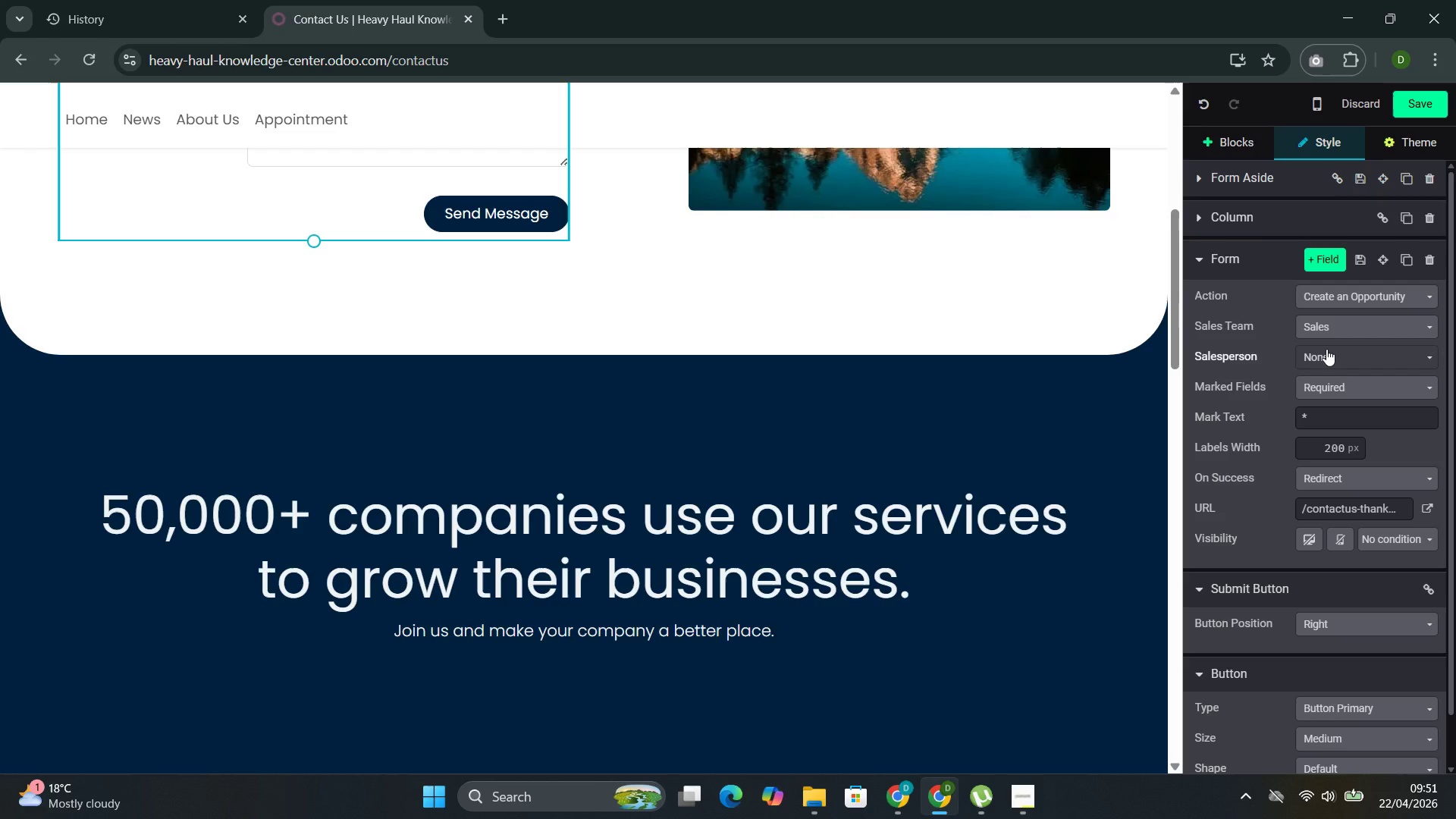 
wait(6.27)
 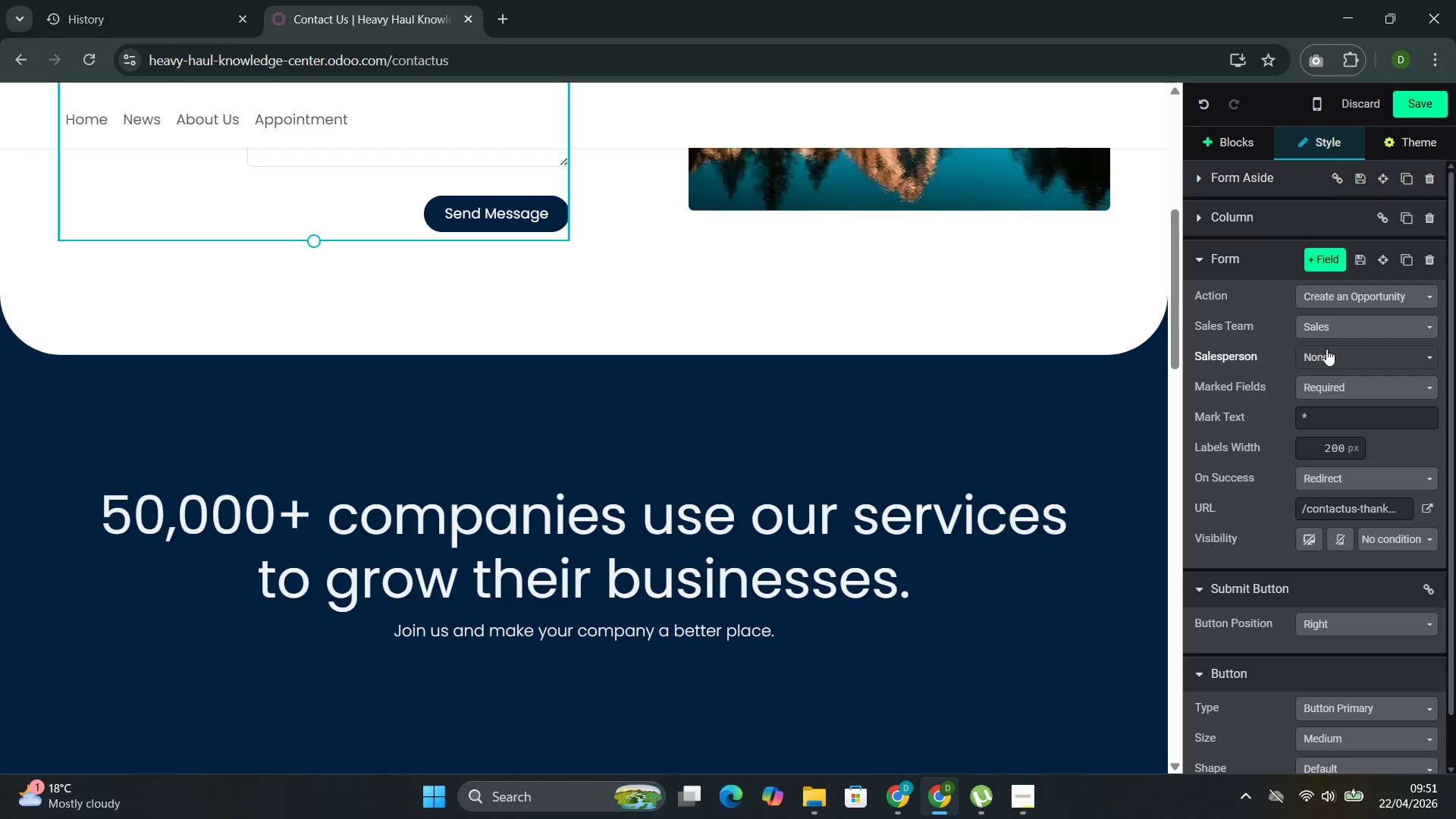 
left_click([1316, 394])
 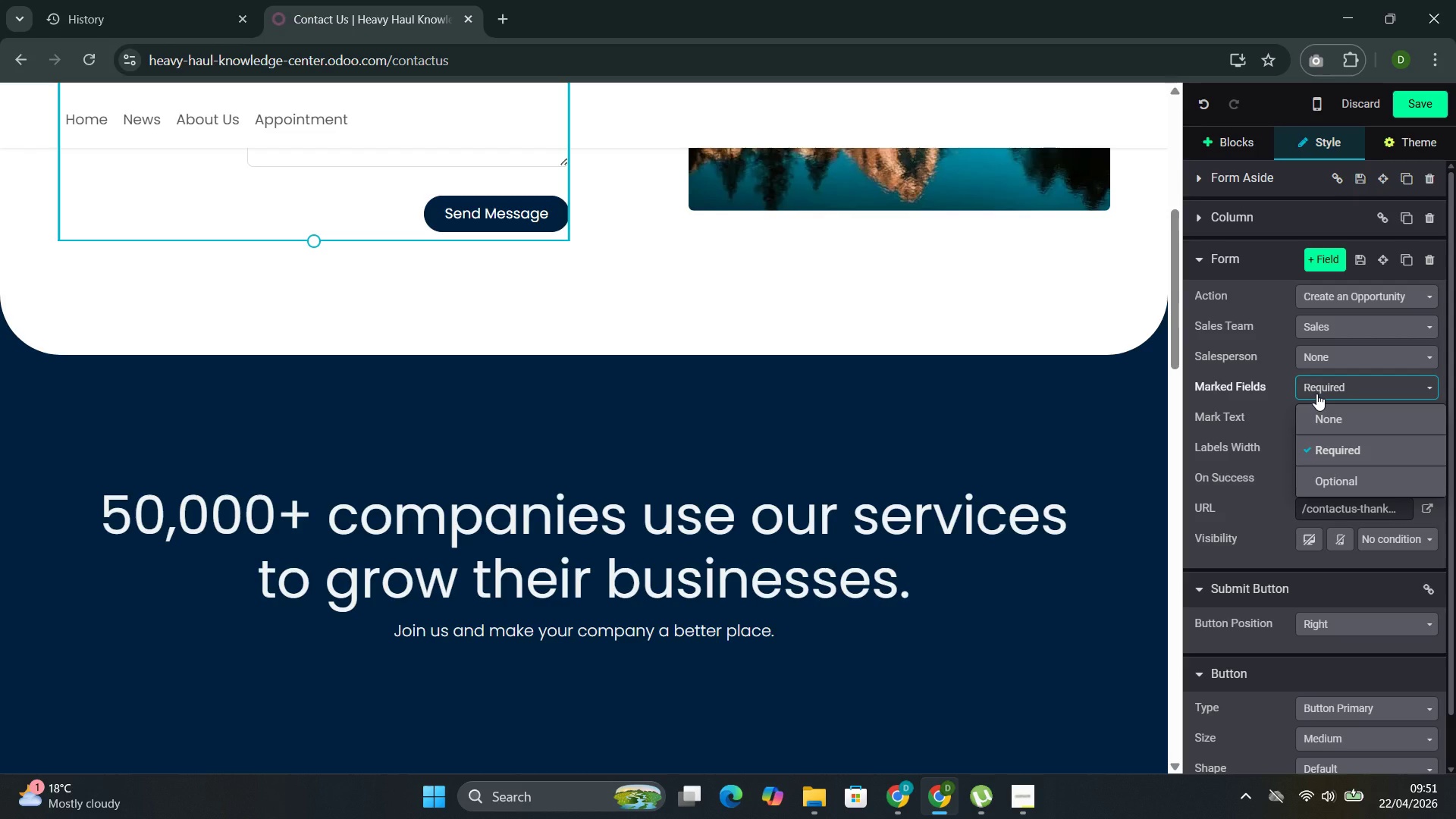 
left_click([1316, 394])
 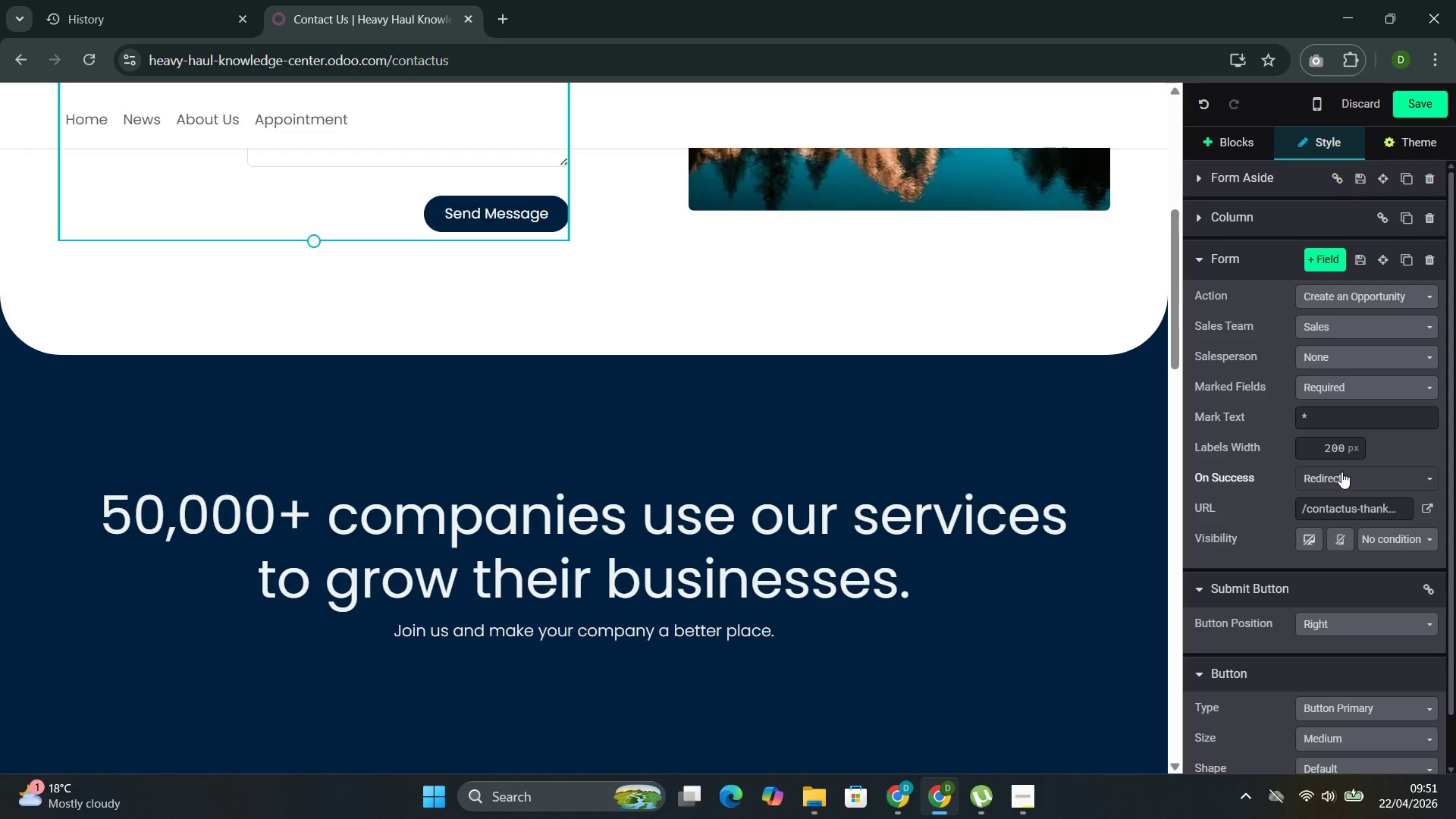 
scroll: coordinate [1301, 391], scroll_direction: none, amount: 0.0
 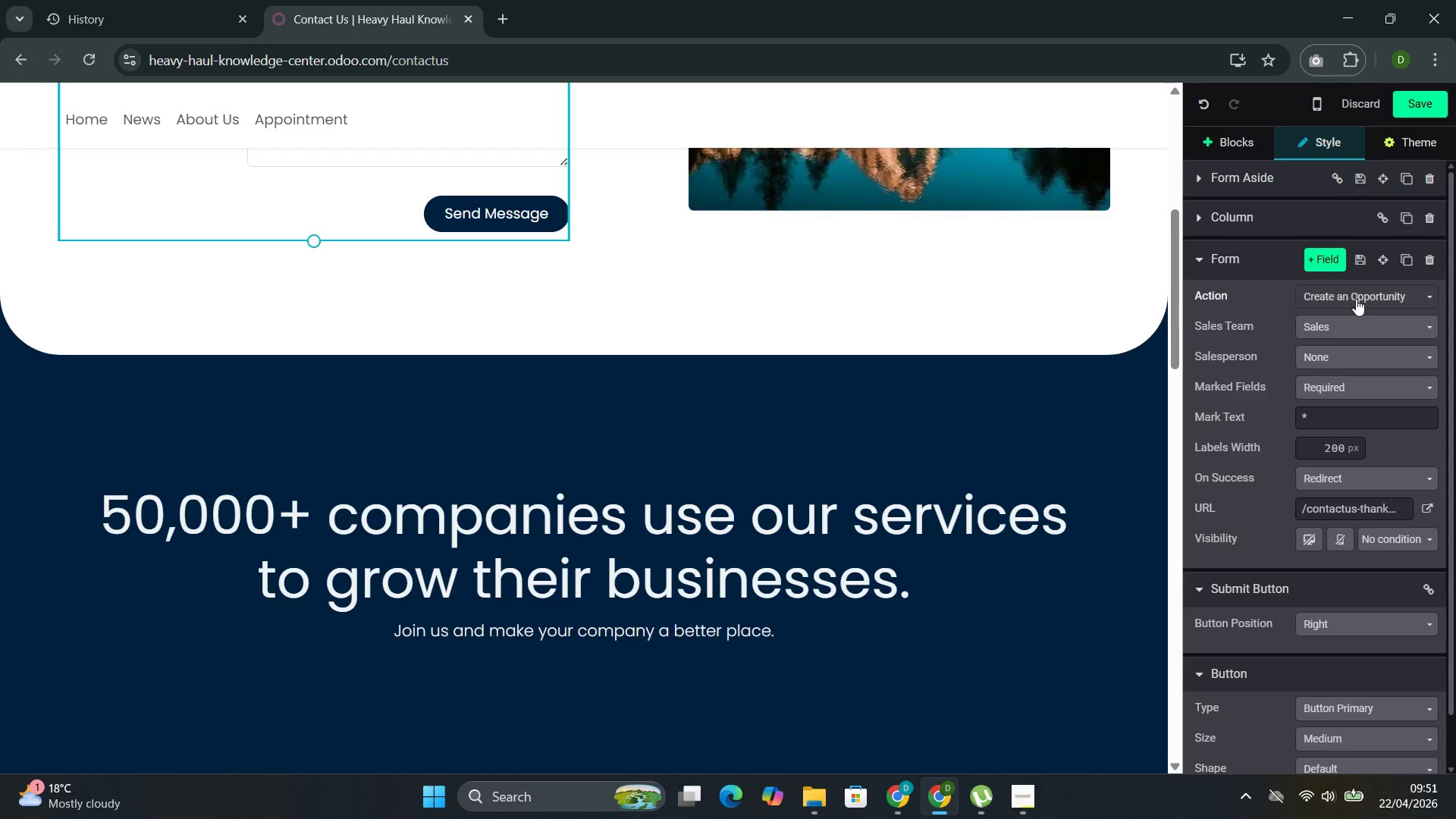 
left_click([1356, 299])
 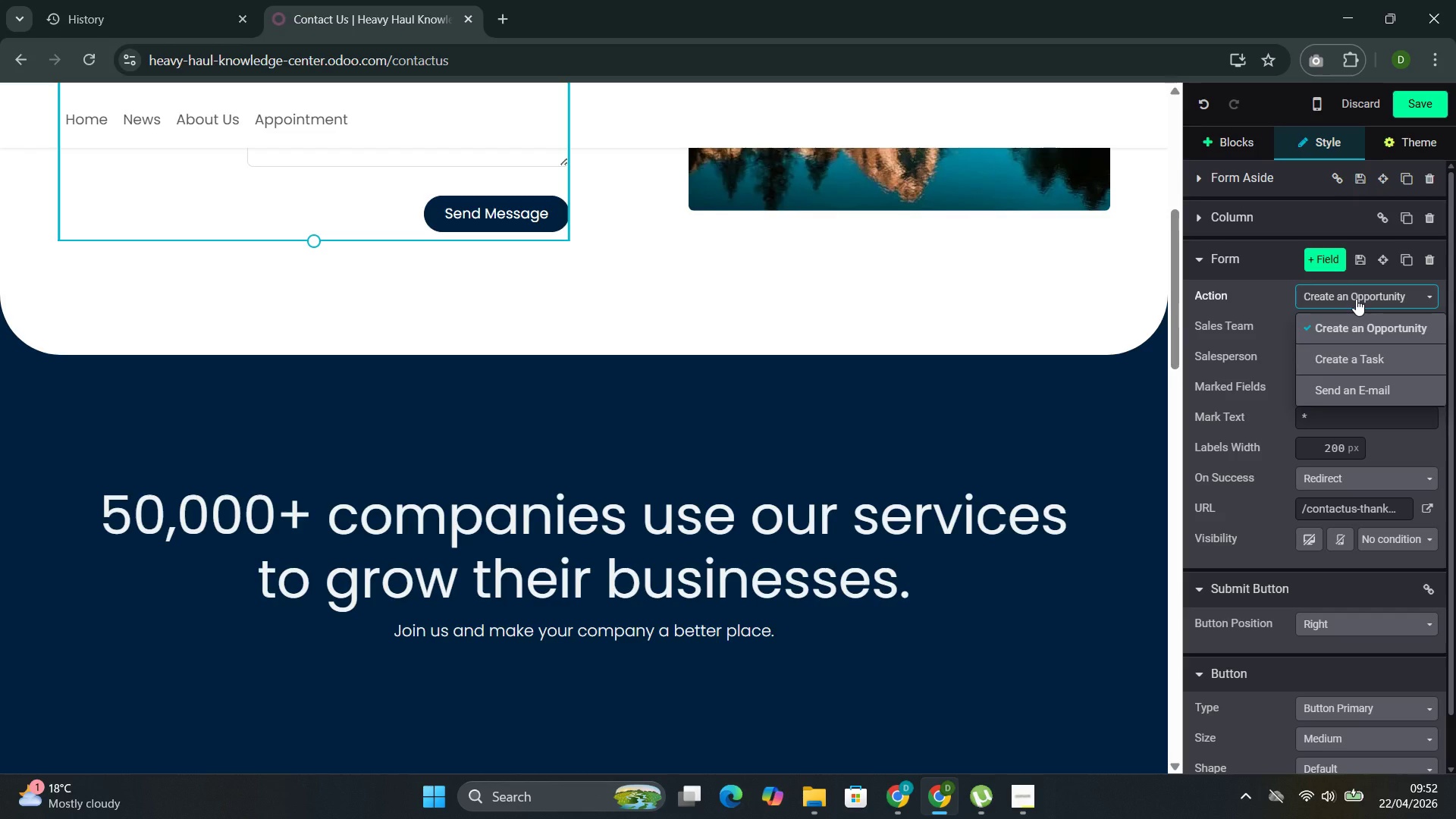 
left_click([1356, 299])
 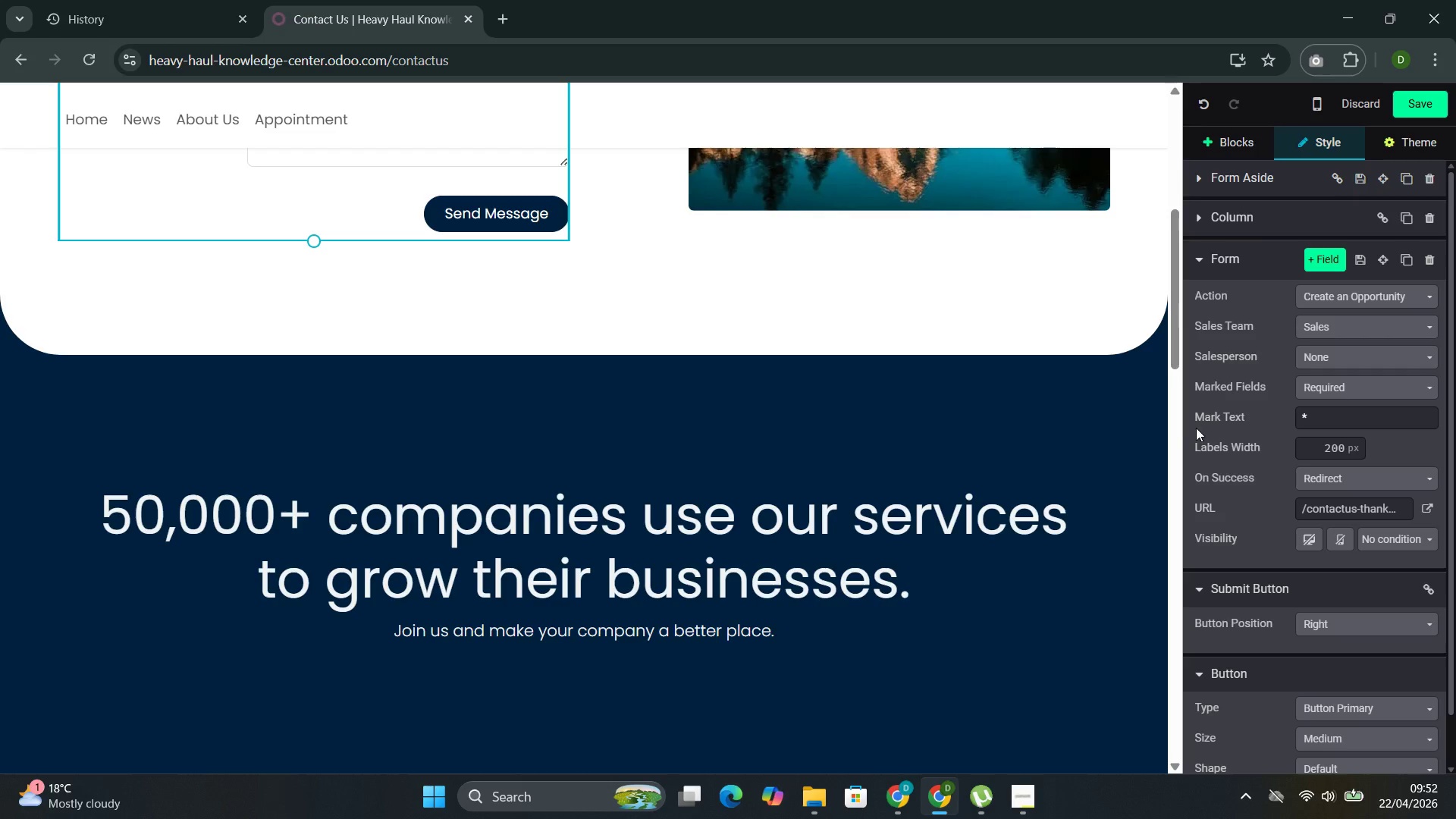 
scroll: coordinate [201, 265], scroll_direction: up, amount: 6.0
 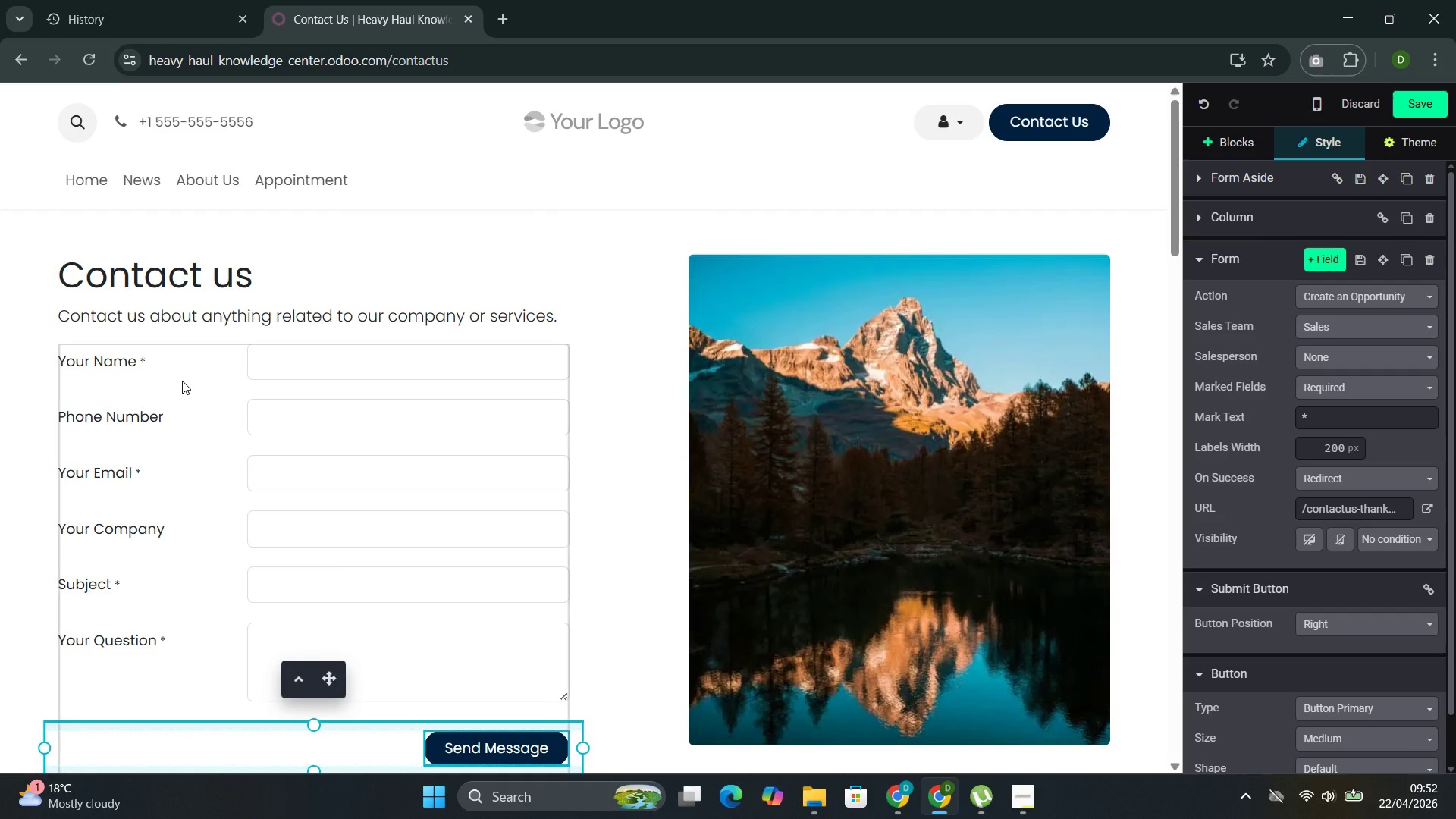 
left_click([182, 381])
 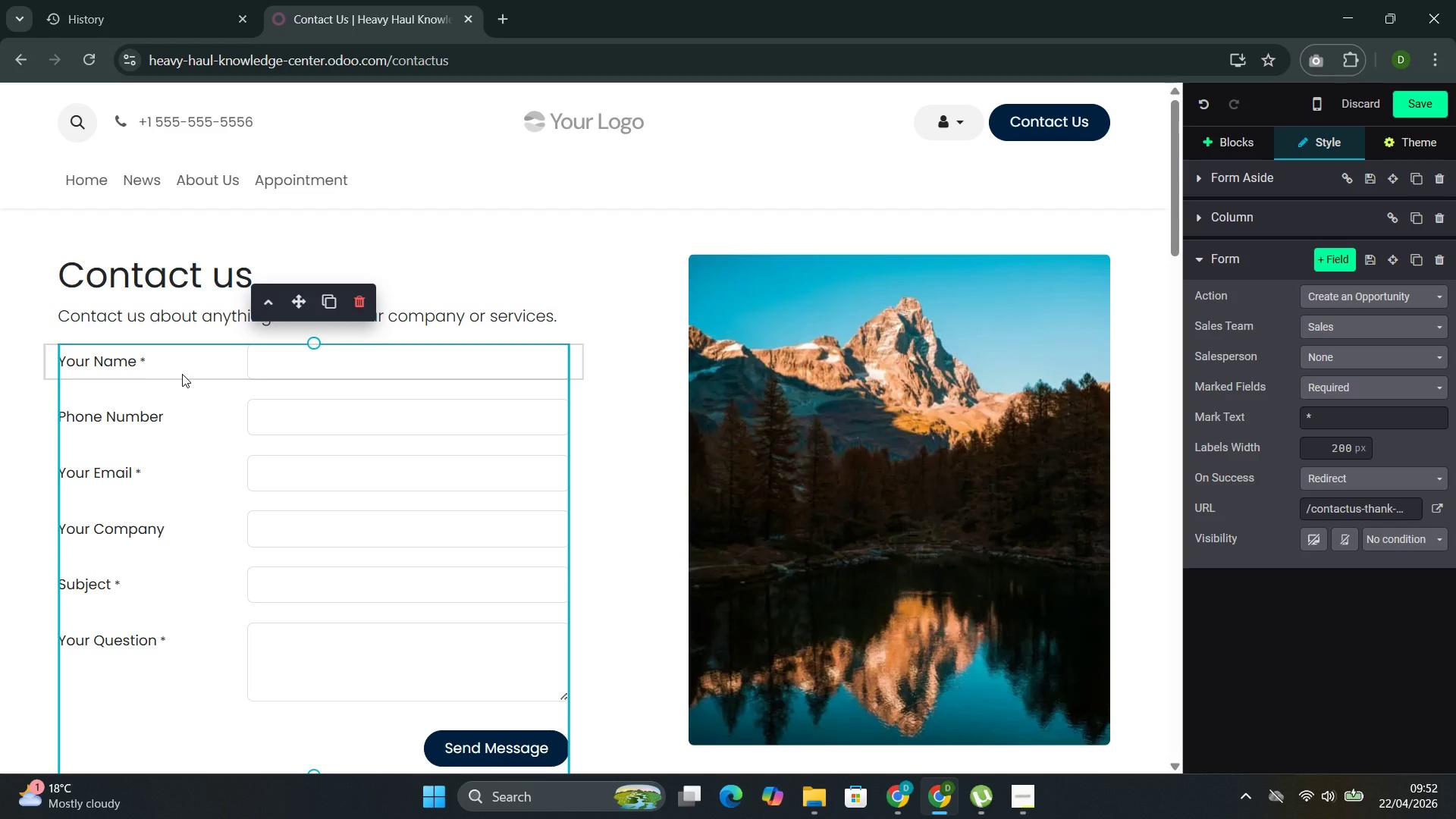 
wait(6.7)
 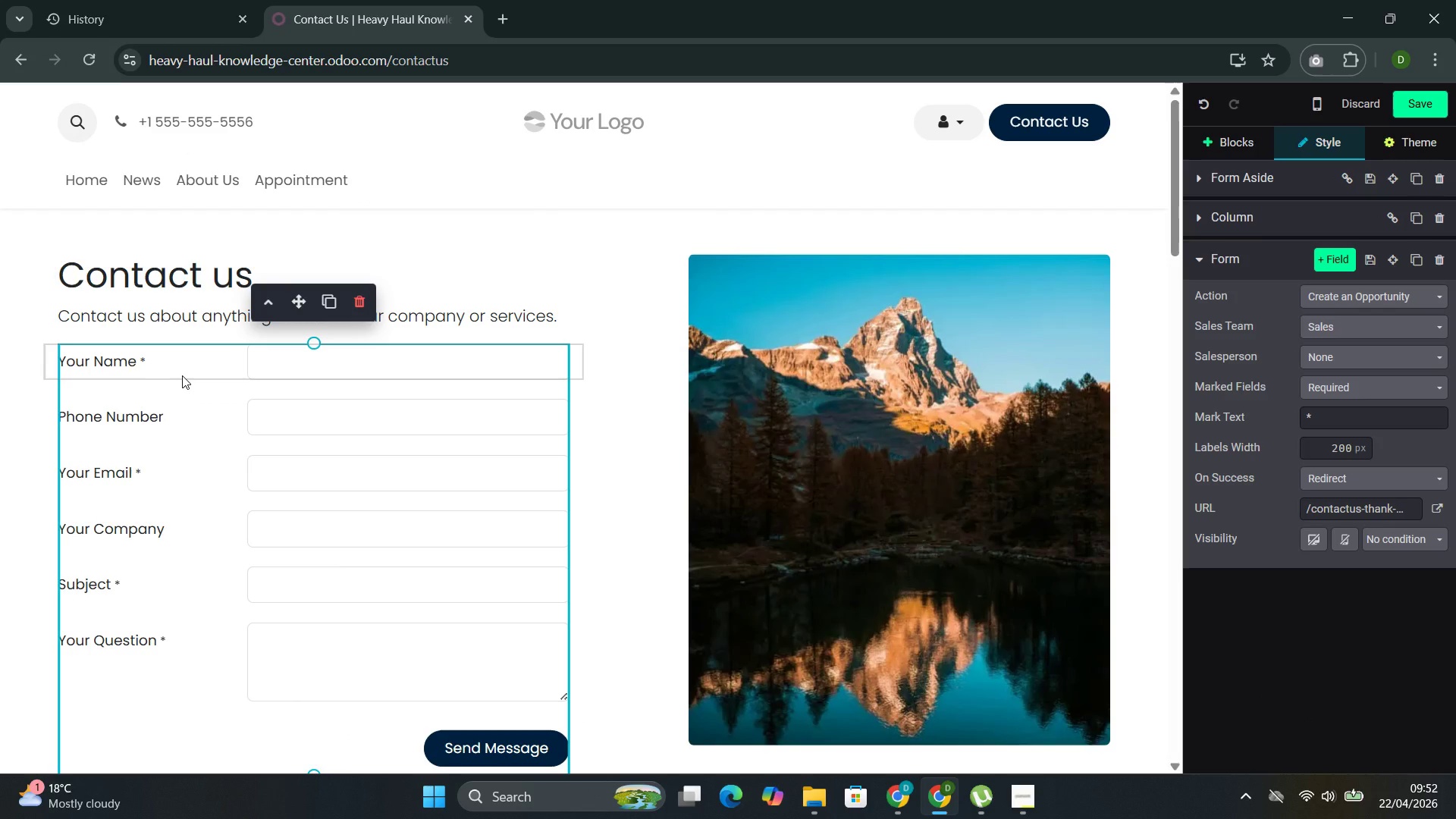 
left_click([143, 537])
 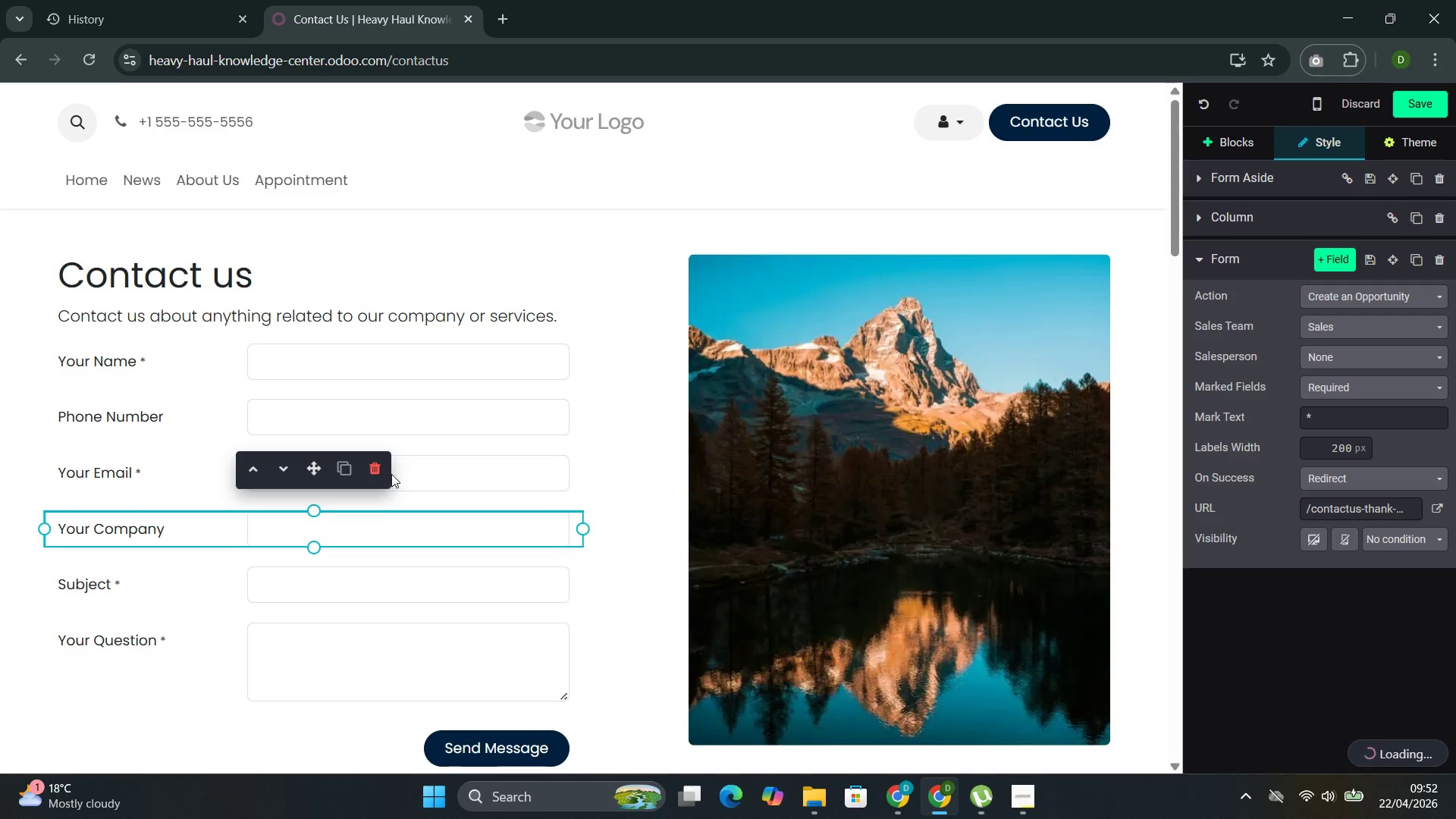 
left_click([384, 472])
 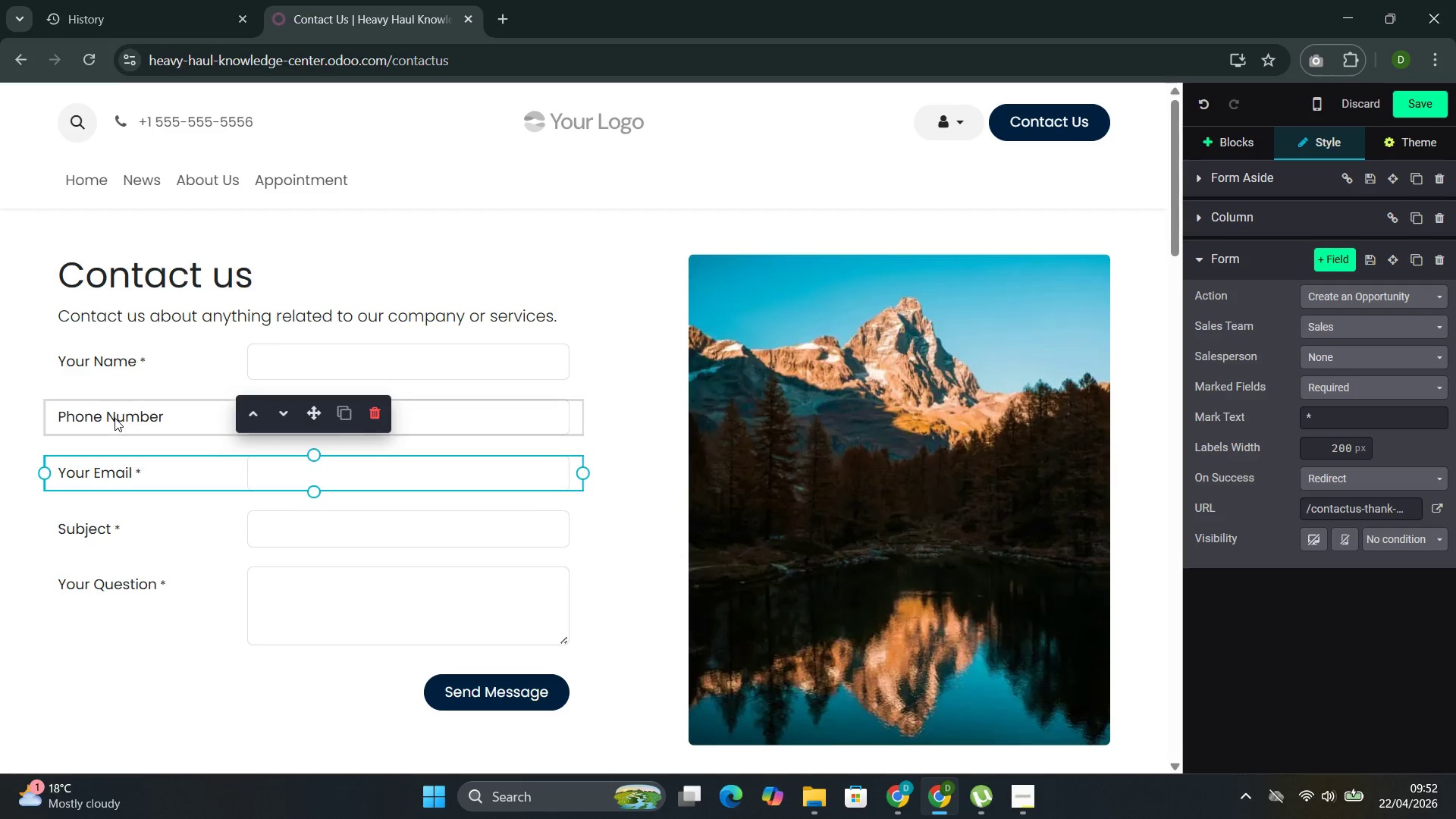 
wait(8.69)
 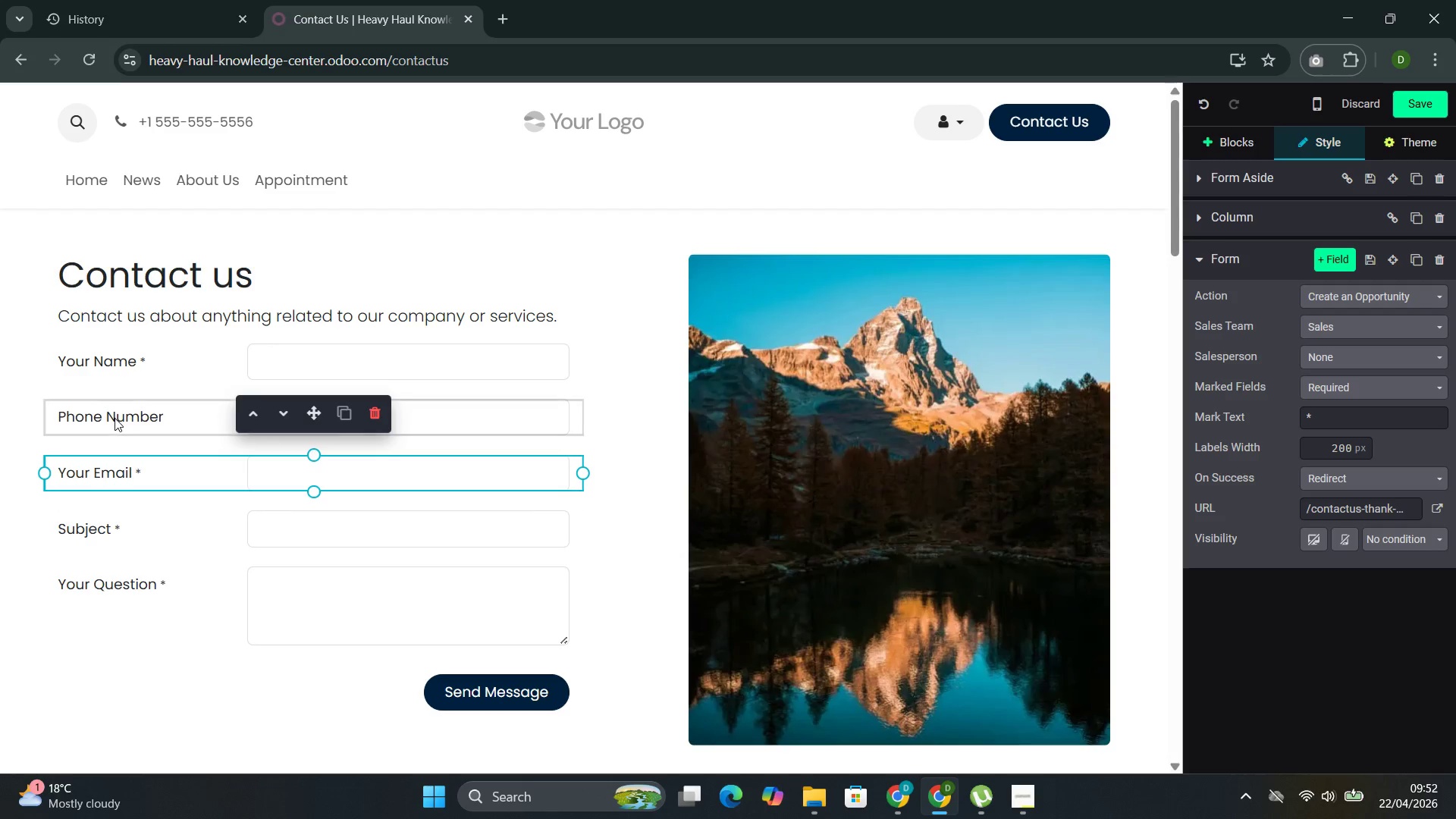 
left_click([94, 532])
 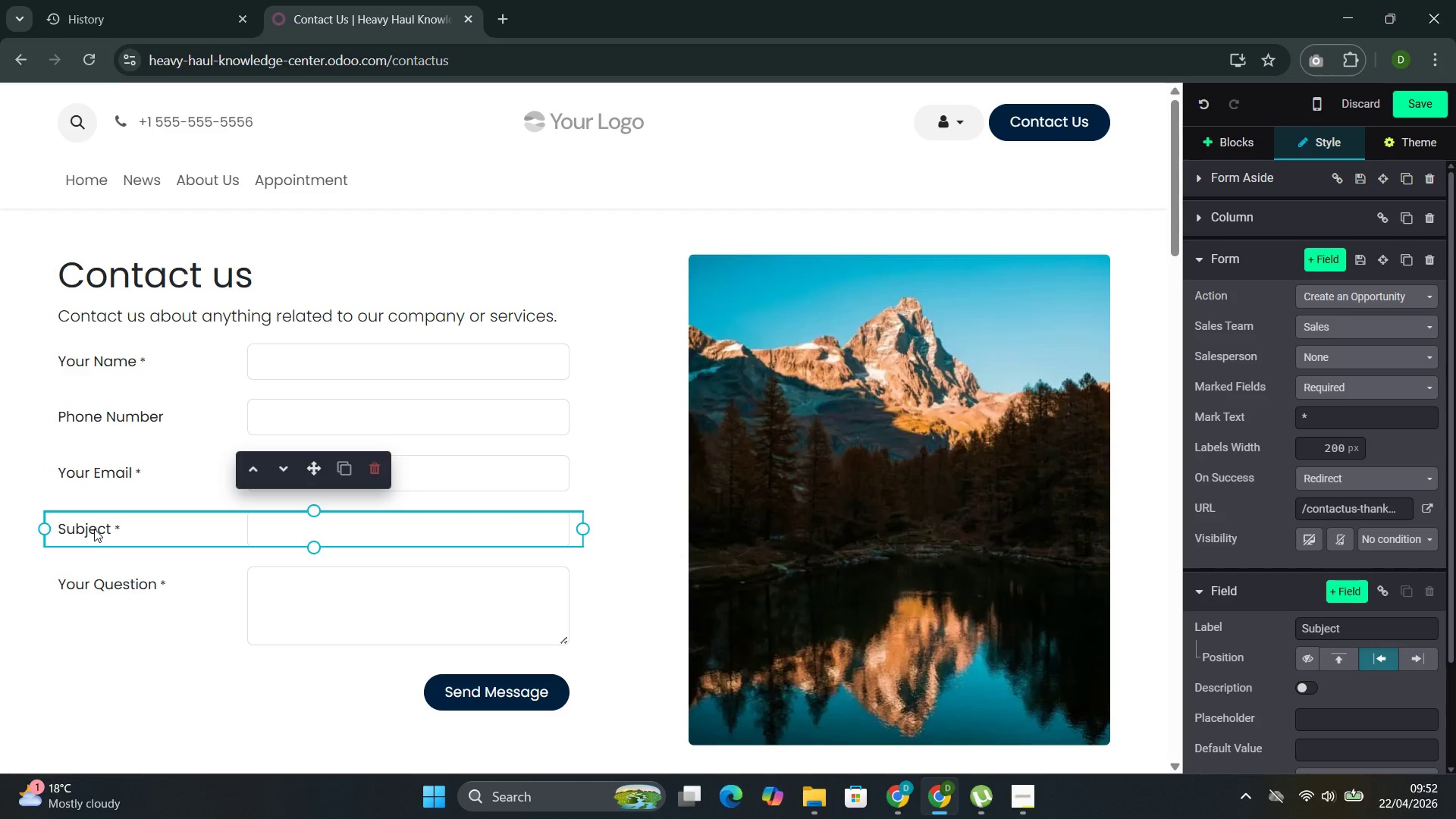 
wait(8.12)
 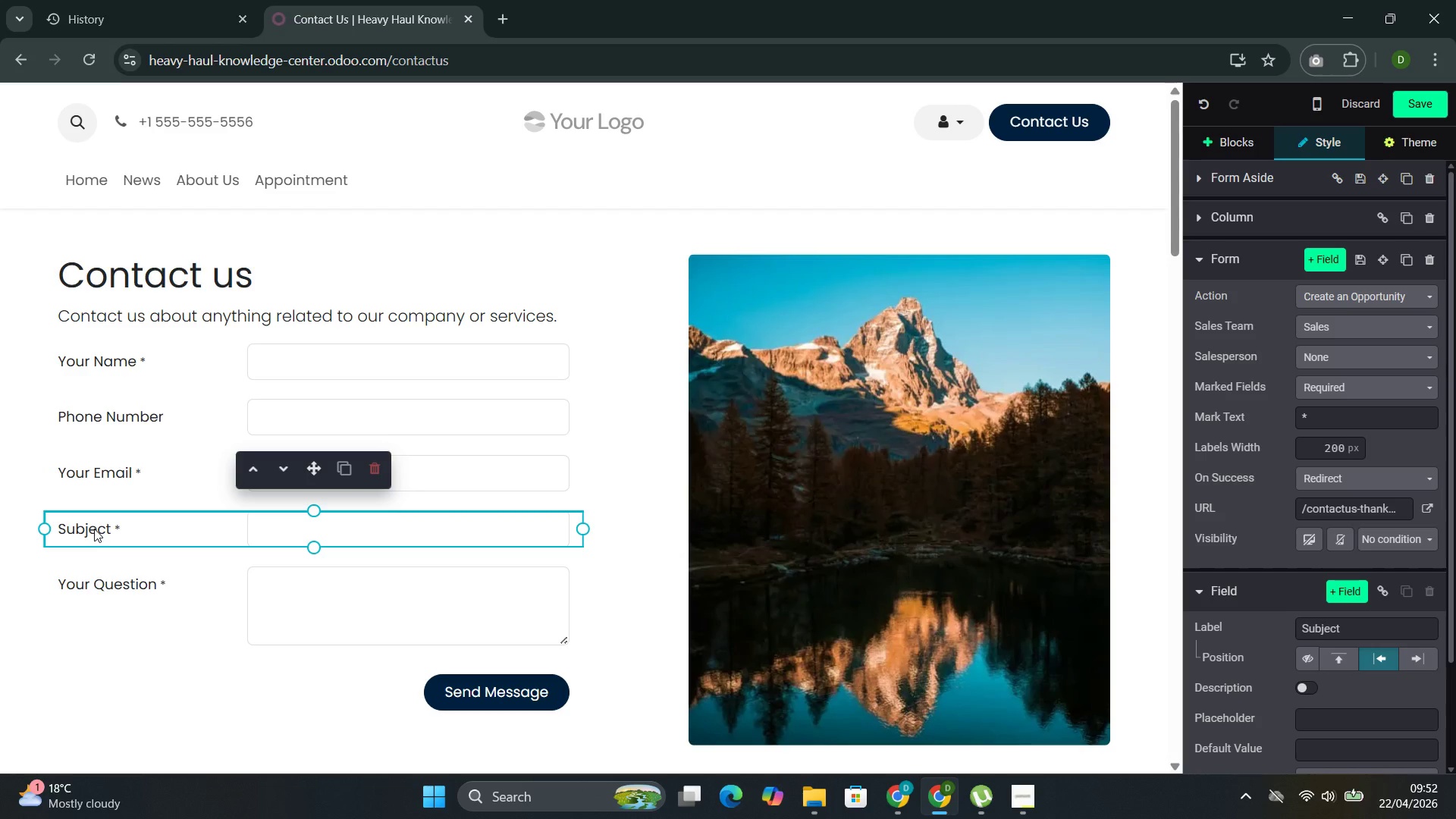 
left_click([378, 472])
 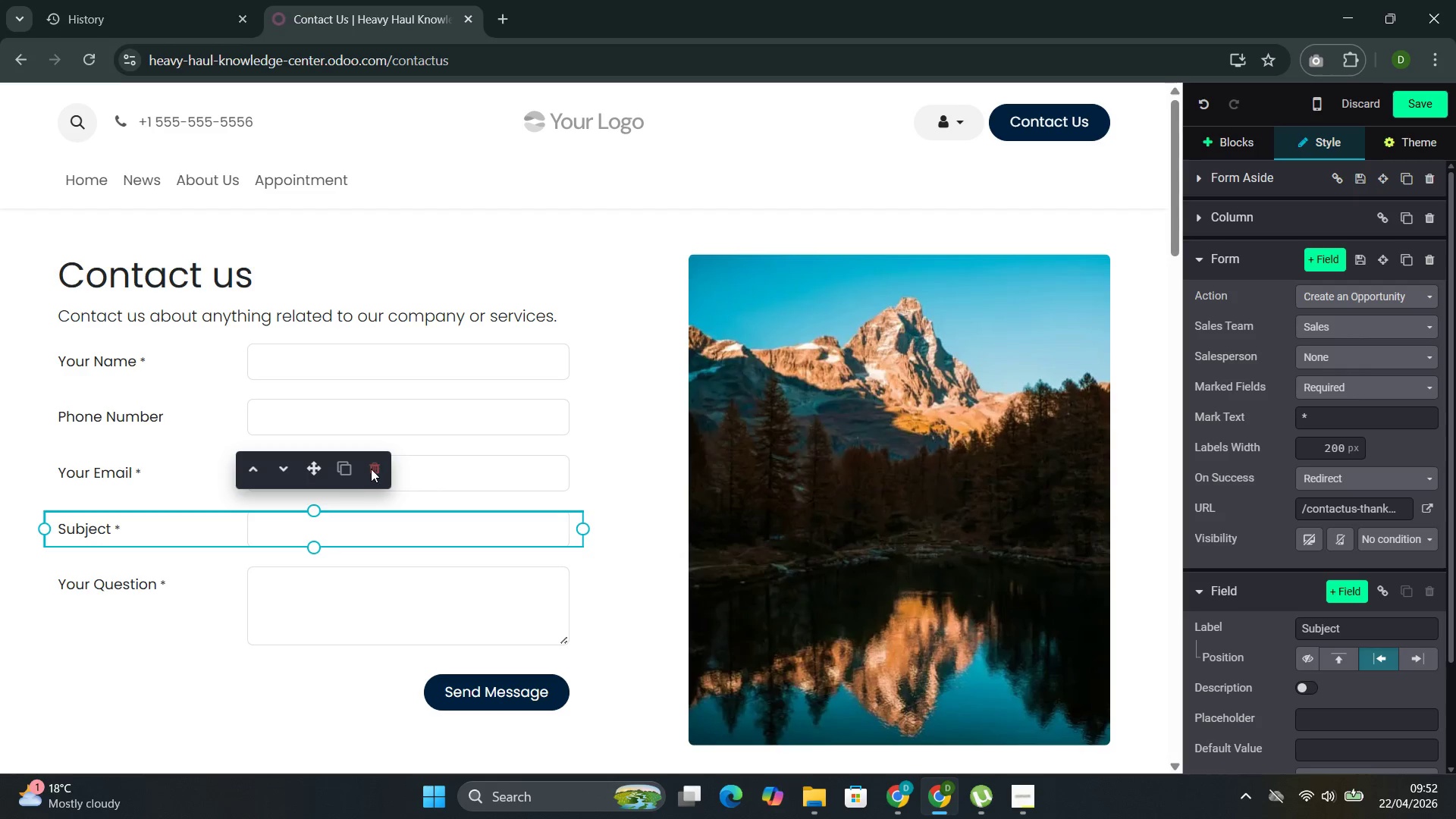 
left_click([236, 497])
 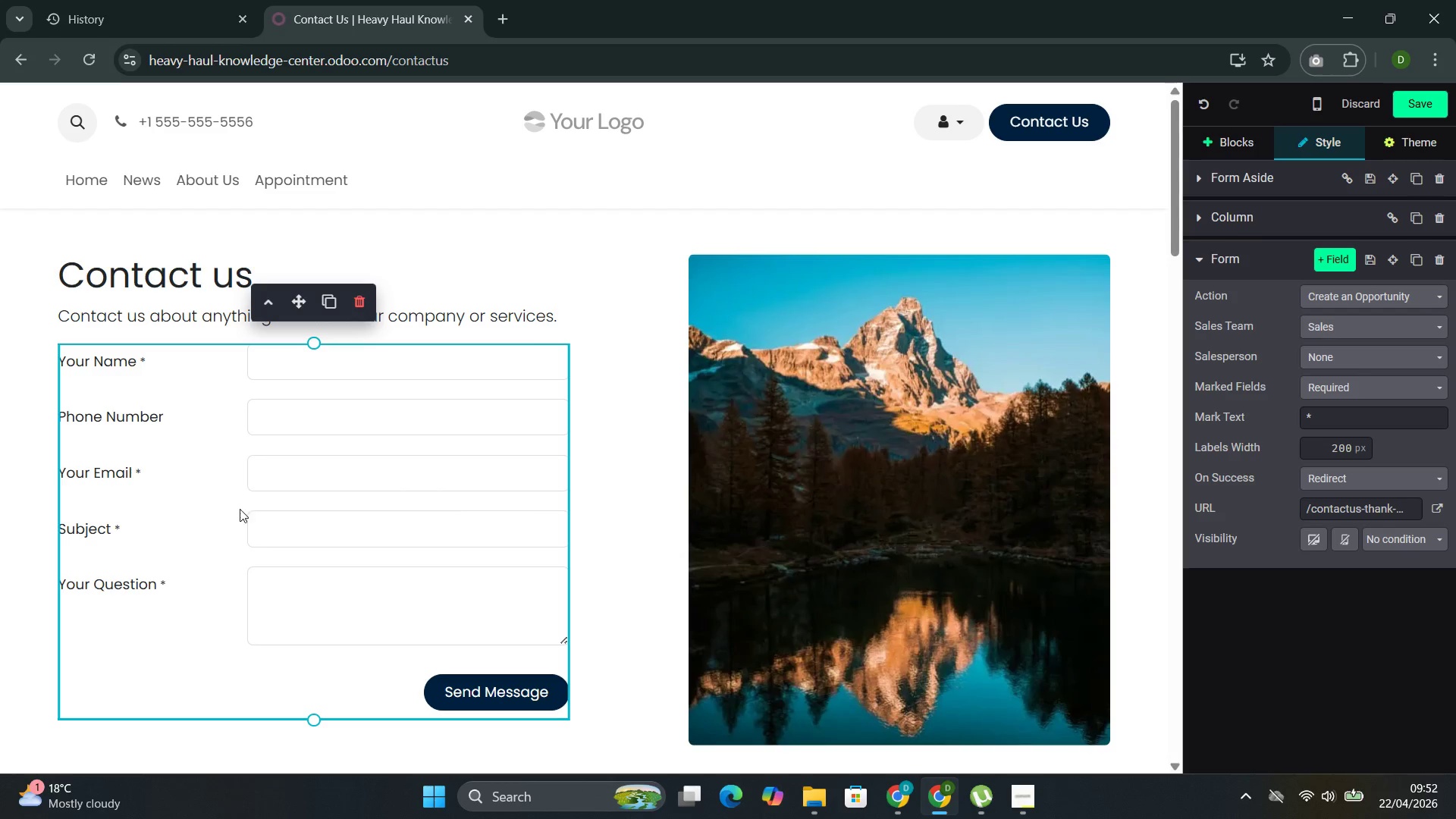 
left_click([190, 518])
 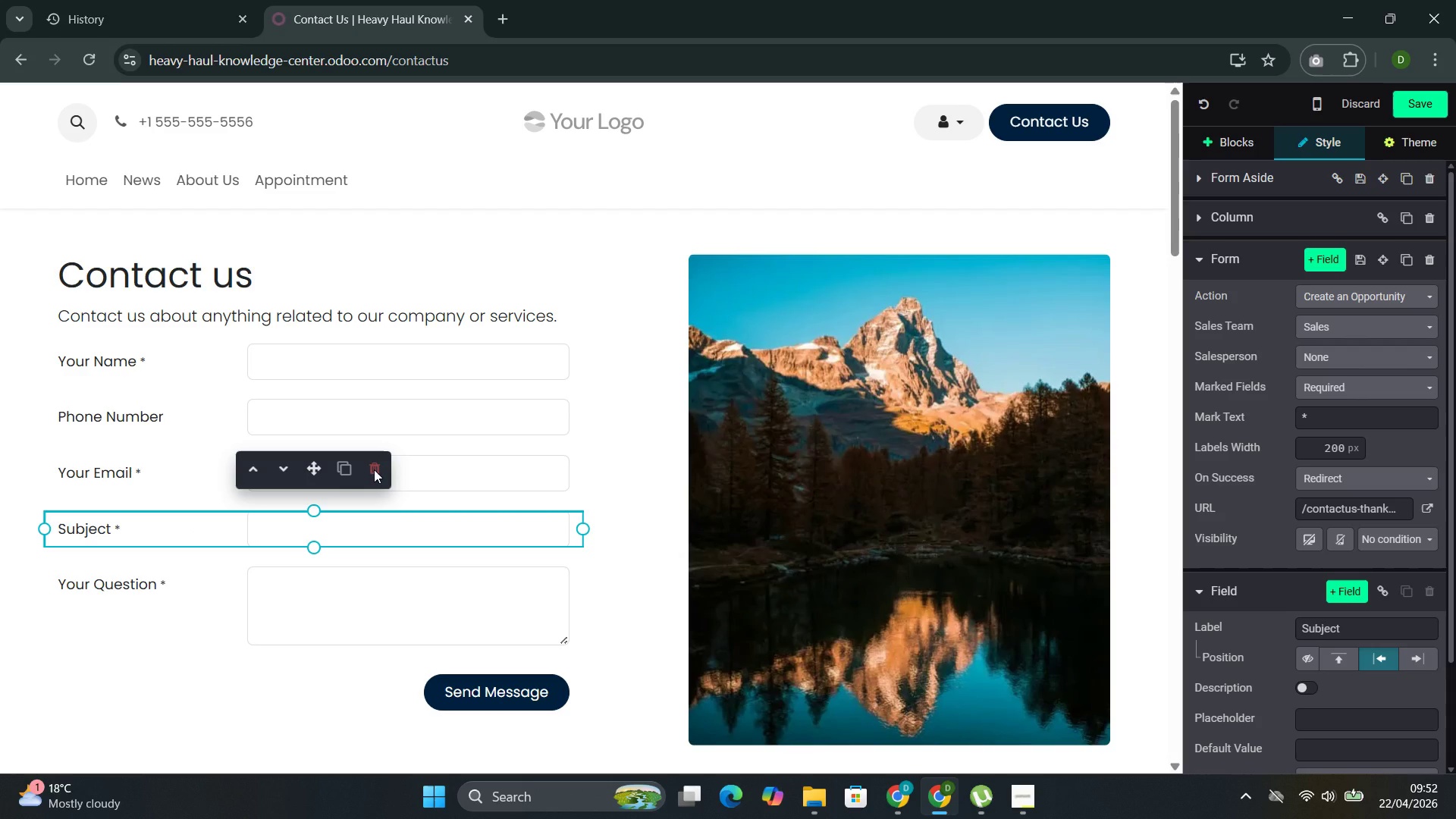 
double_click([374, 469])
 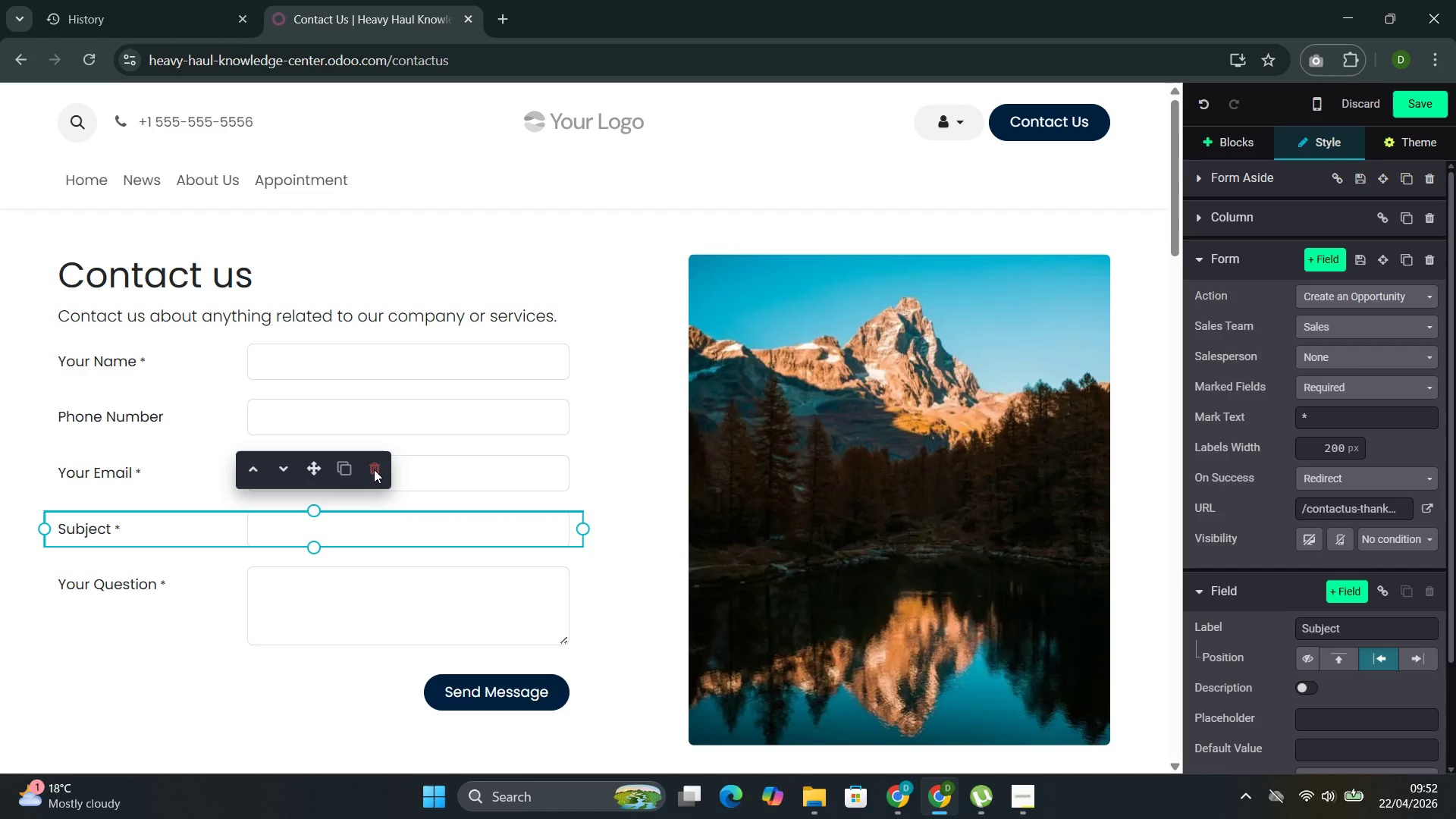 
triple_click([374, 469])
 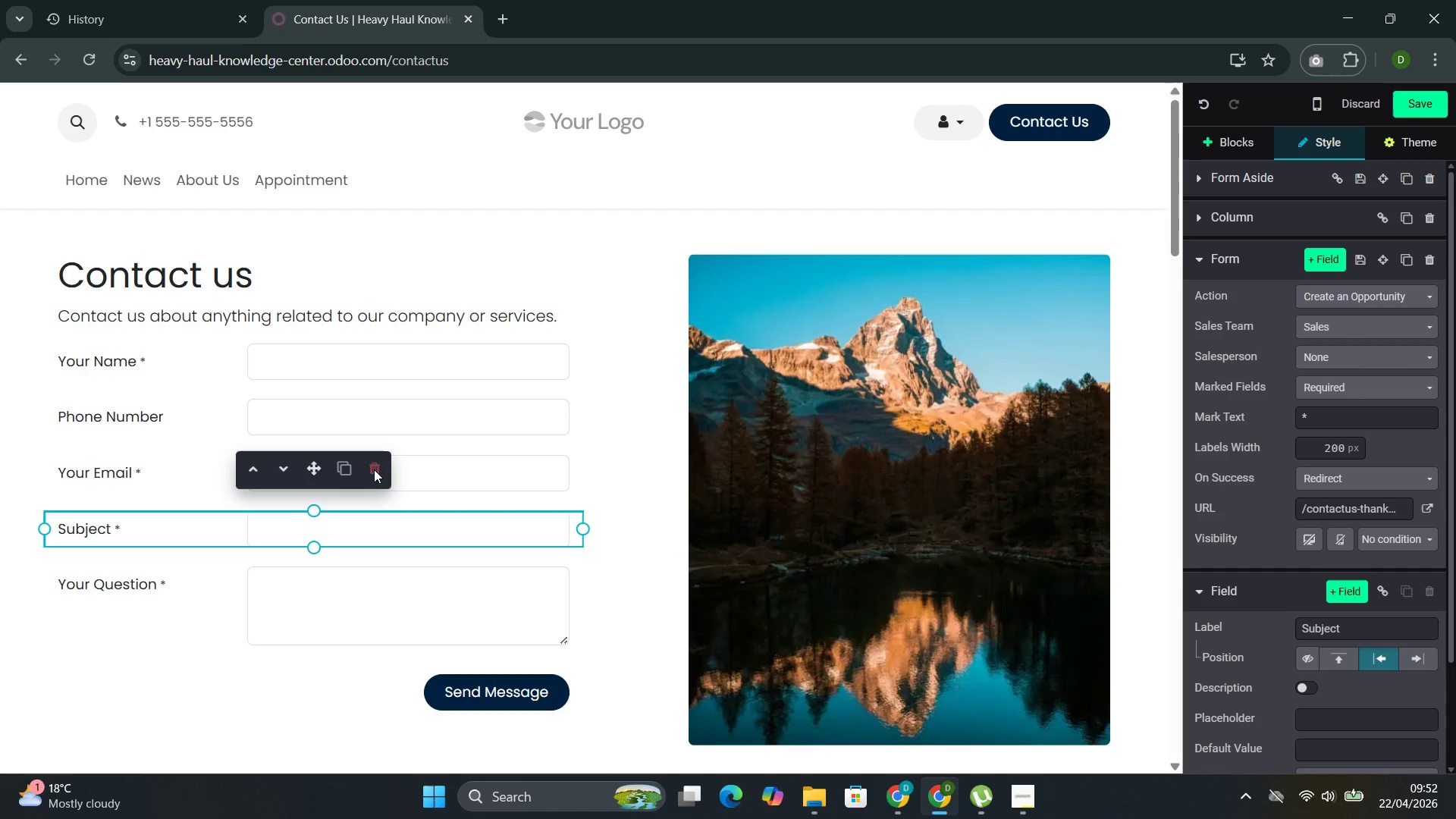 
triple_click([374, 469])
 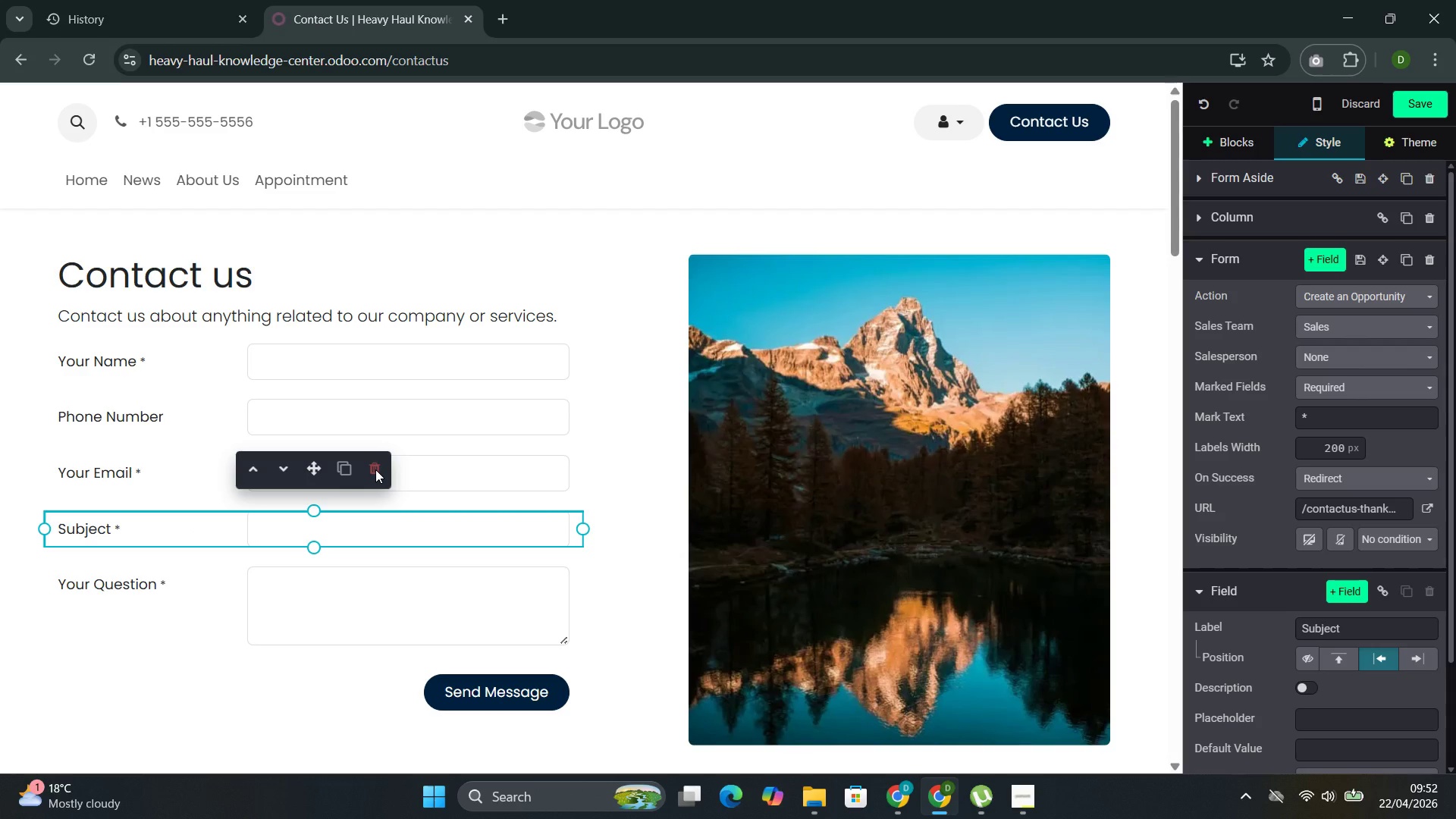 
triple_click([375, 469])
 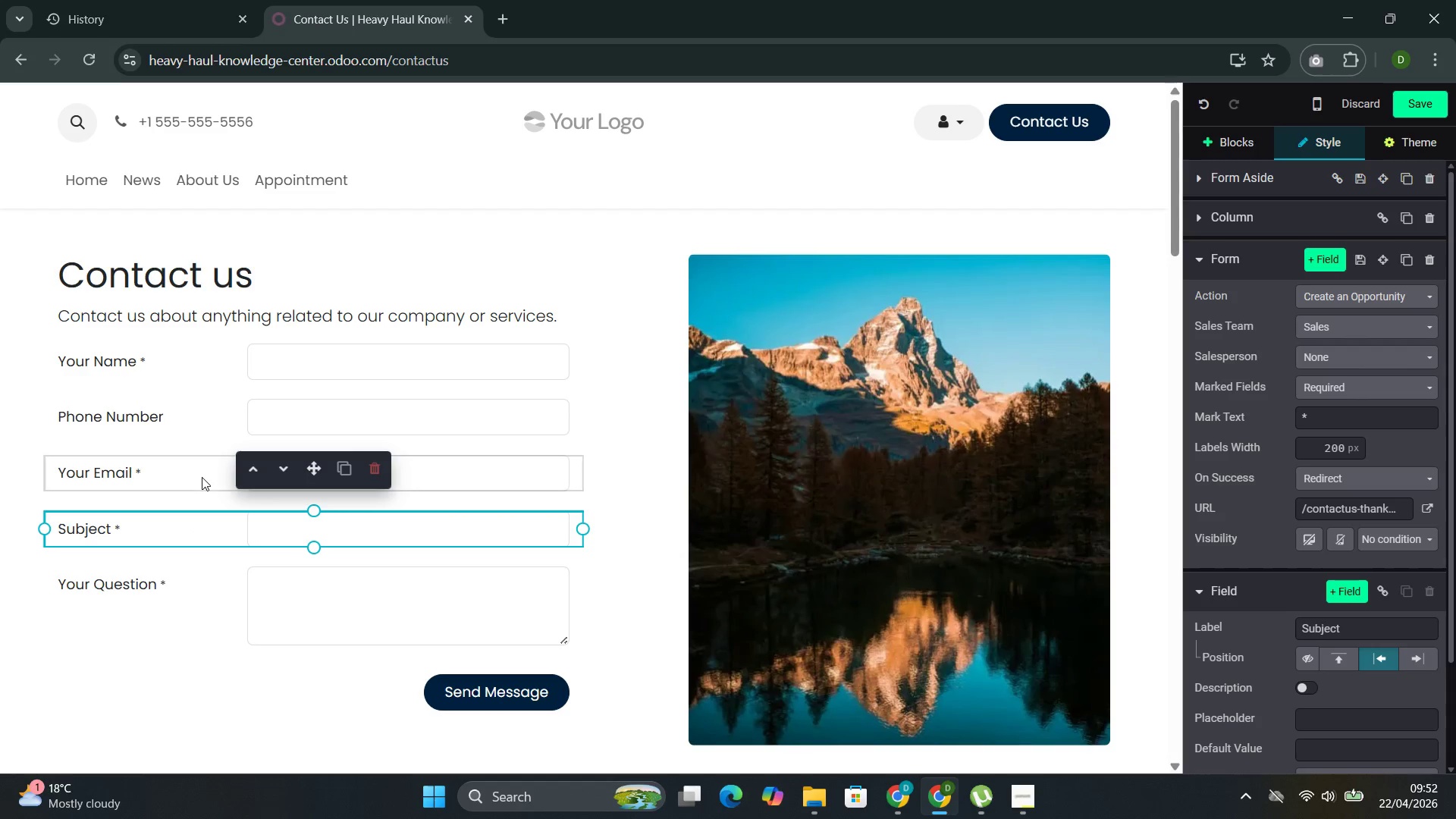 
left_click([202, 477])
 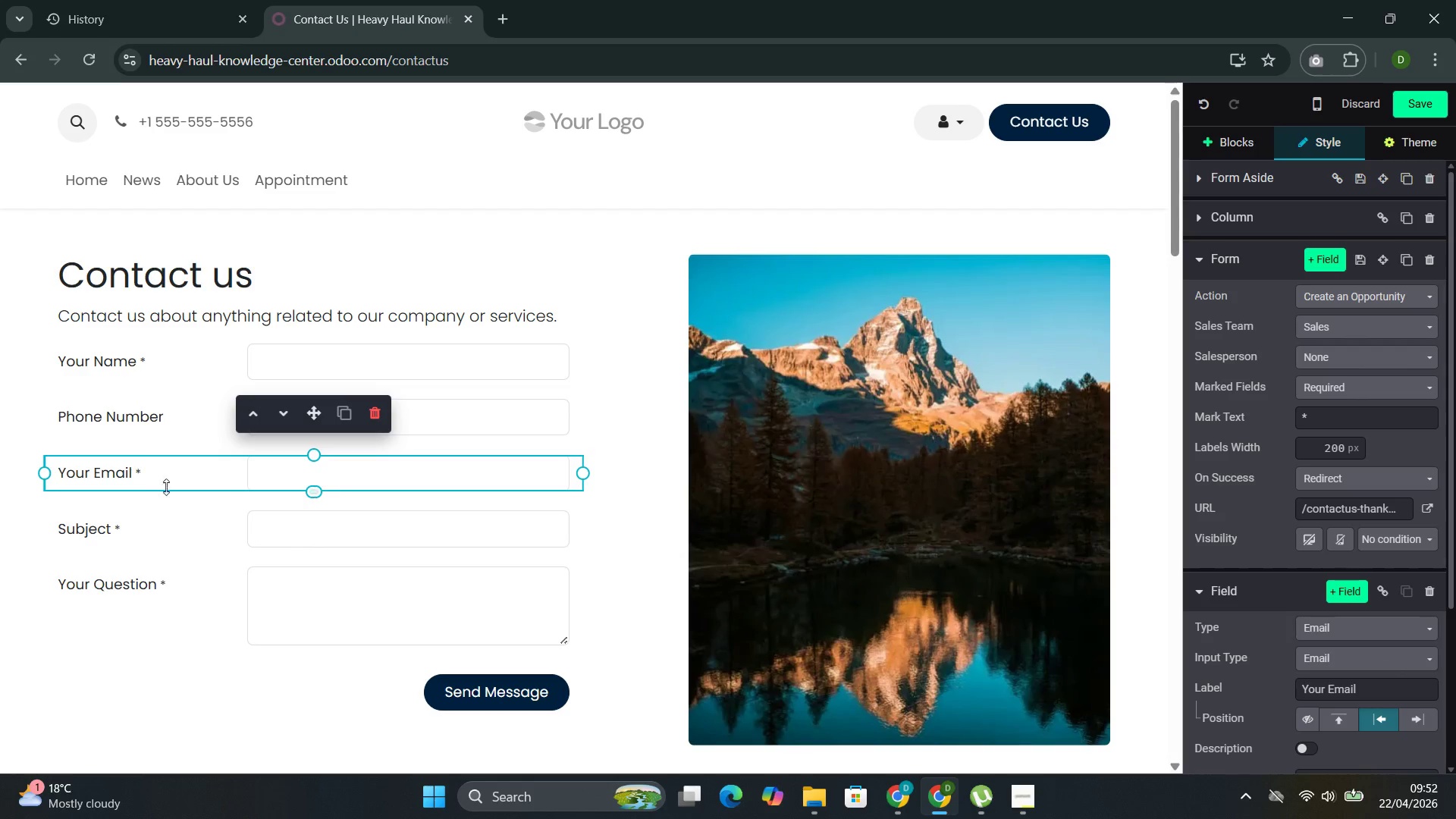 
left_click([118, 528])
 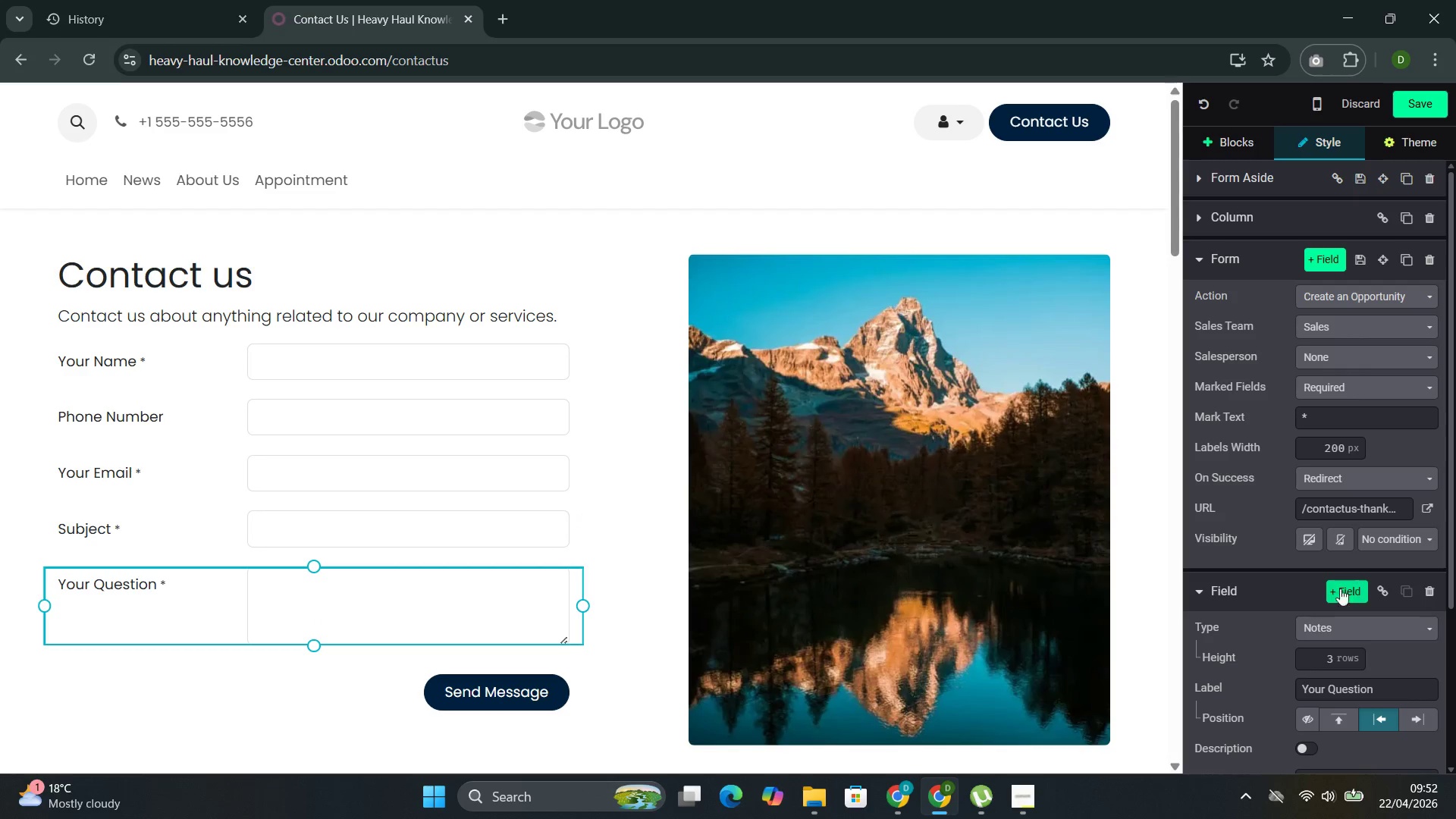 
scroll: coordinate [1254, 357], scroll_direction: down, amount: 4.0
 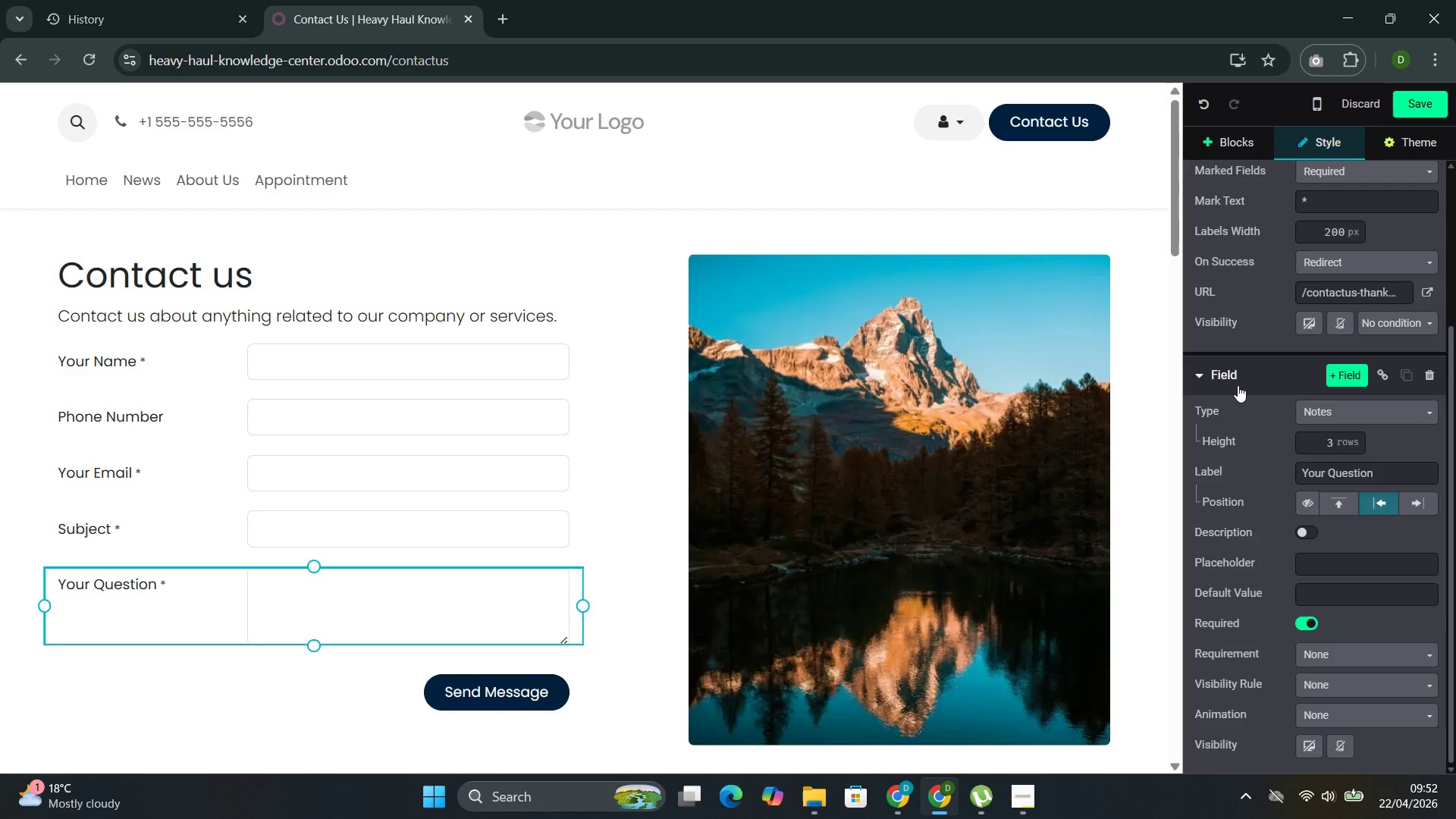 
left_click([1246, 375])
 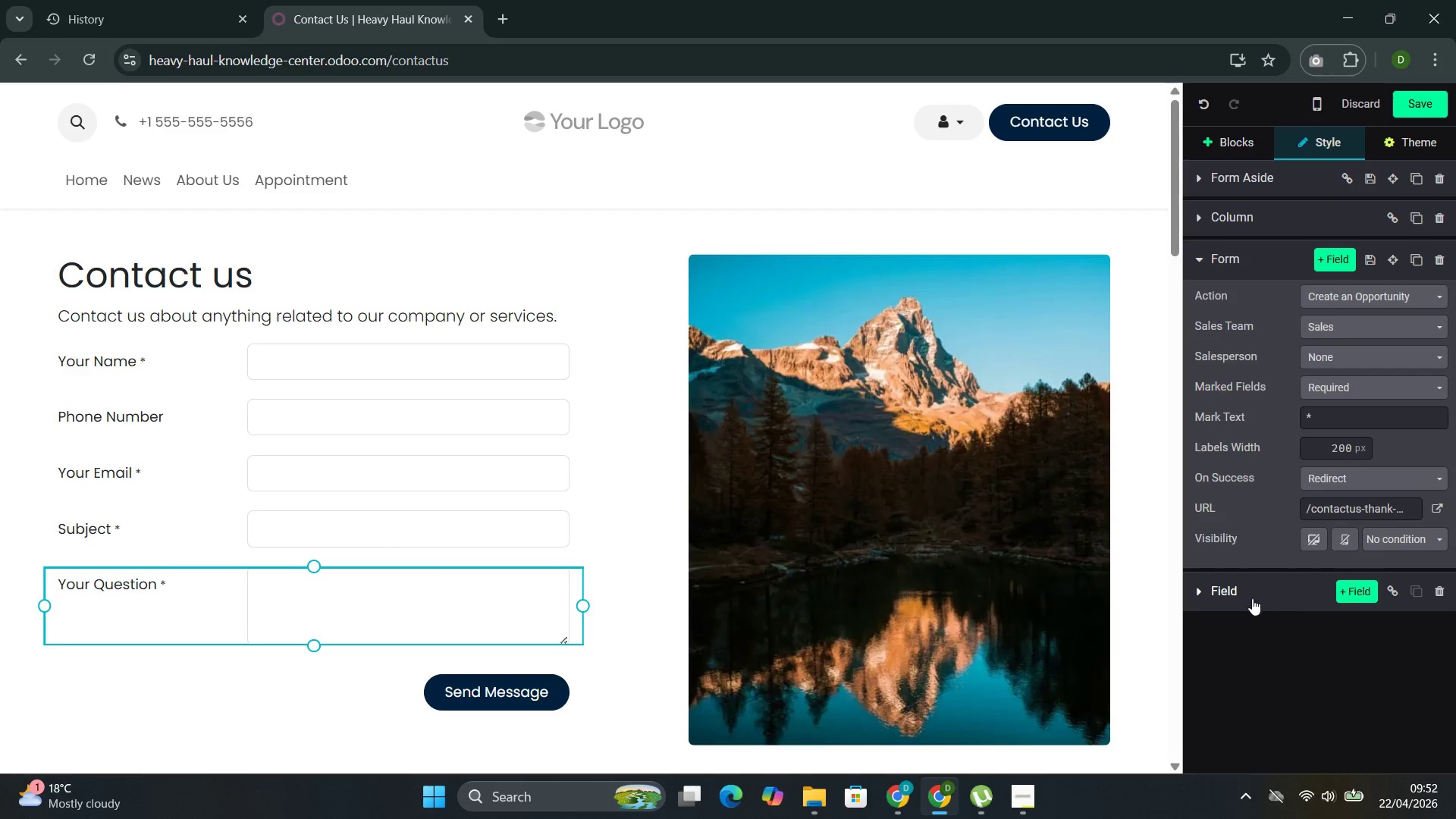 
left_click([1200, 592])
 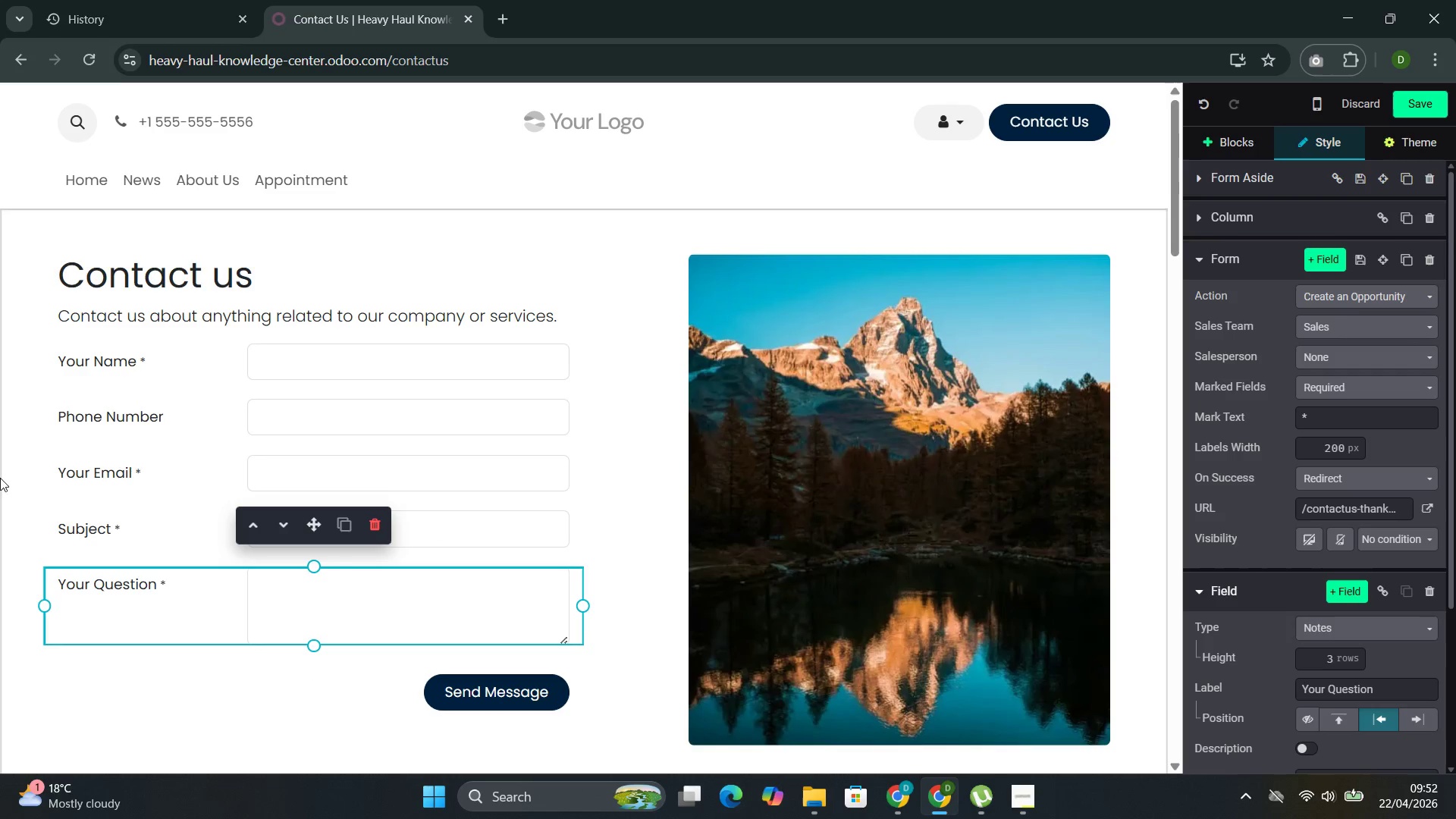 
left_click([144, 528])
 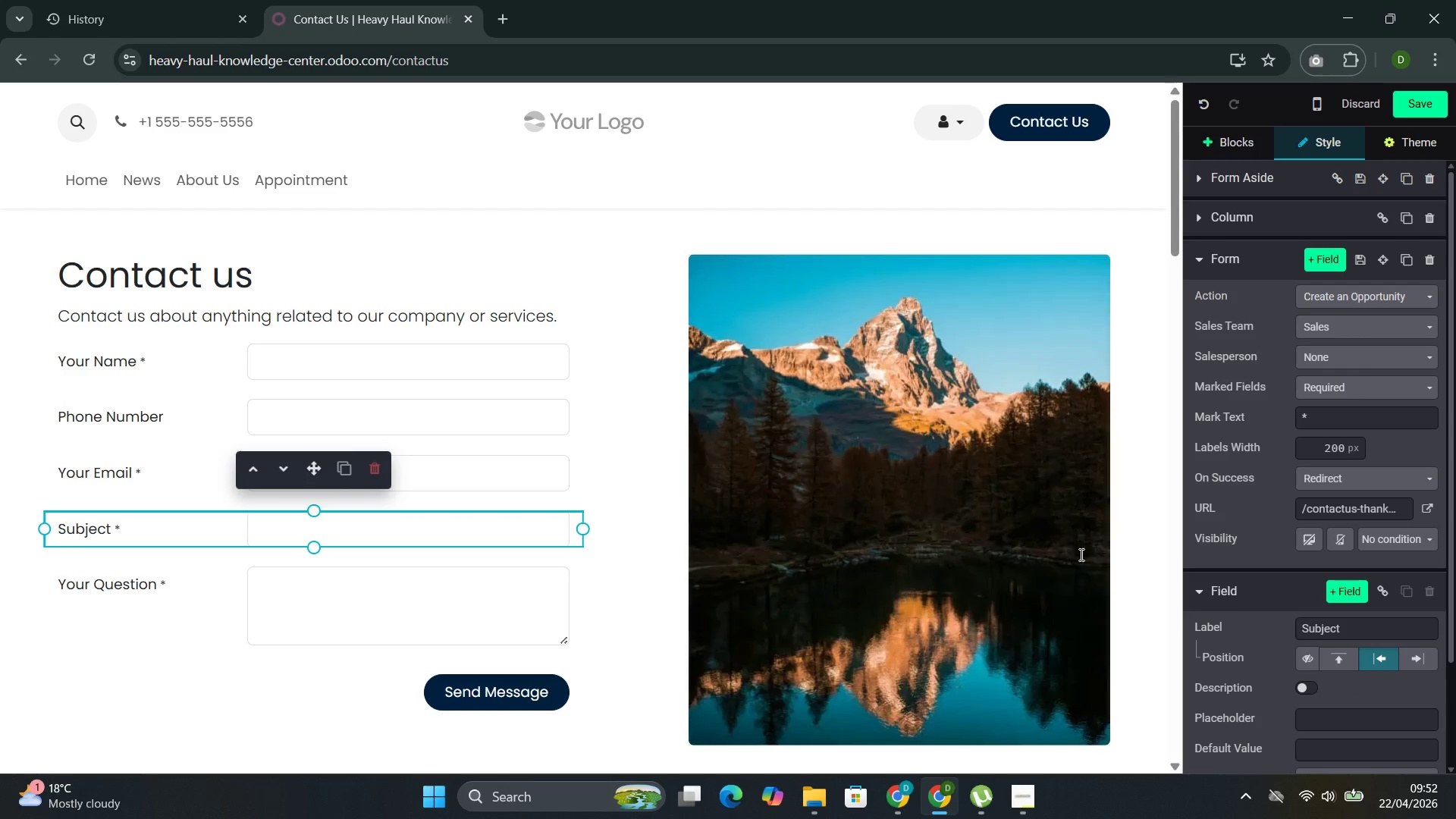 
scroll: coordinate [1343, 598], scroll_direction: down, amount: 1.0
 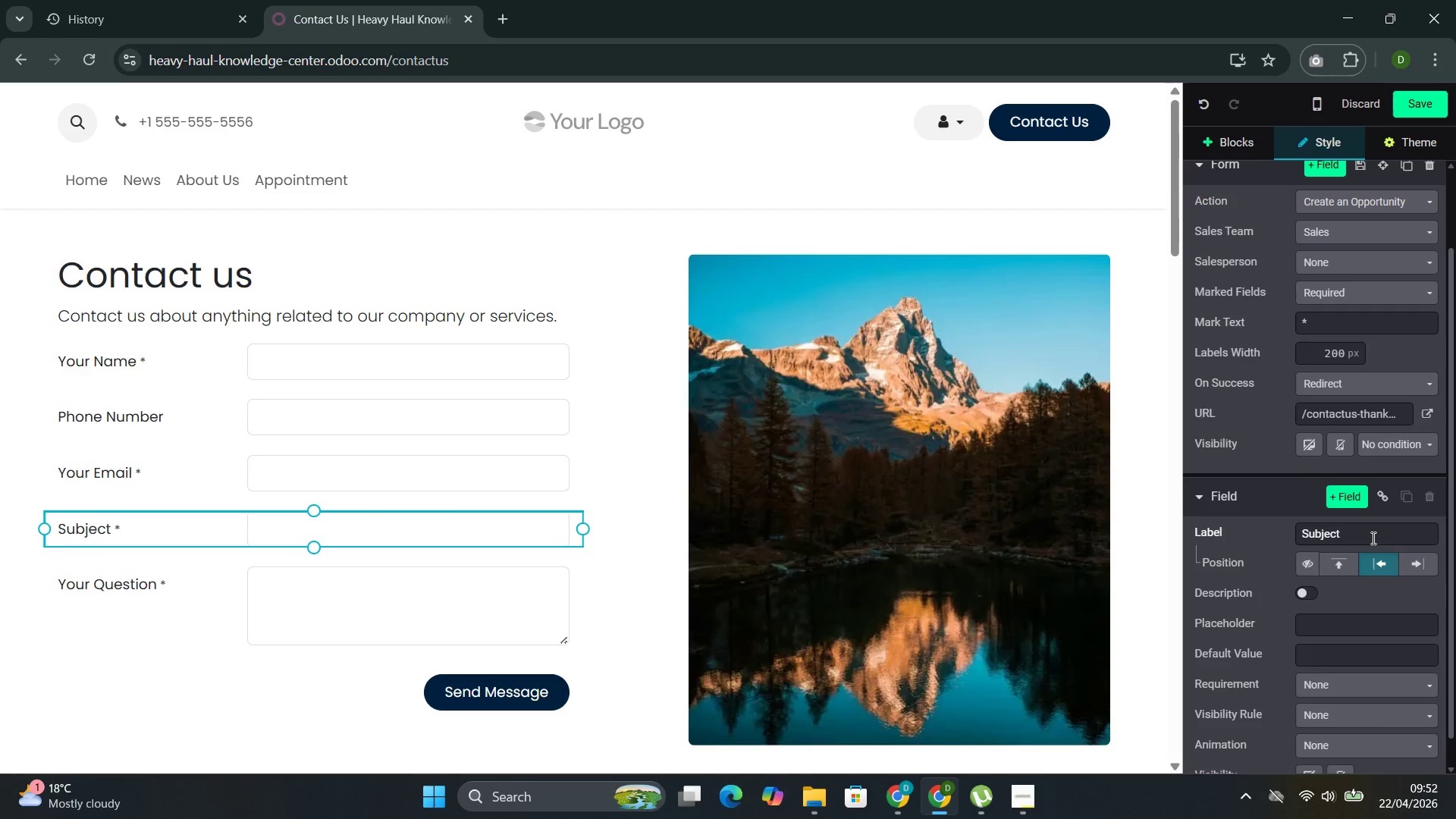 
left_click([1338, 522])
 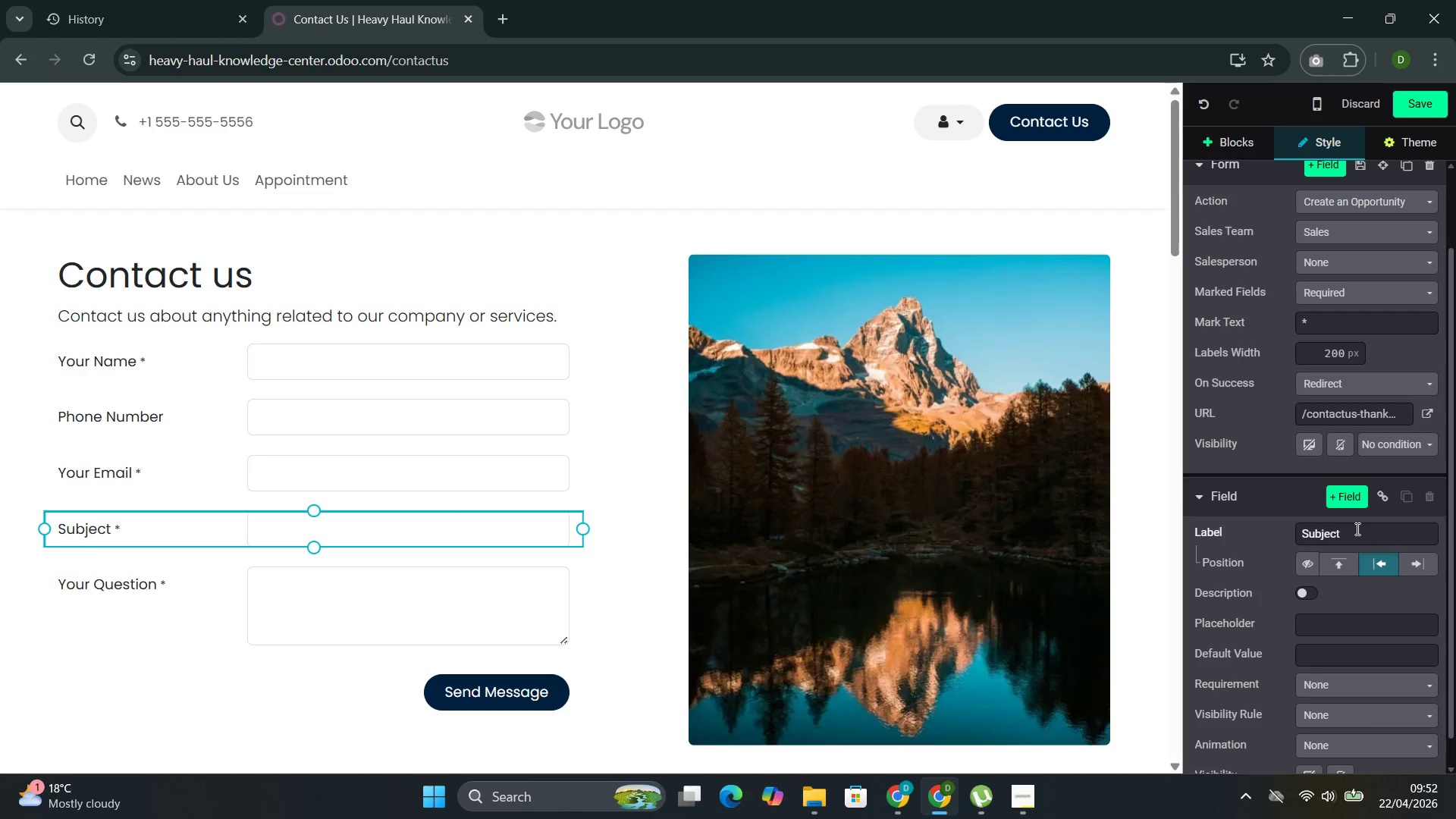 
left_click_drag(start_coordinate=[1356, 529], to_coordinate=[1255, 558])
 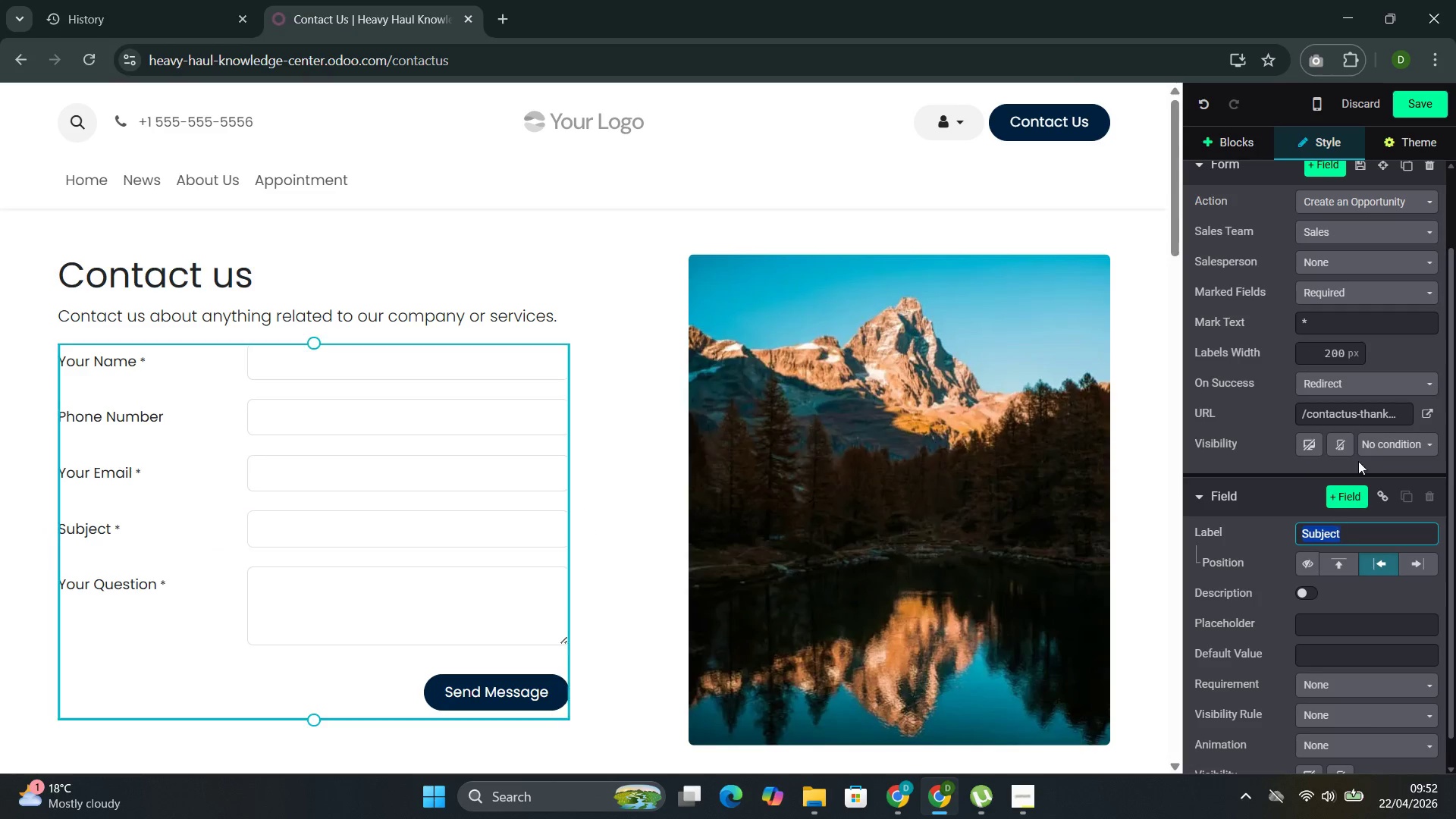 
scroll: coordinate [1342, 482], scroll_direction: down, amount: 1.0
 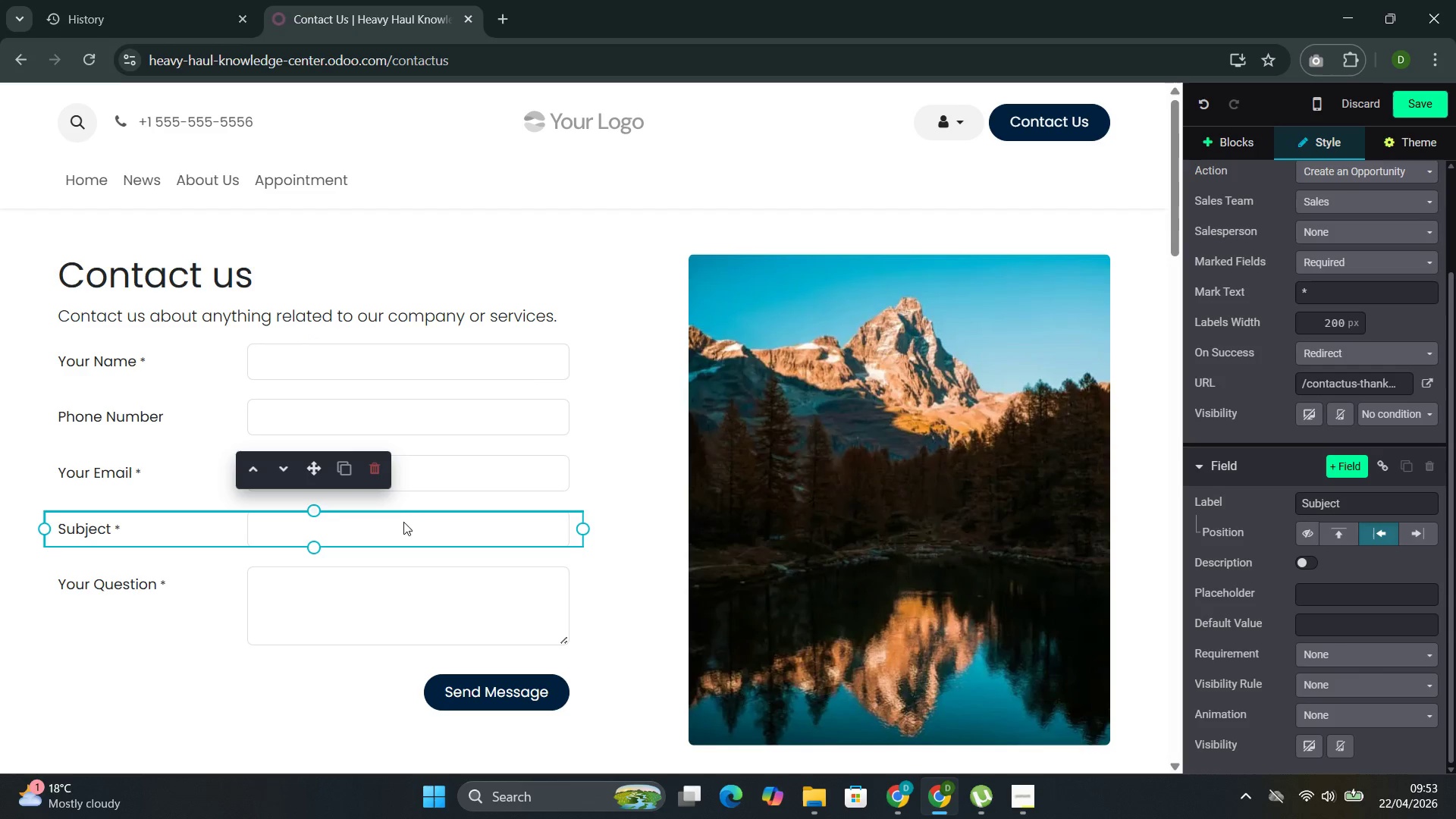 
left_click_drag(start_coordinate=[398, 541], to_coordinate=[404, 546])
 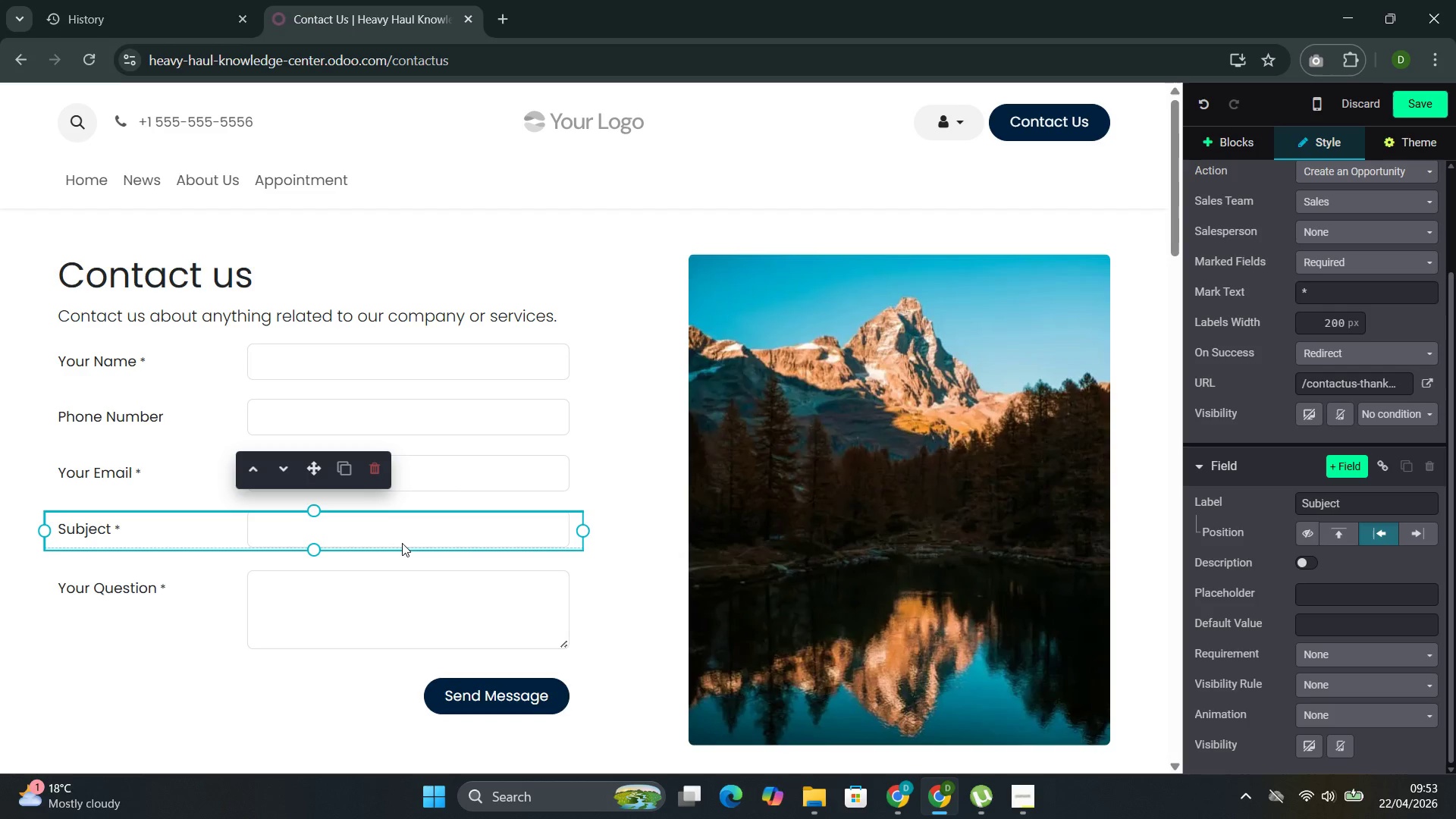 
key(Control+Z)
 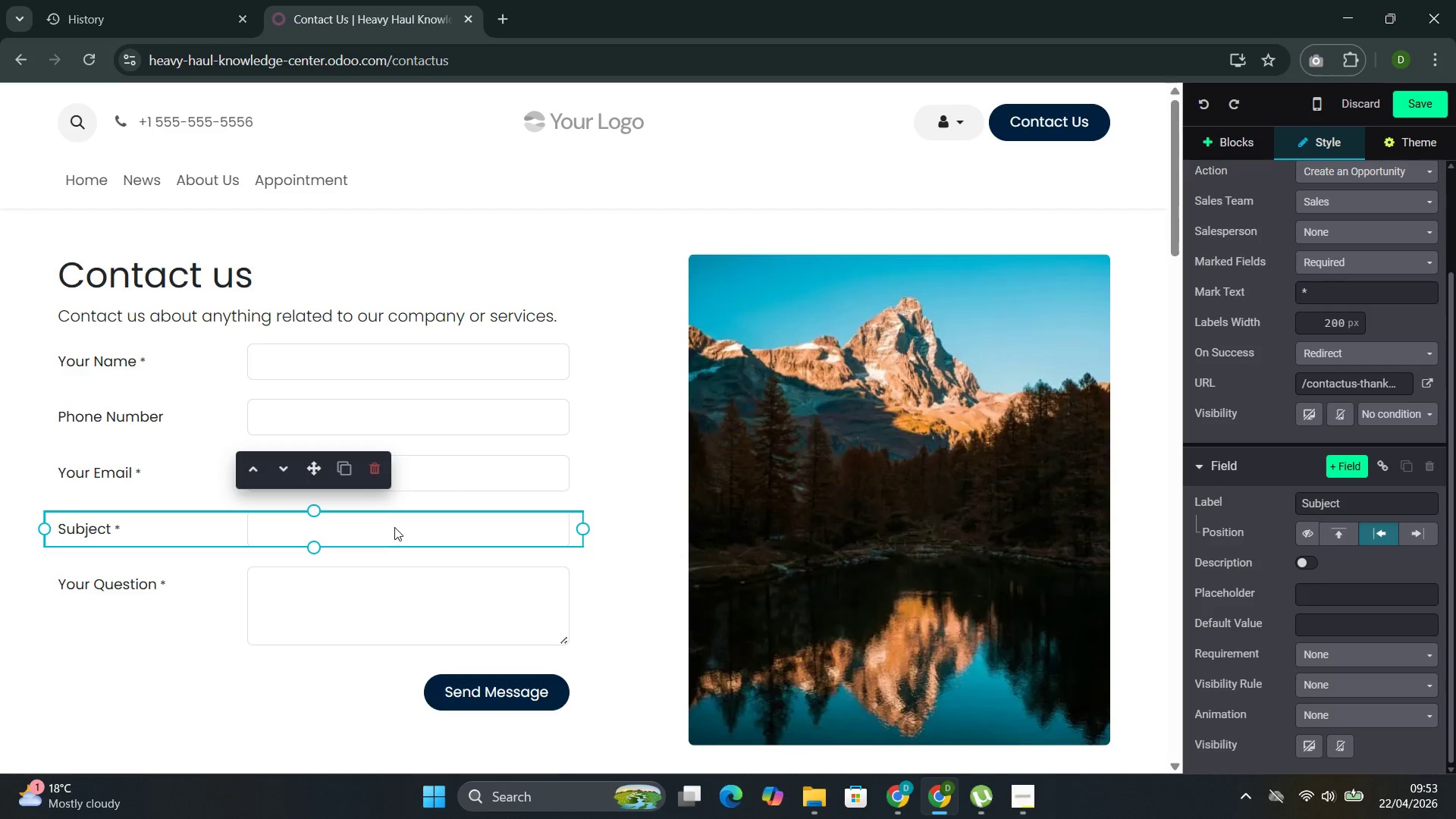 
key(Control+Z)
 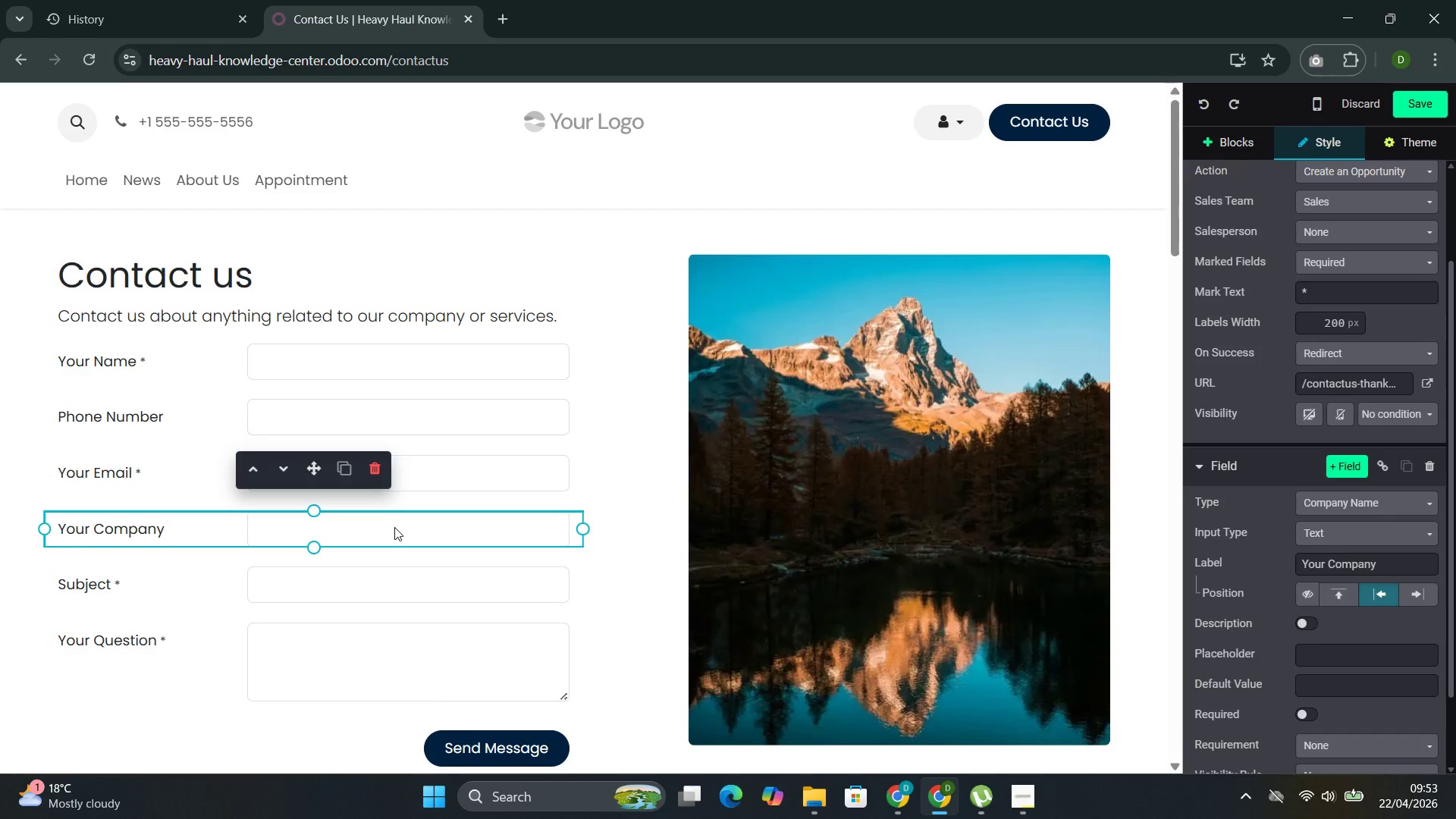 
key(Control+Z)
 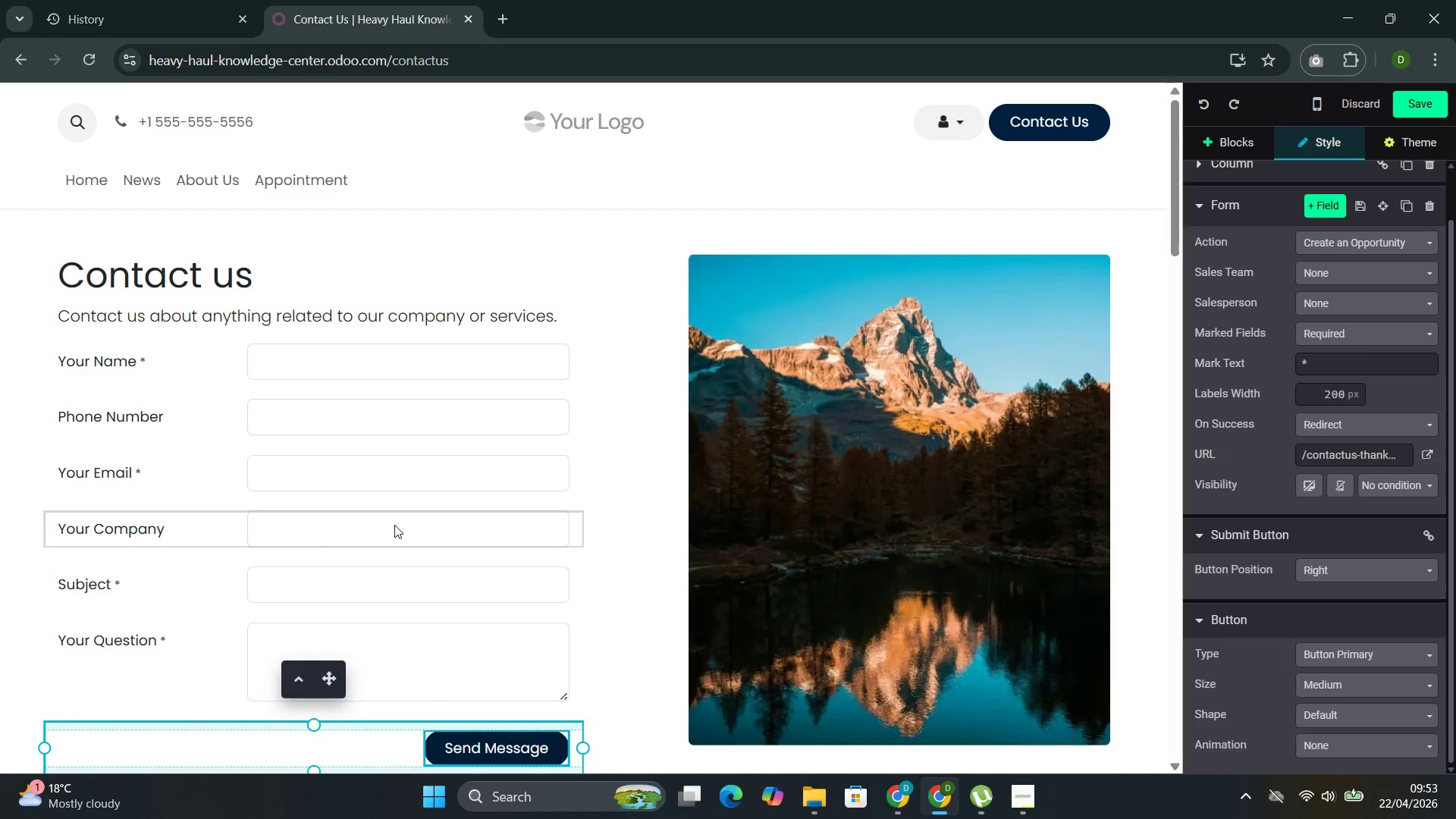 
key(Control+Z)
 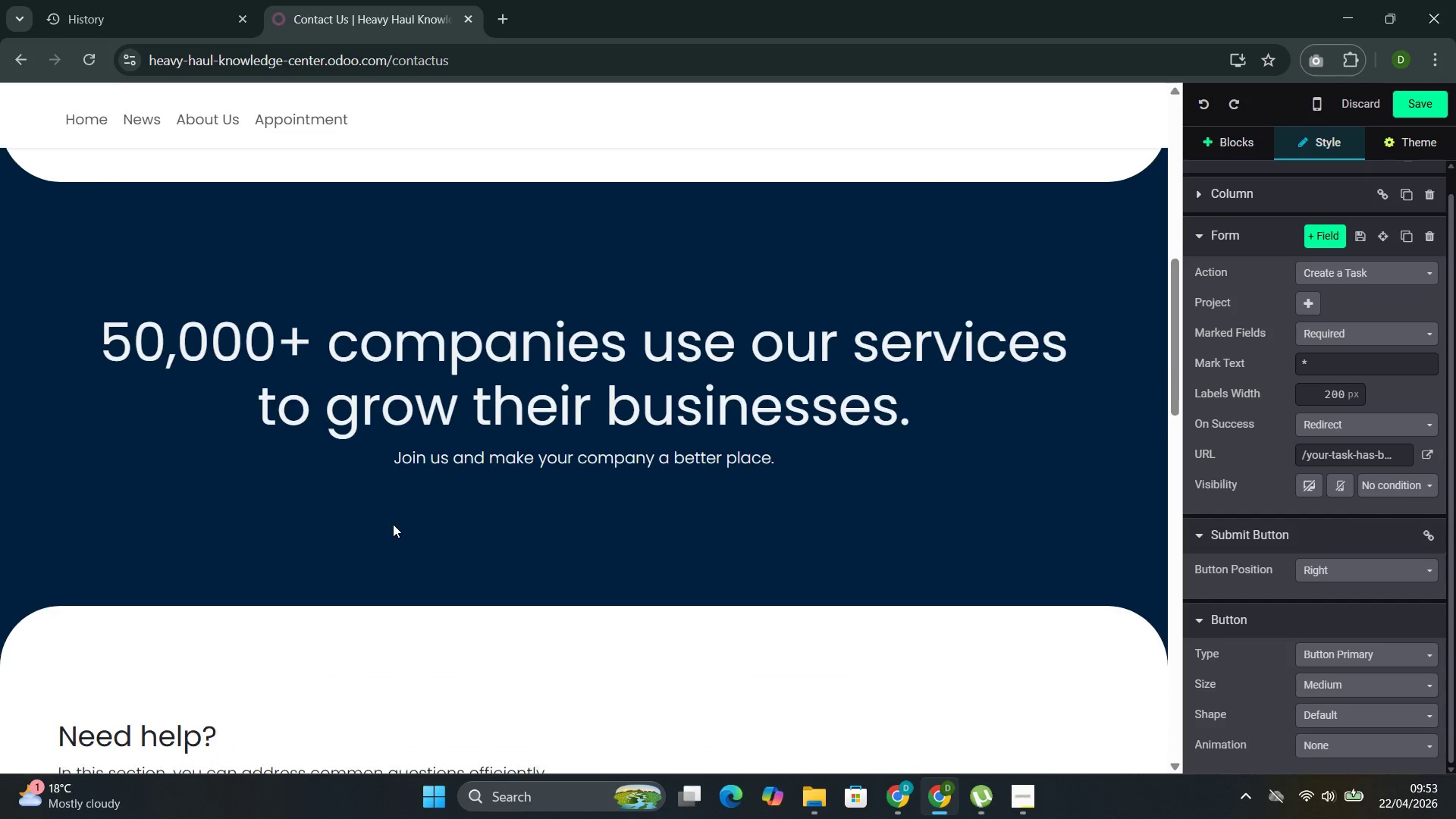 
scroll: coordinate [354, 268], scroll_direction: up, amount: 7.0
 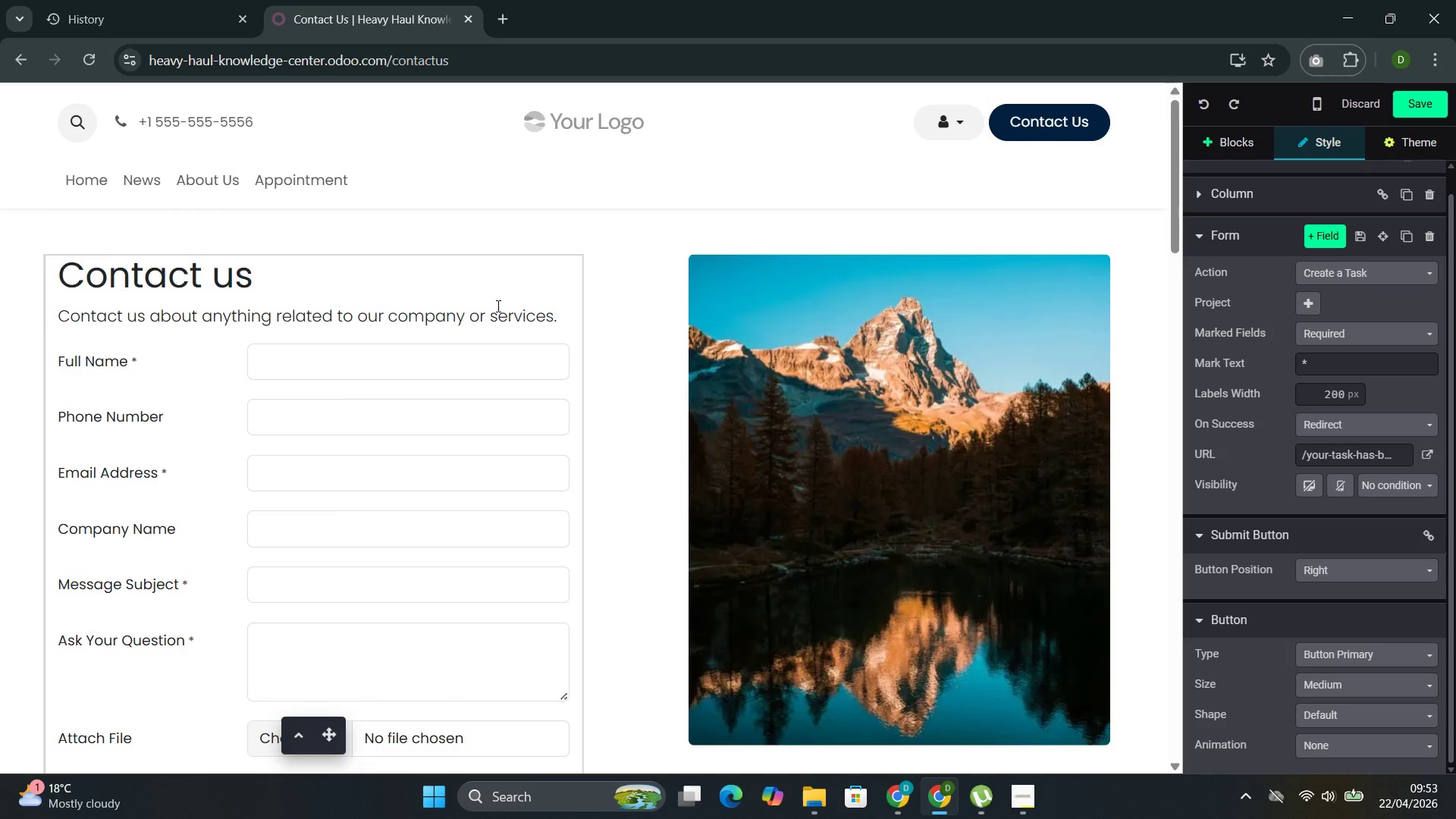 
left_click([490, 290])
 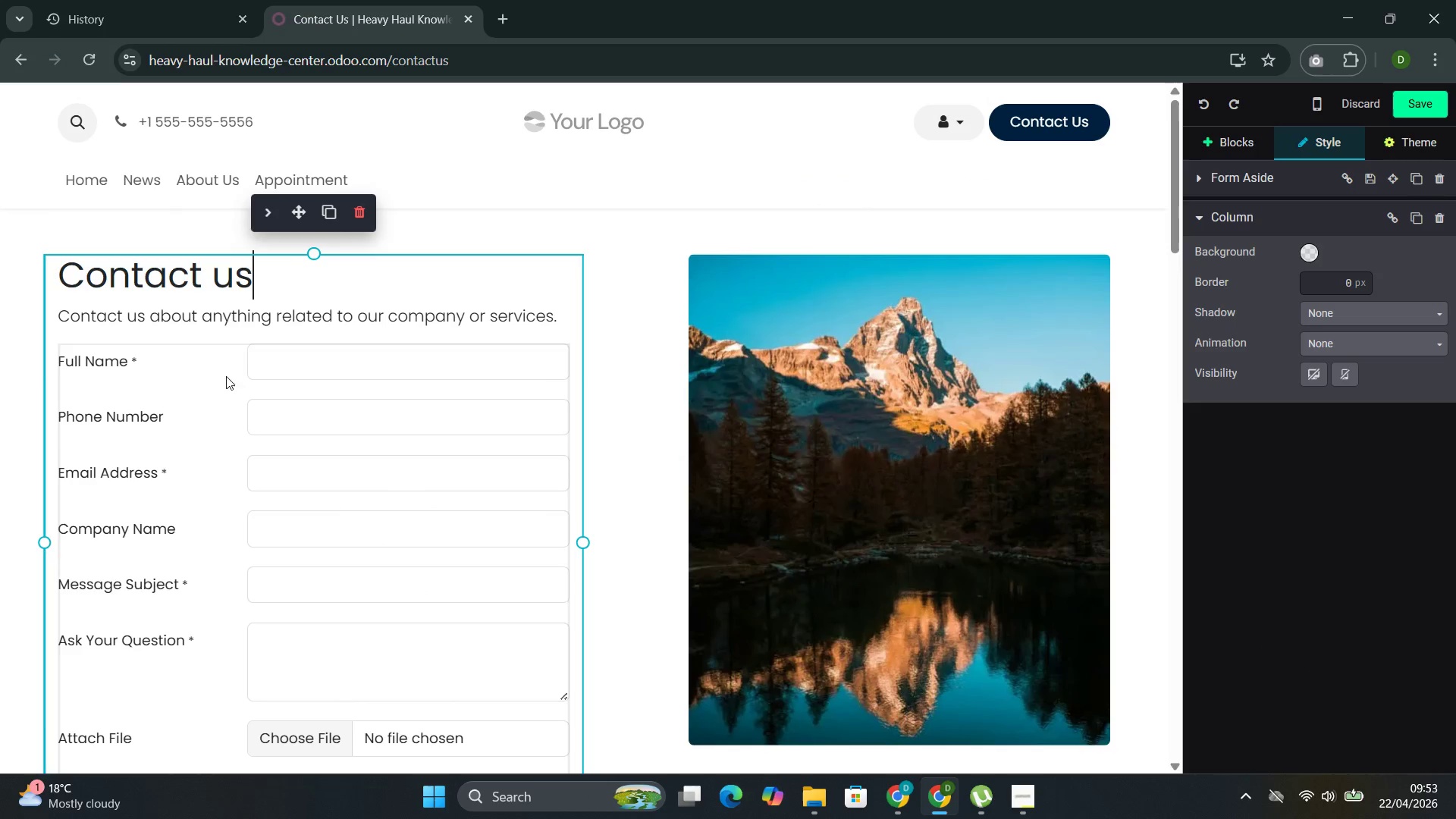 
left_click([157, 611])
 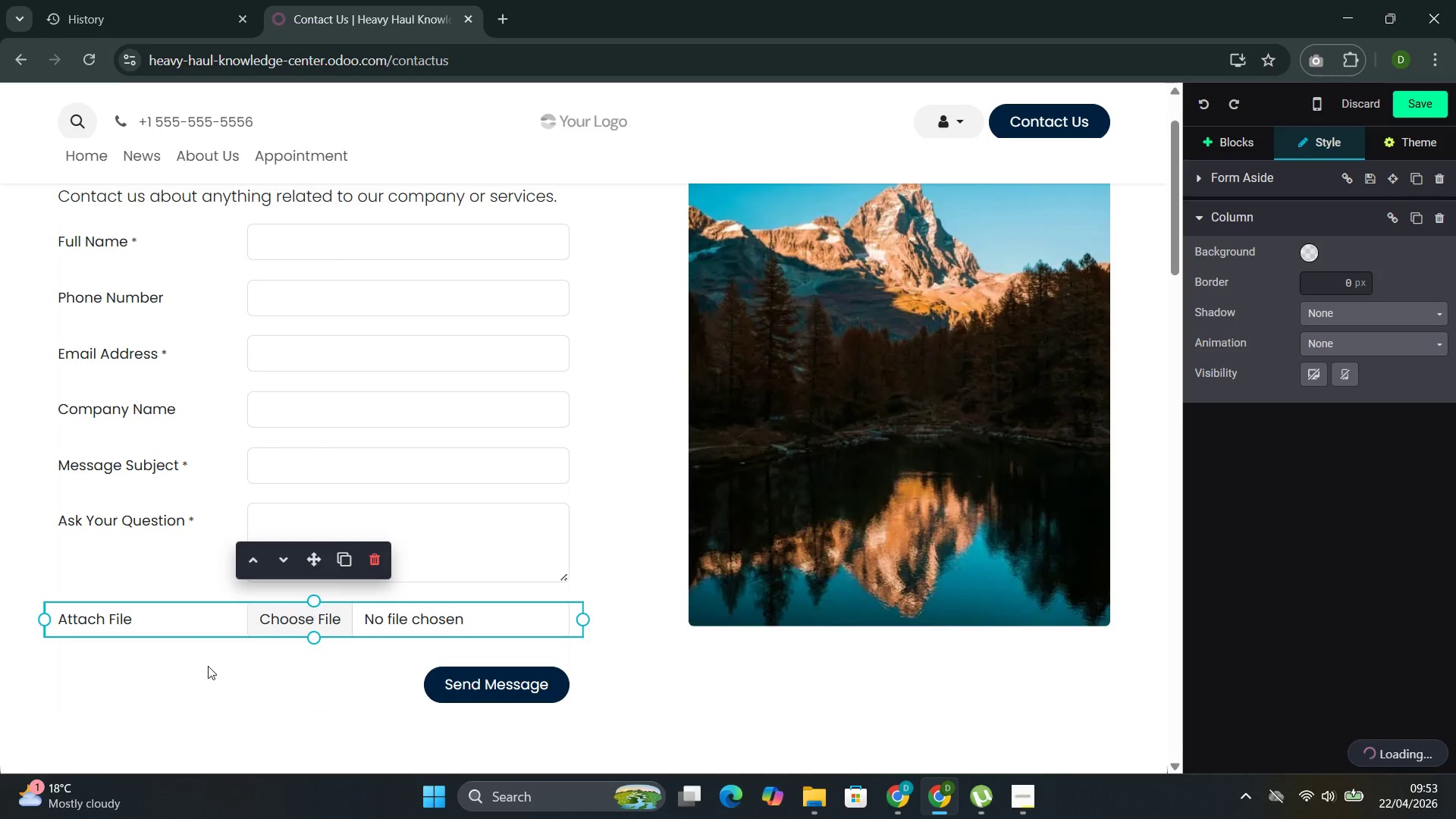 
scroll: coordinate [265, 491], scroll_direction: none, amount: 0.0
 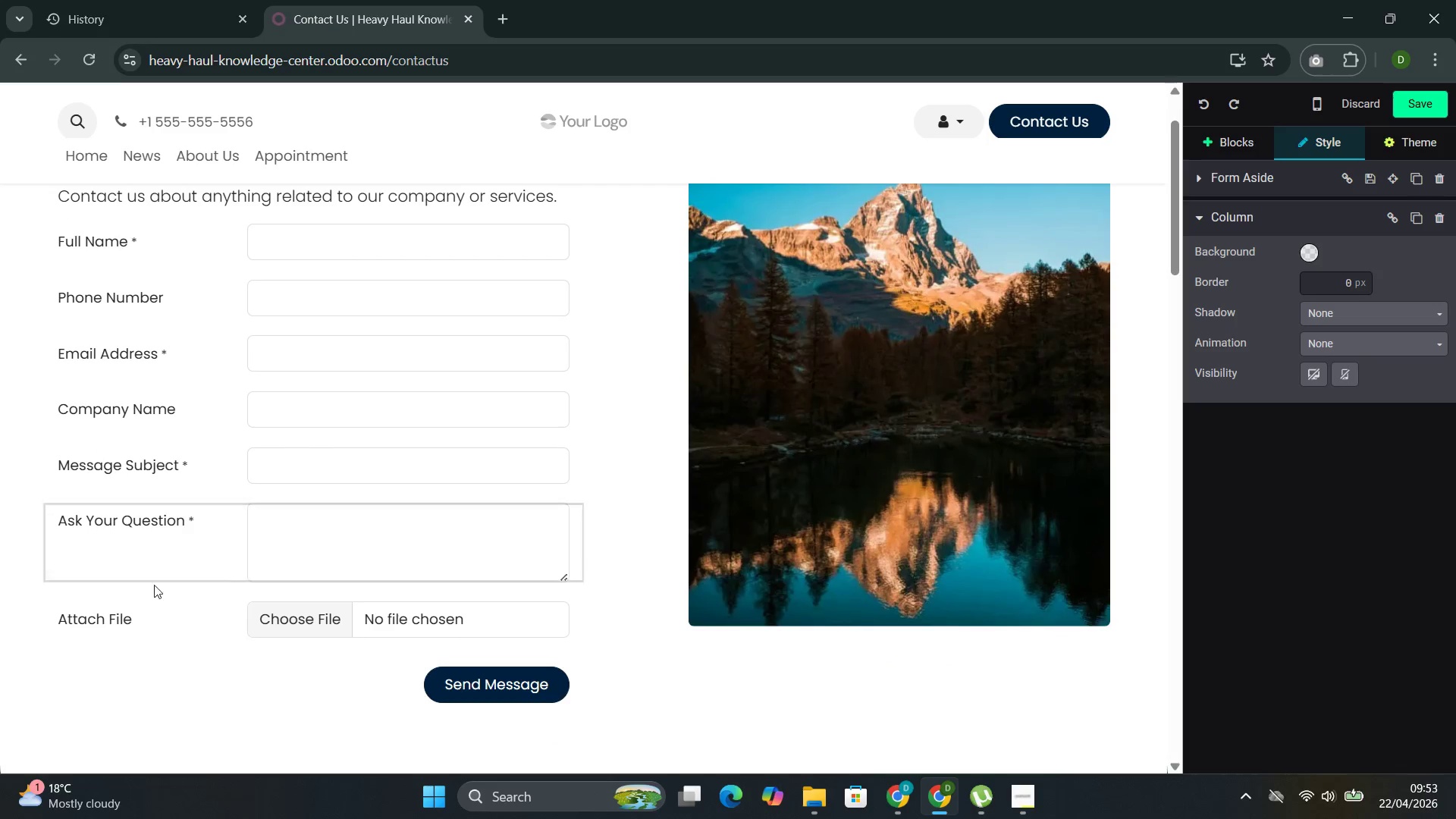 
left_click([169, 708])
 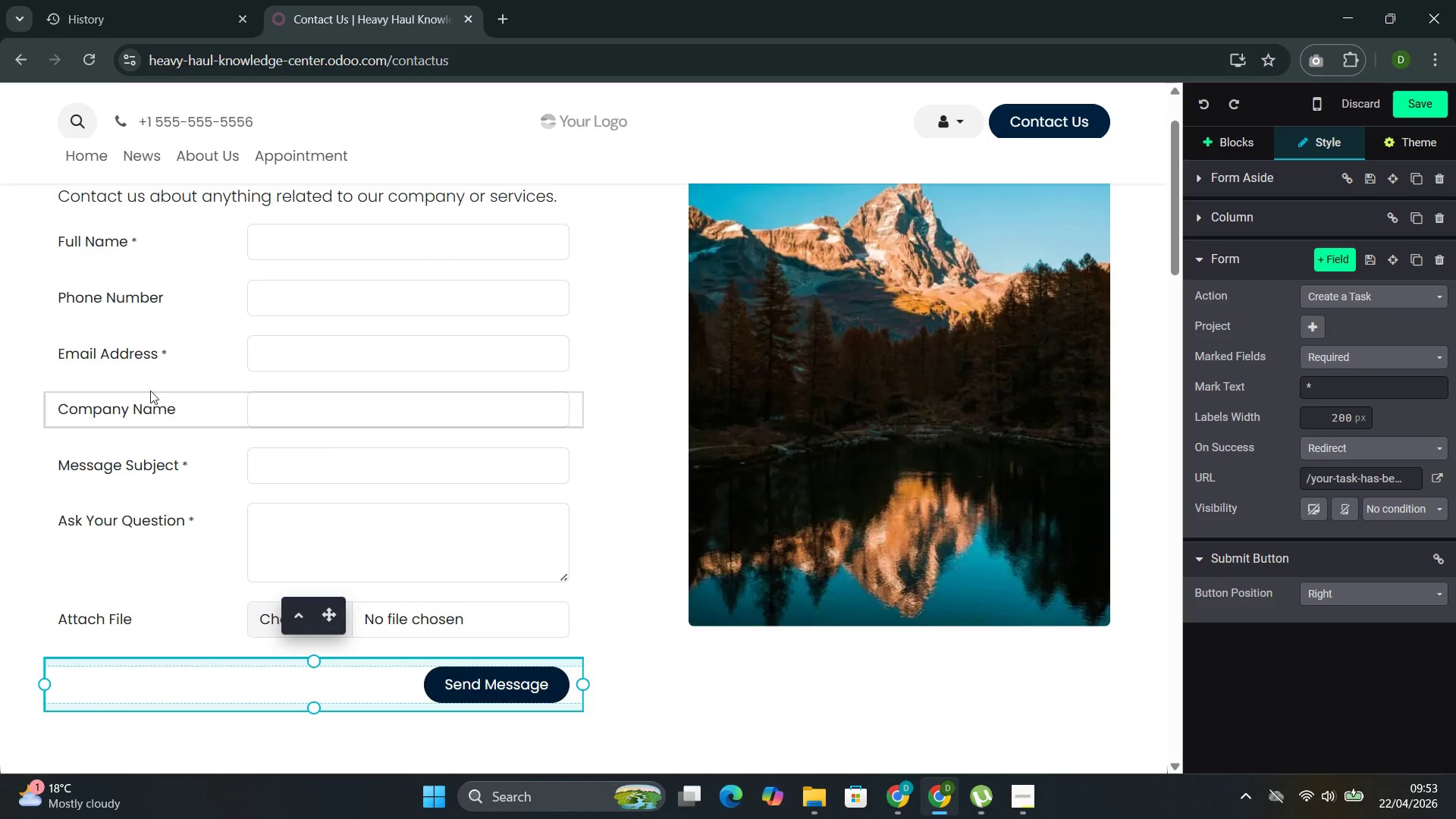 
left_click([155, 355])
 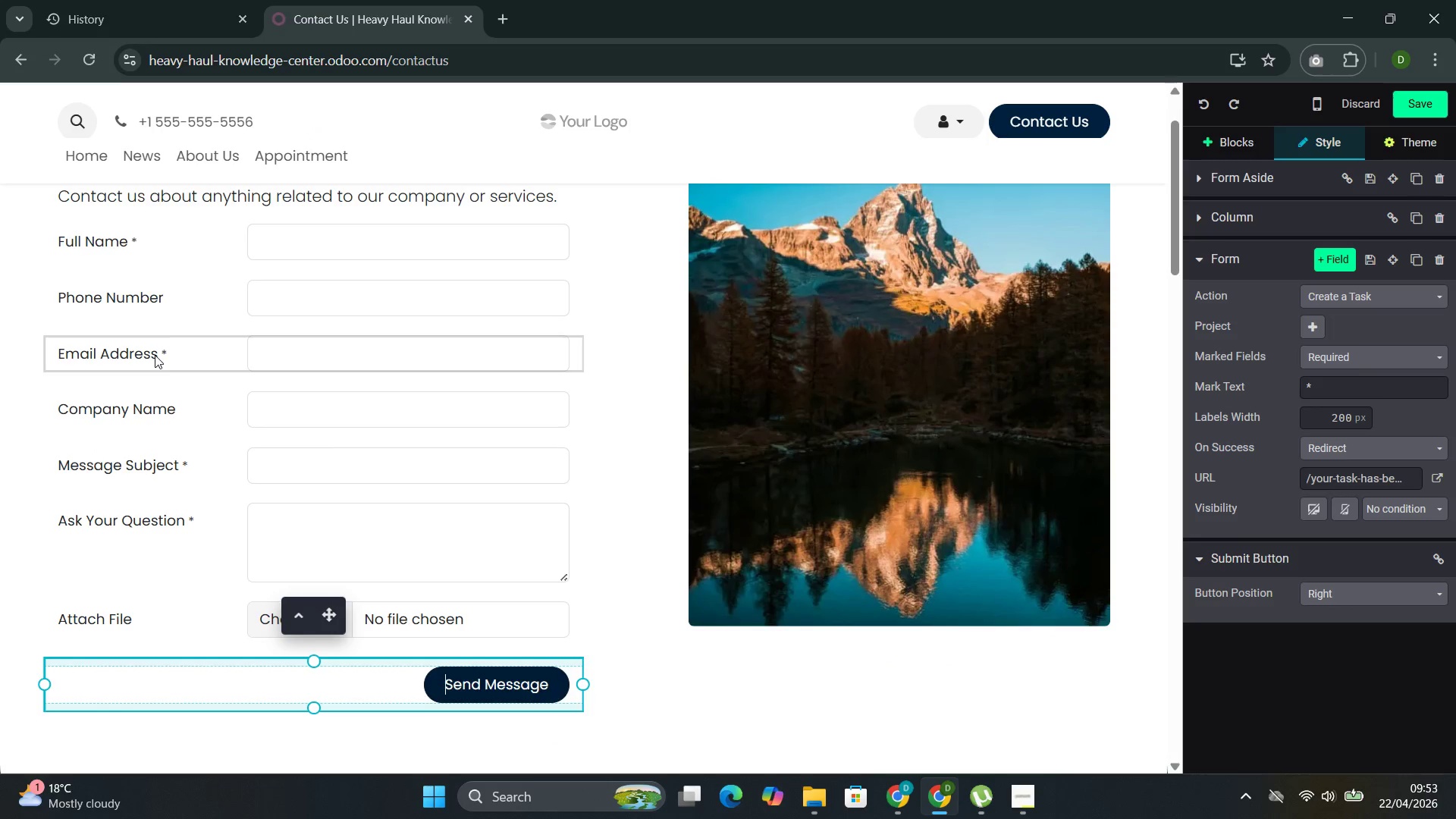 
mouse_move([175, 374])
 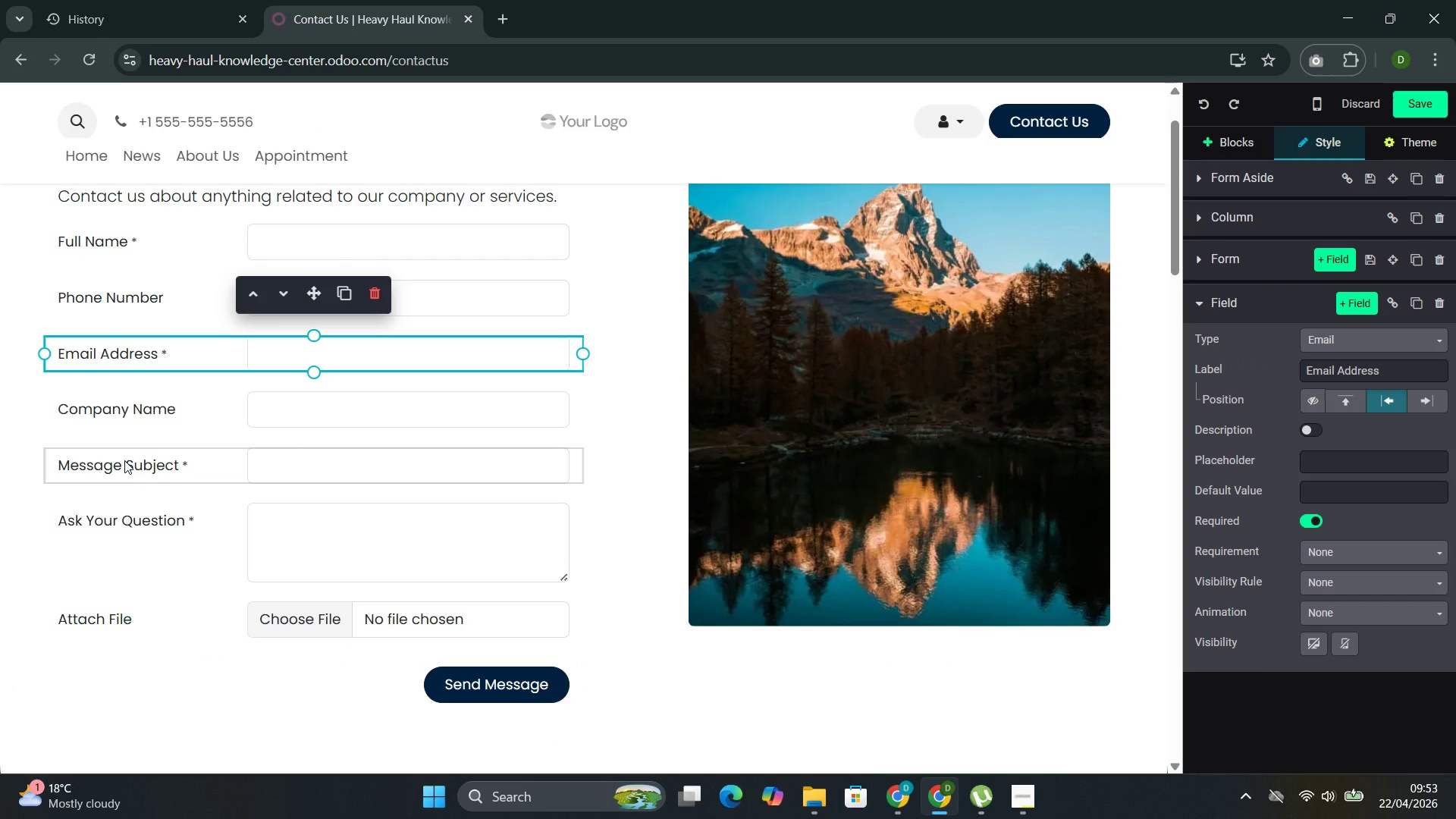 
left_click([124, 460])
 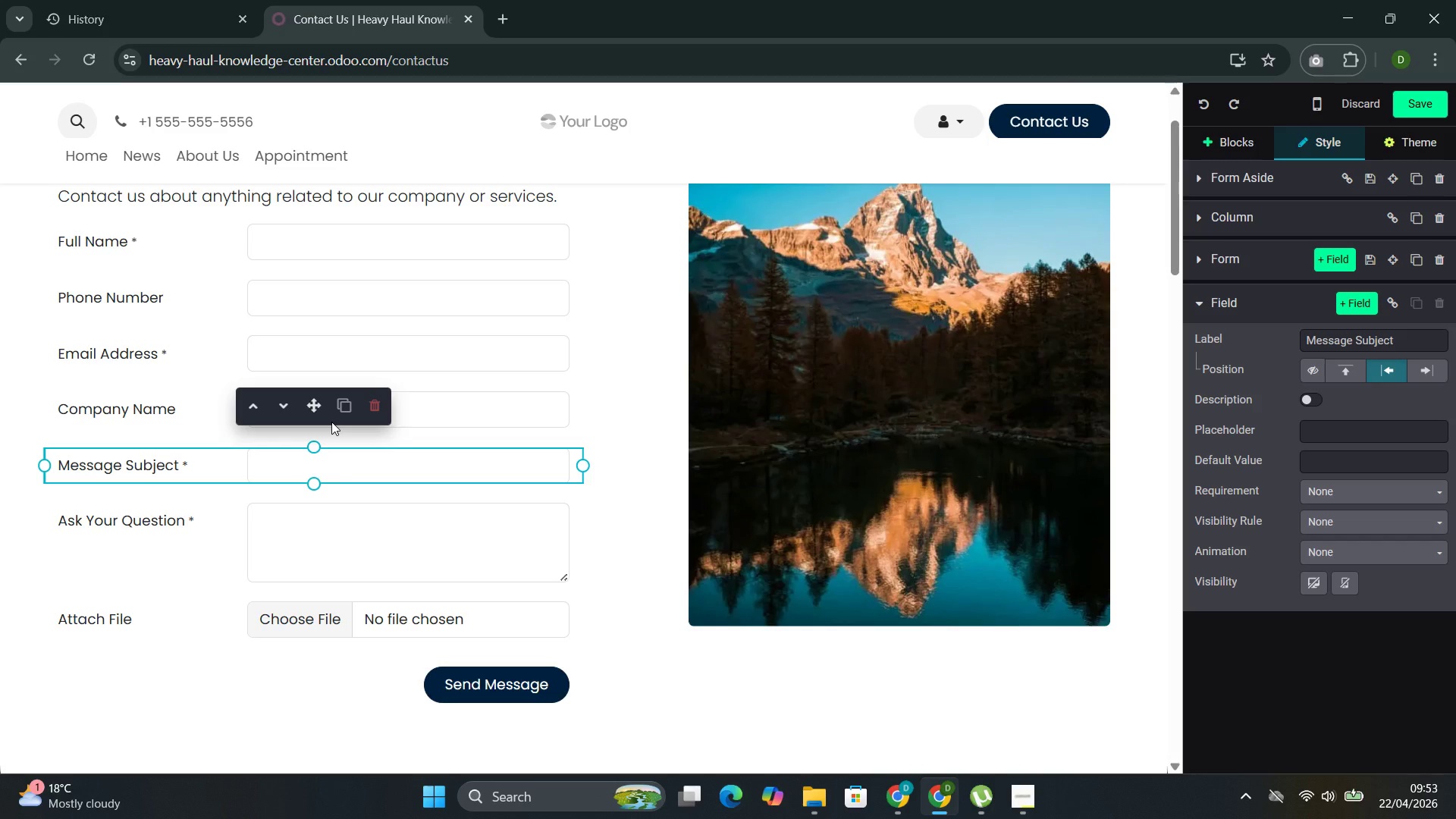 
wait(5.31)
 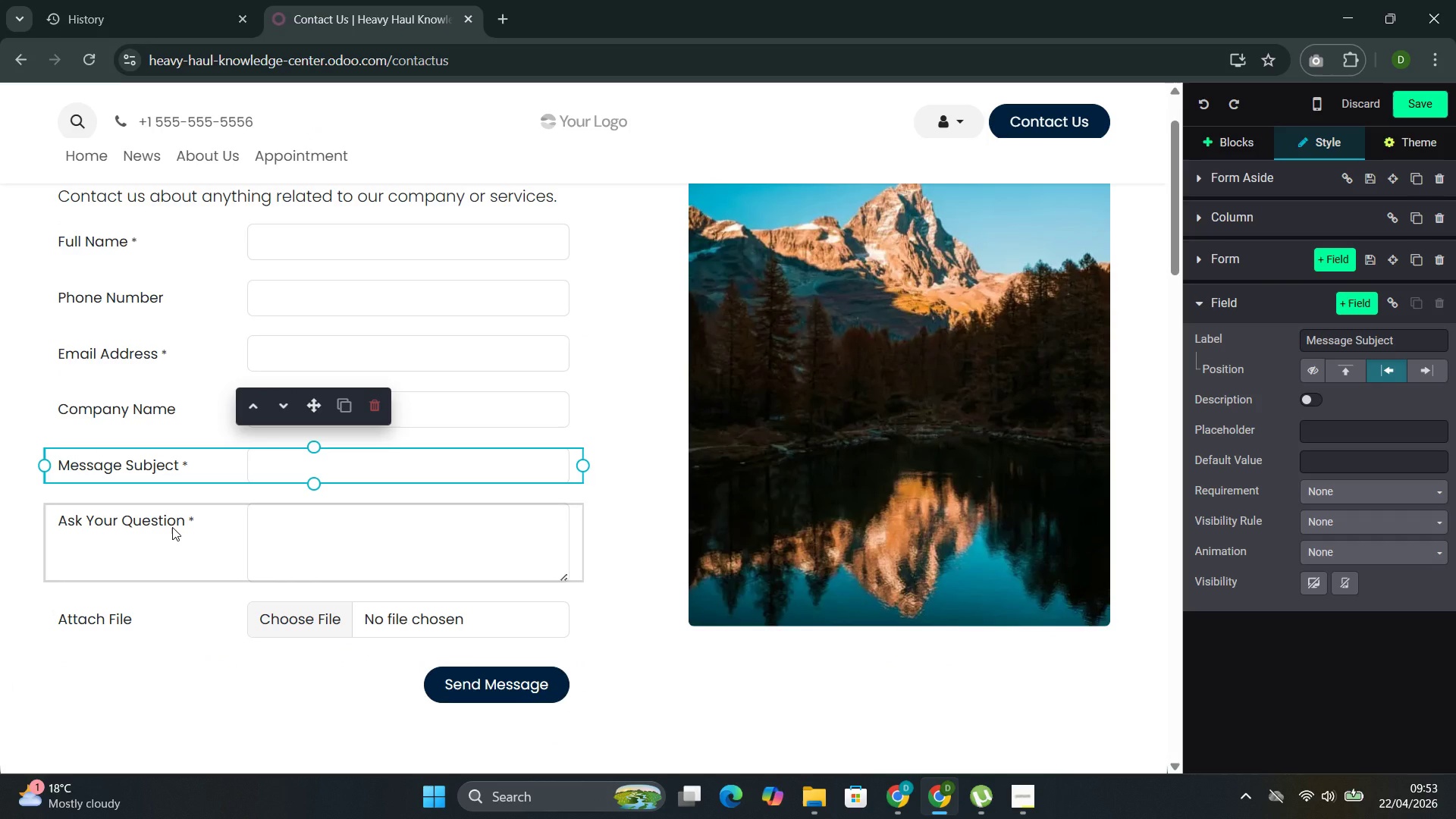 
left_click([391, 399])
 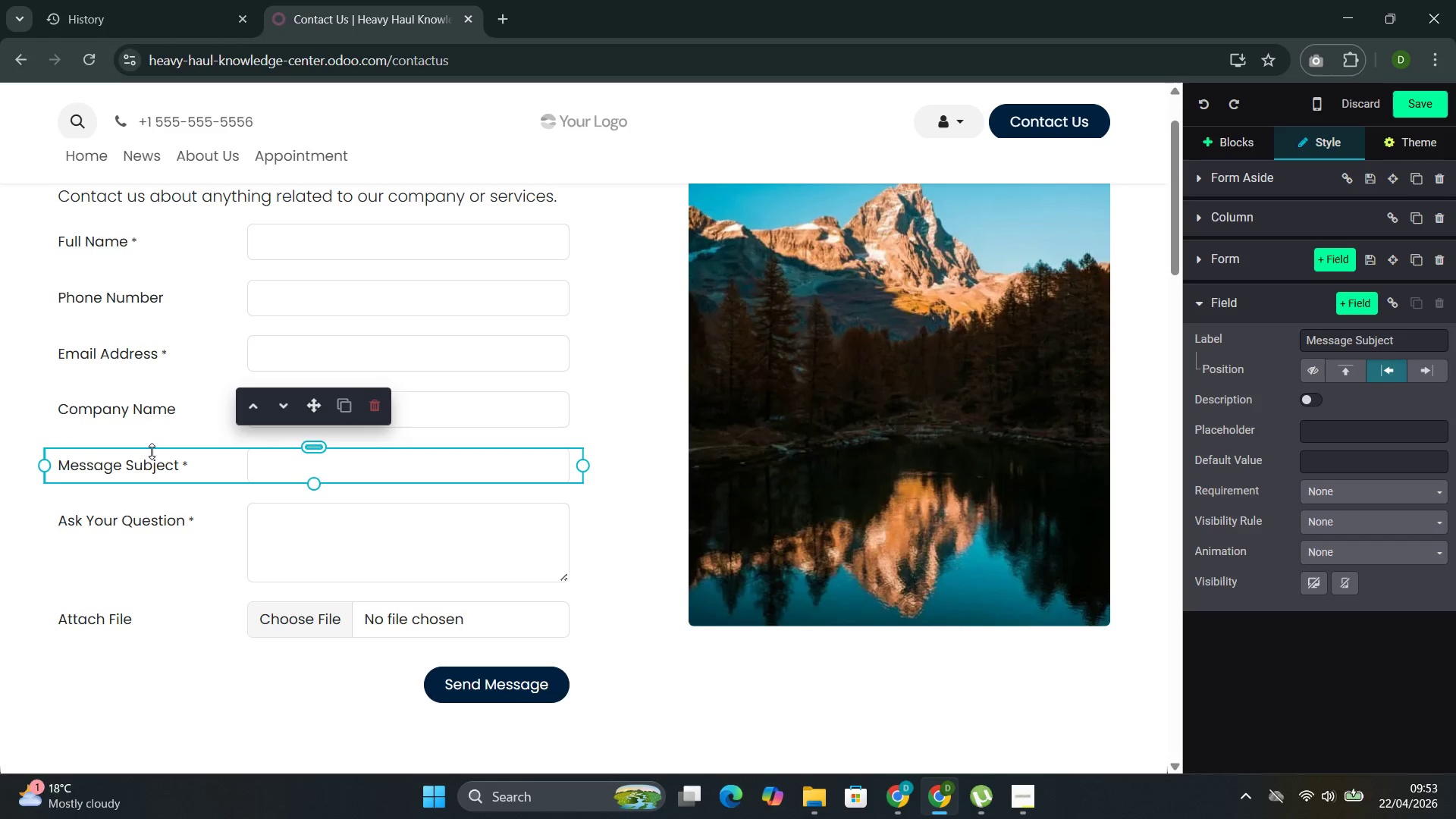 
left_click([157, 422])
 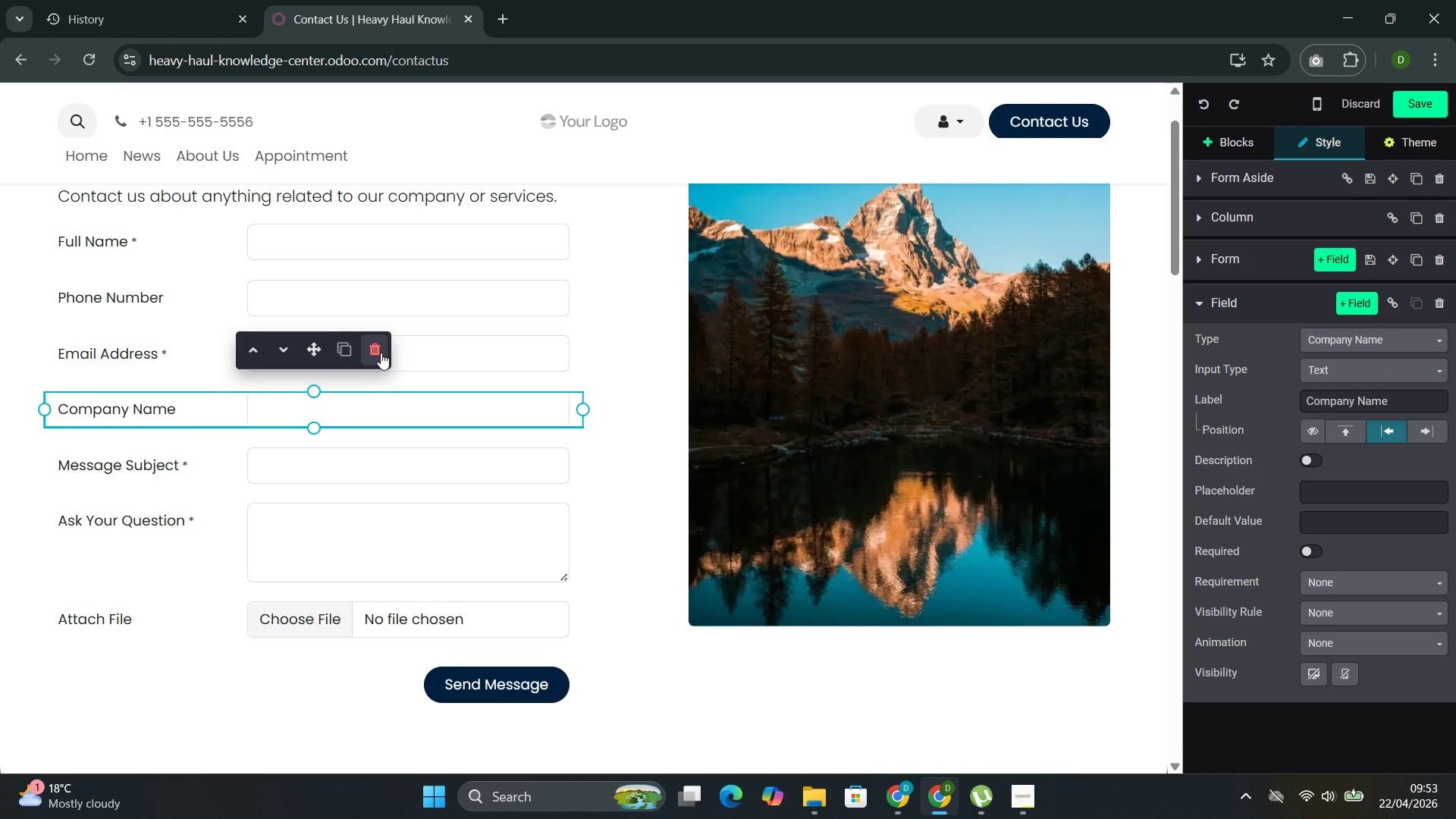 
left_click([381, 352])
 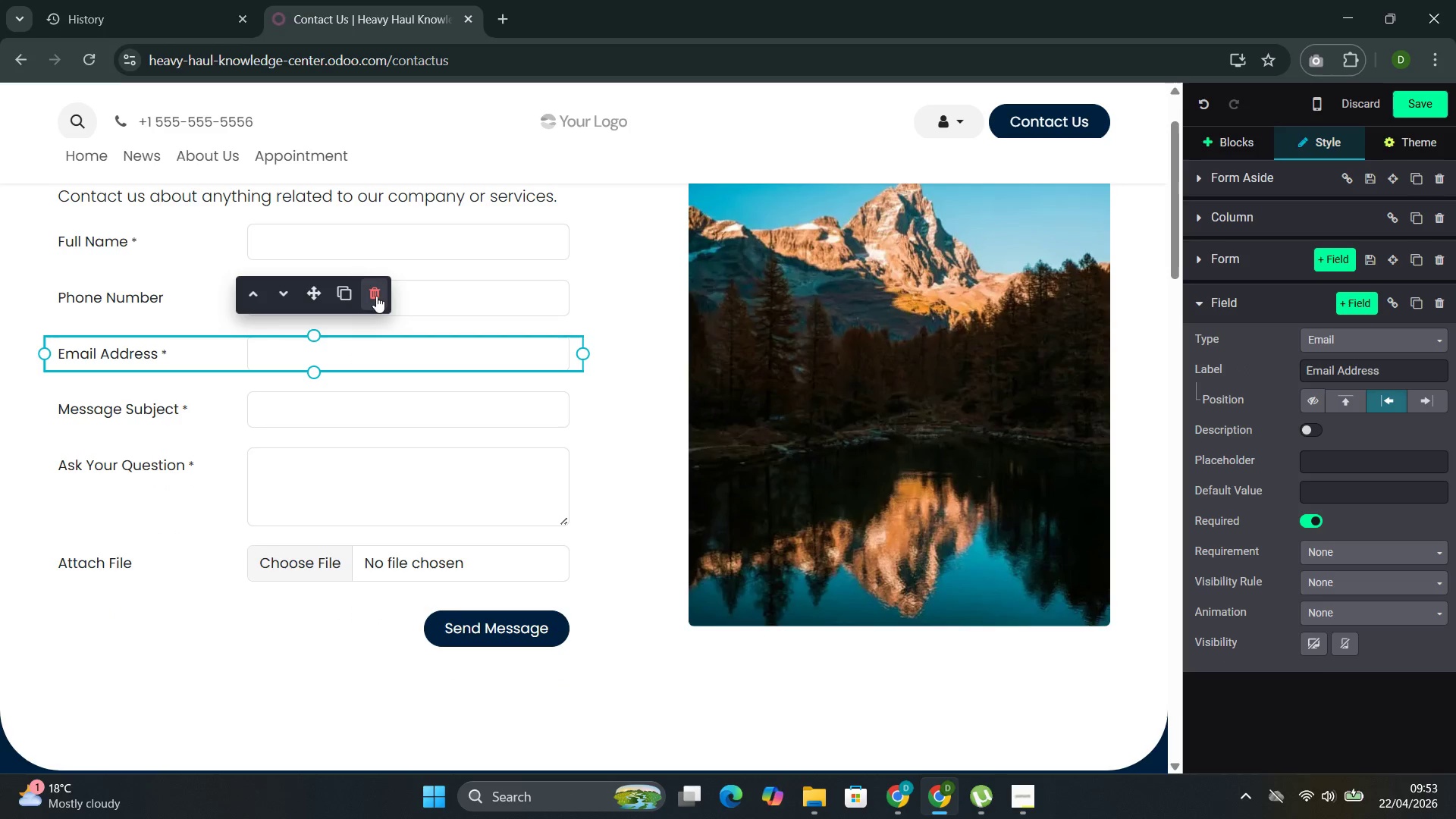 
scroll: coordinate [224, 370], scroll_direction: none, amount: 0.0
 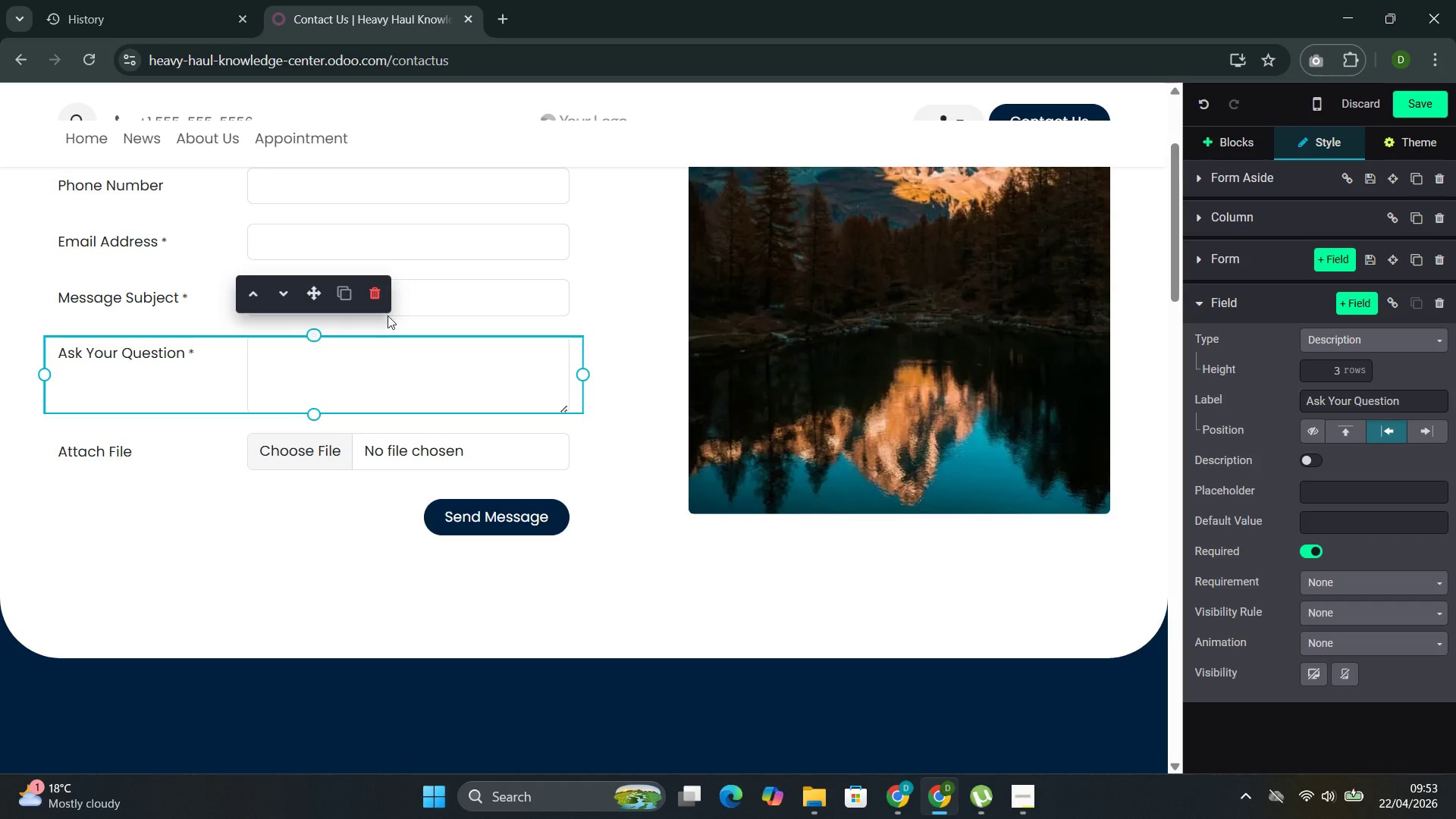 
left_click([374, 297])
 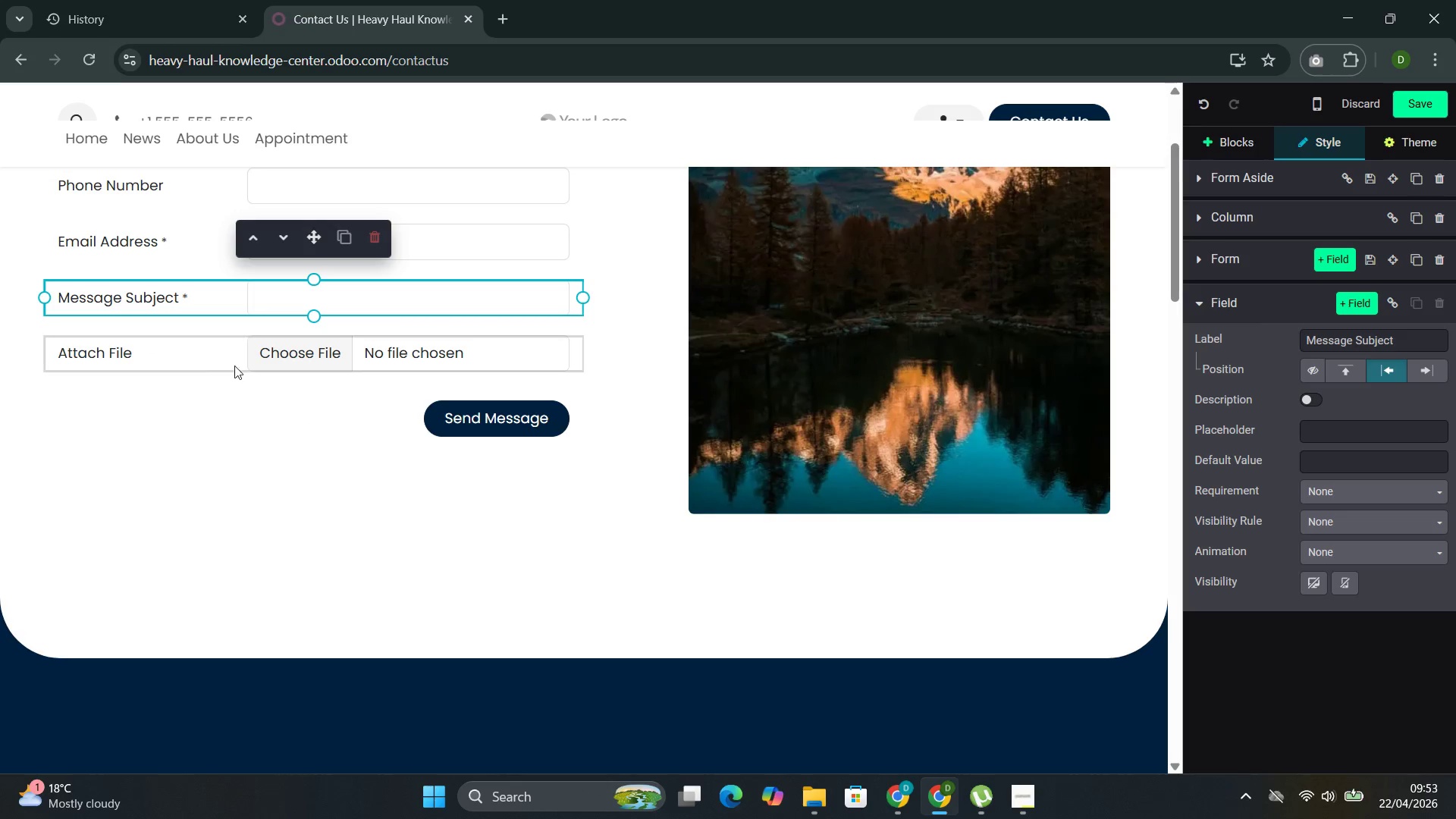 
left_click([209, 359])
 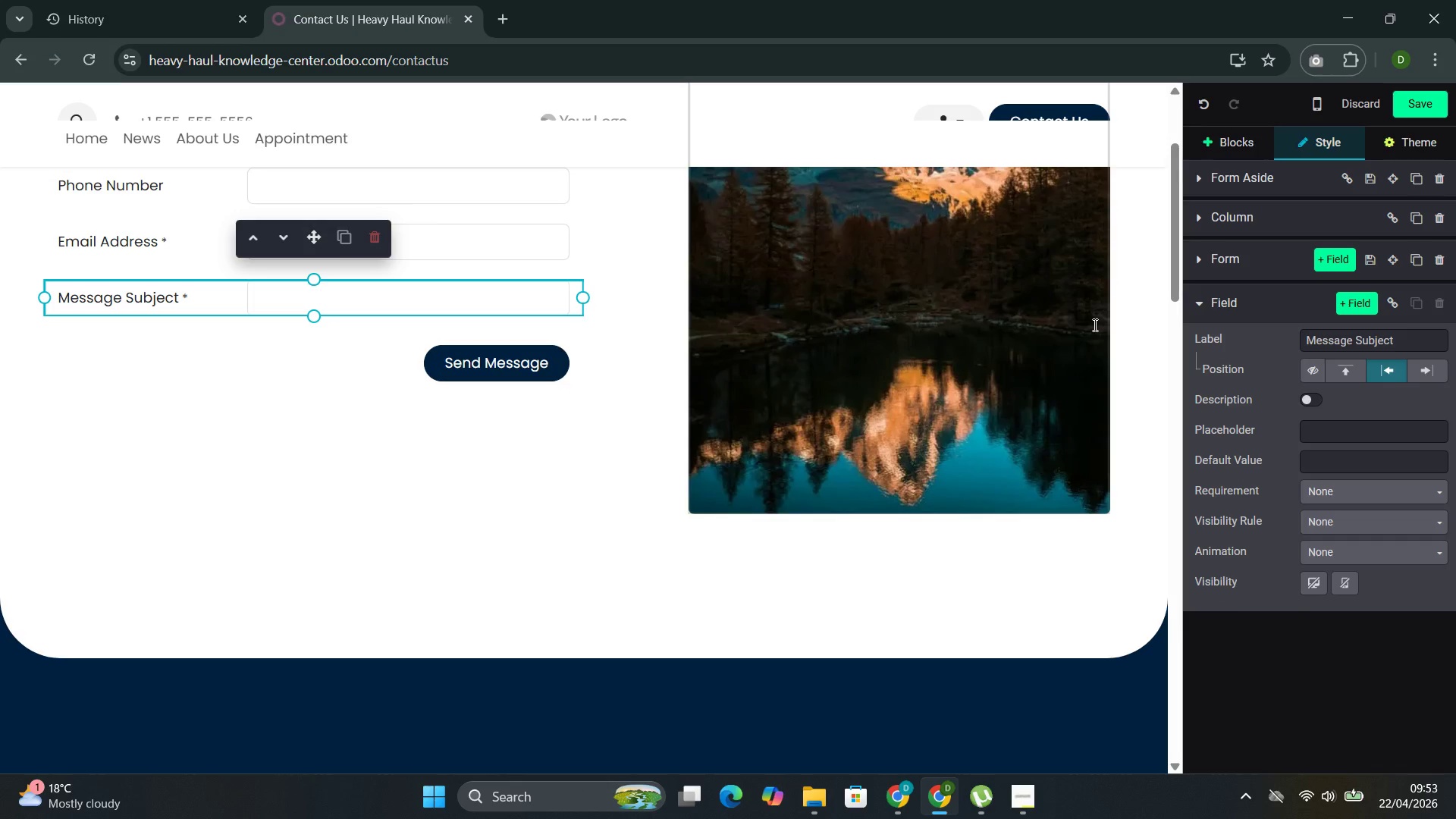 
left_click([1373, 346])
 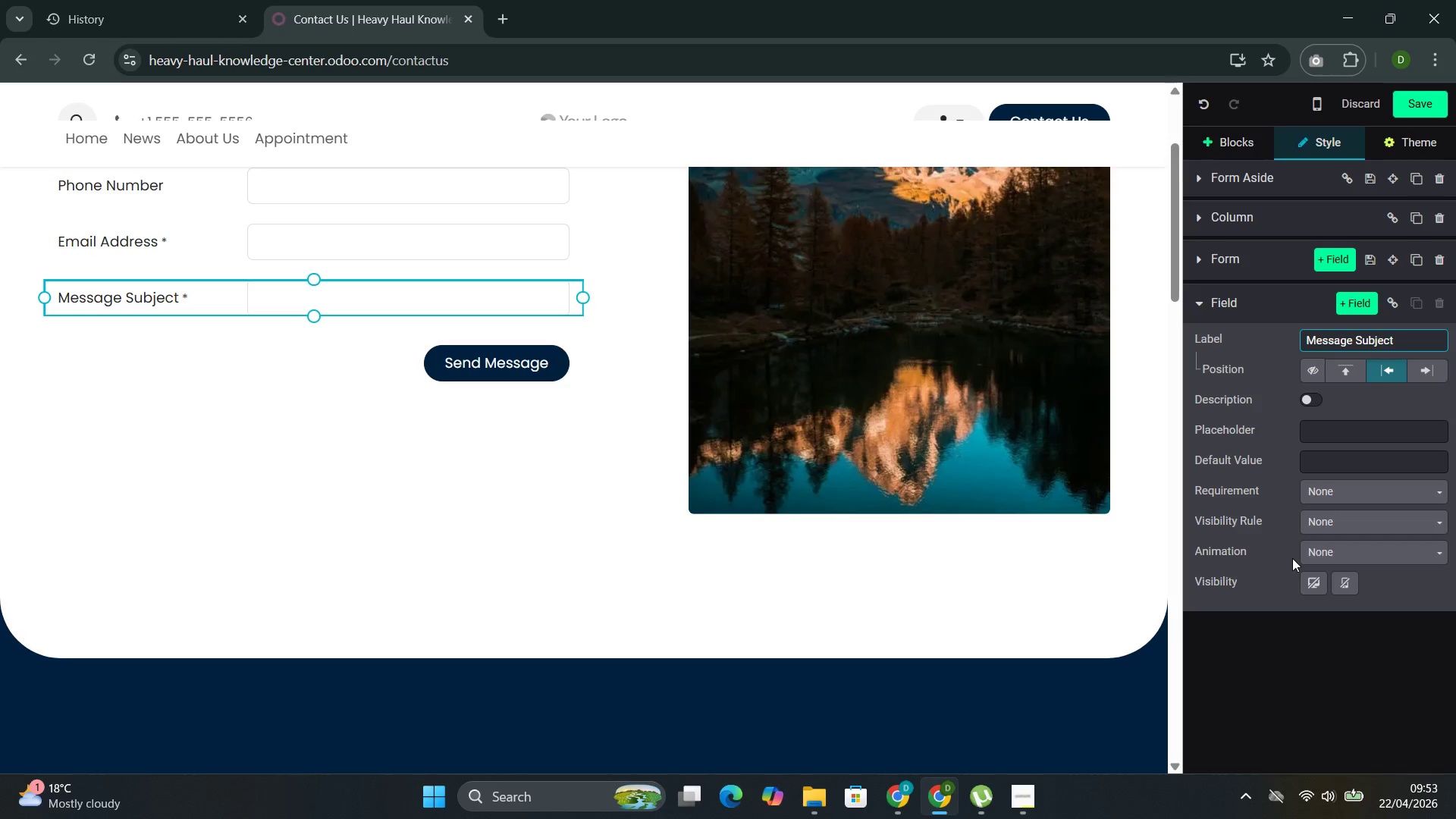 
wait(5.3)
 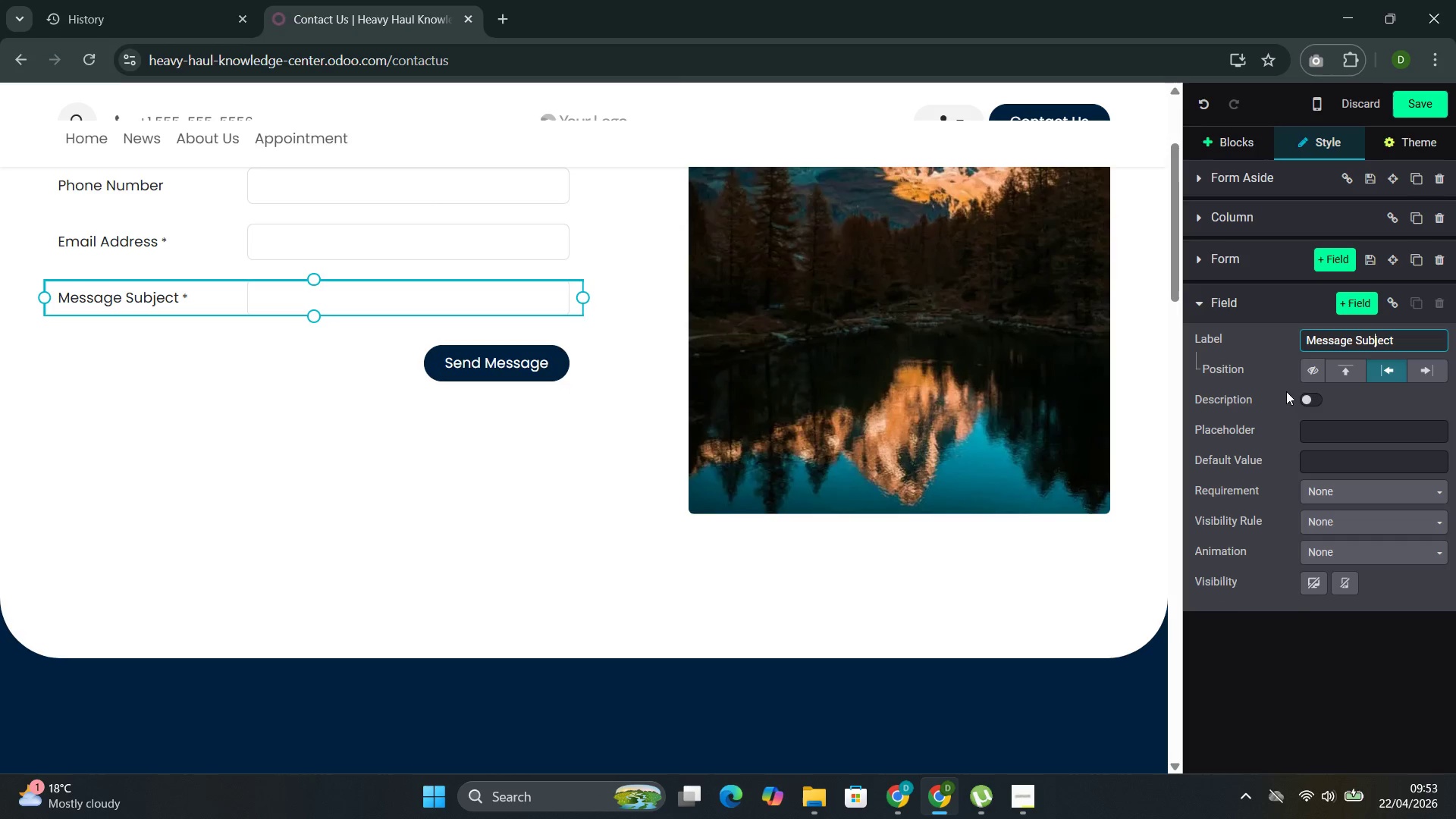 
left_click([1244, 262])
 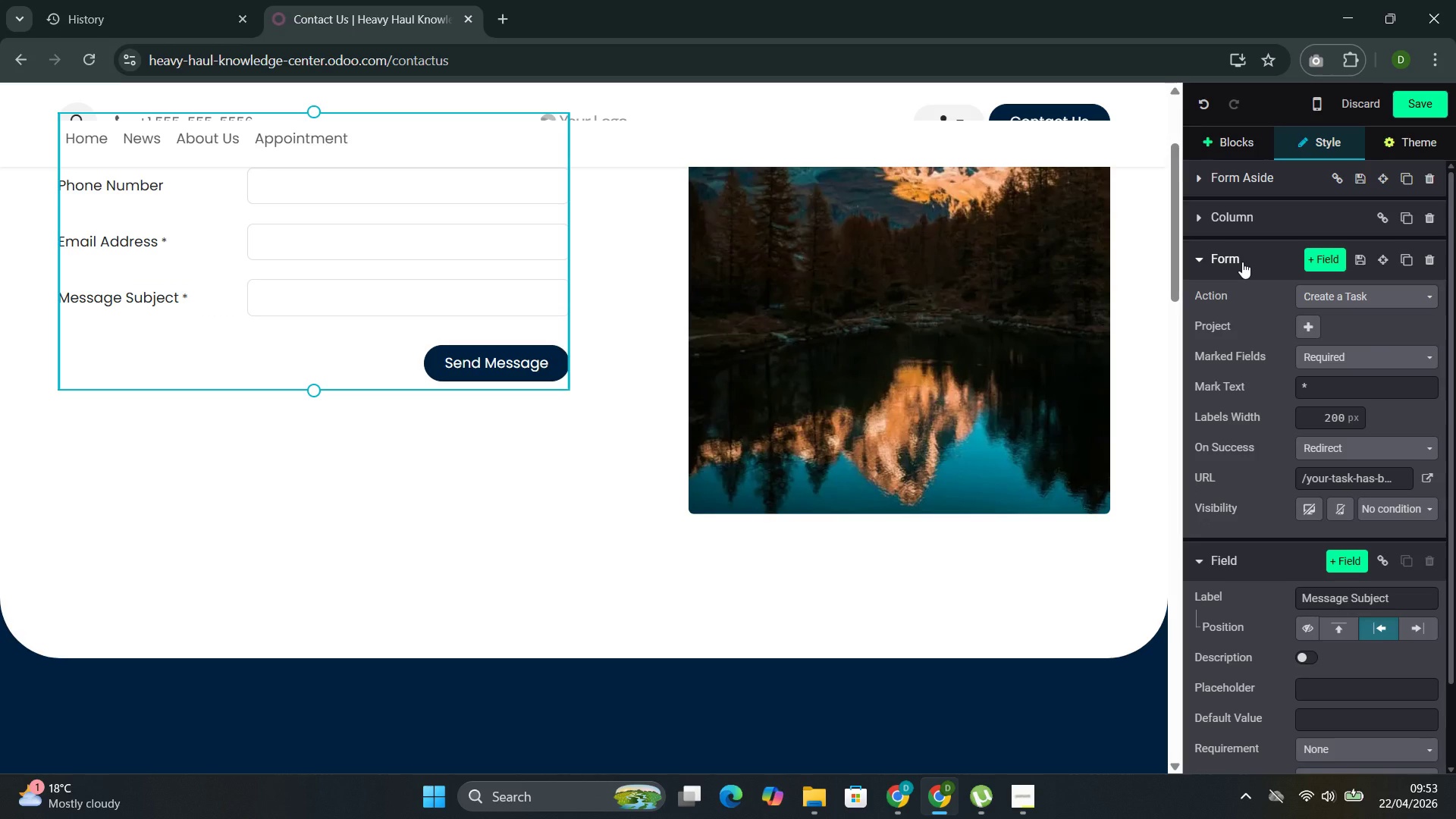 
left_click([1242, 262])
 